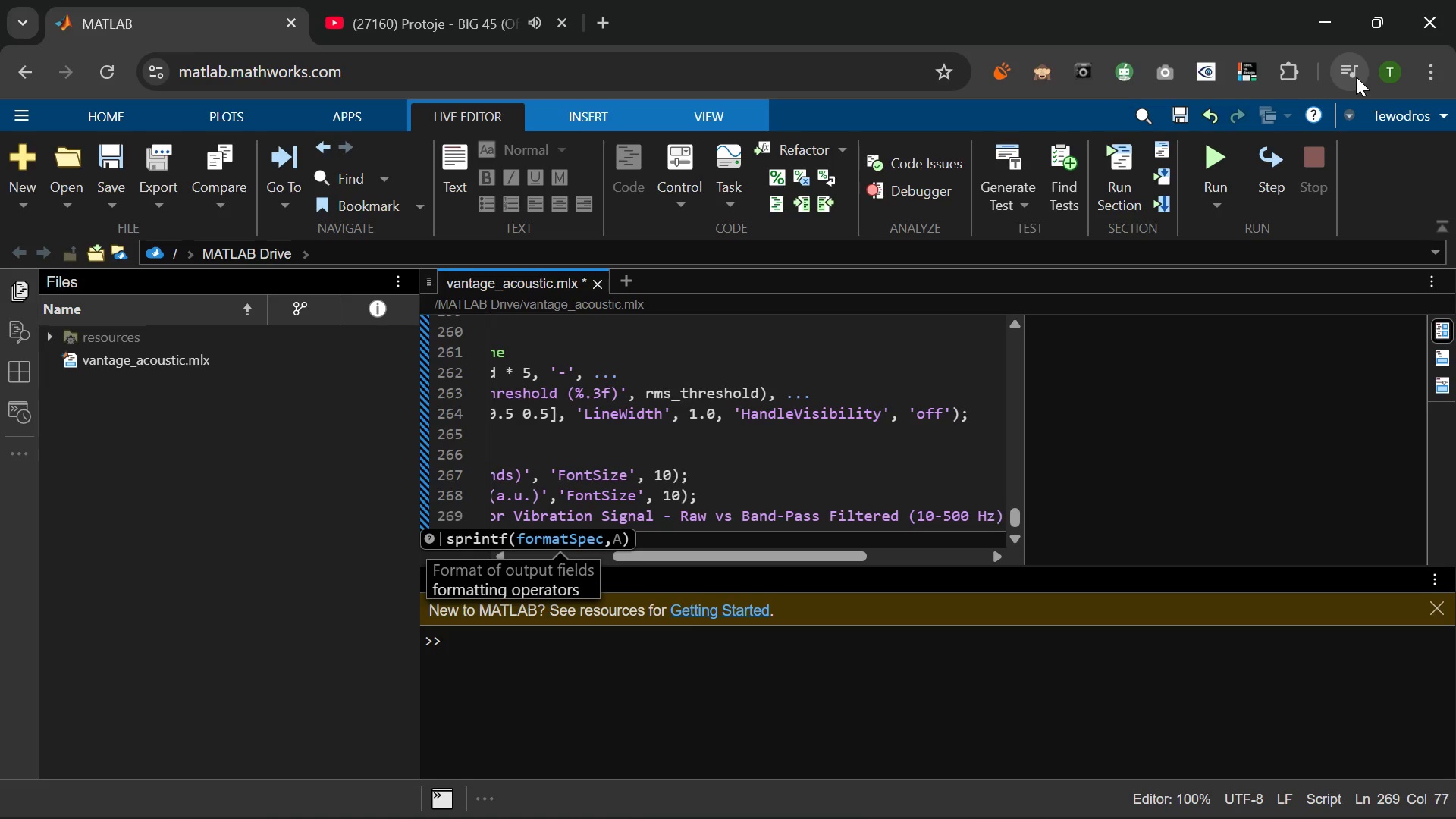 
key(ArrowRight)
 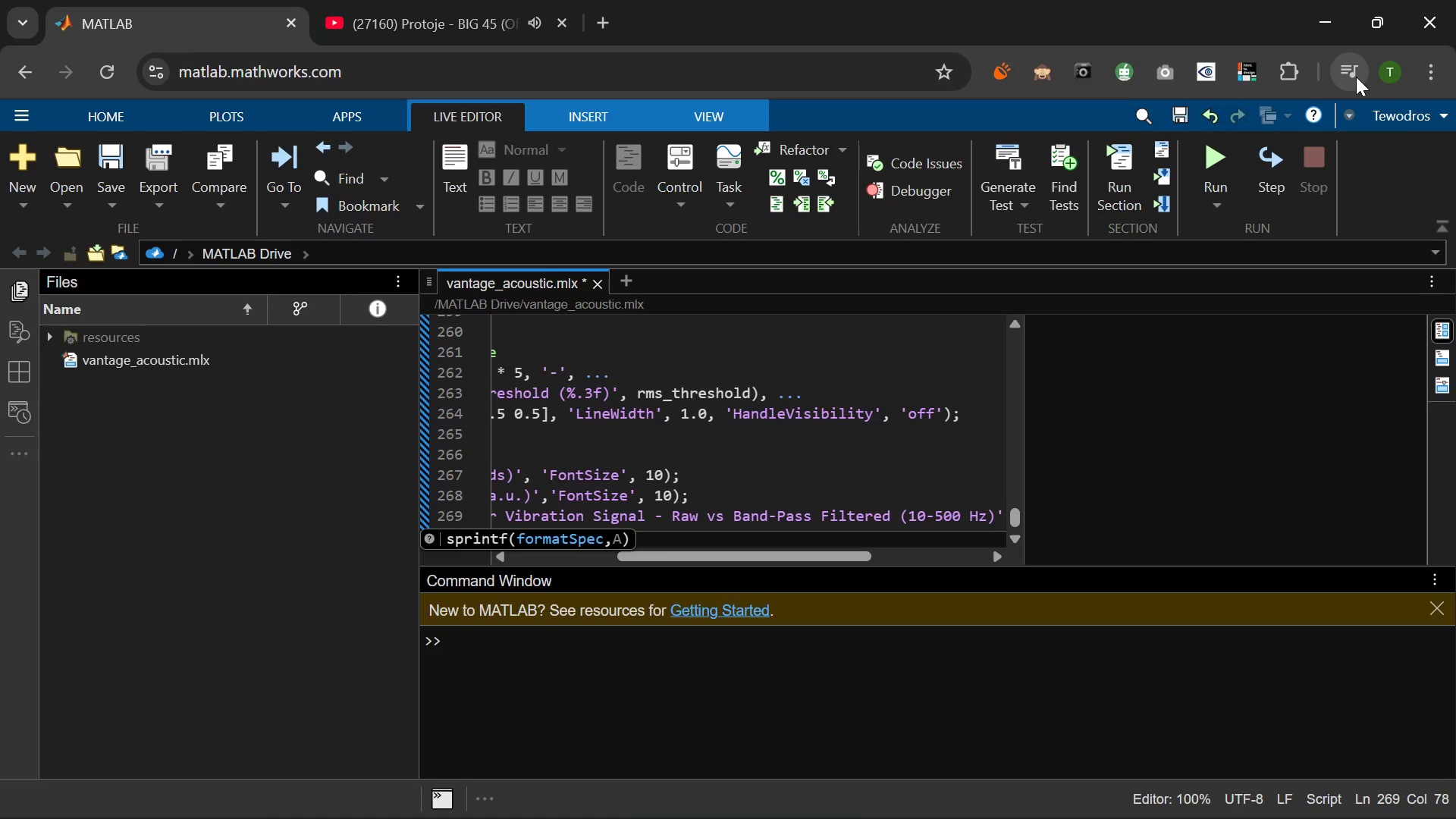 
type( | %d Events)
 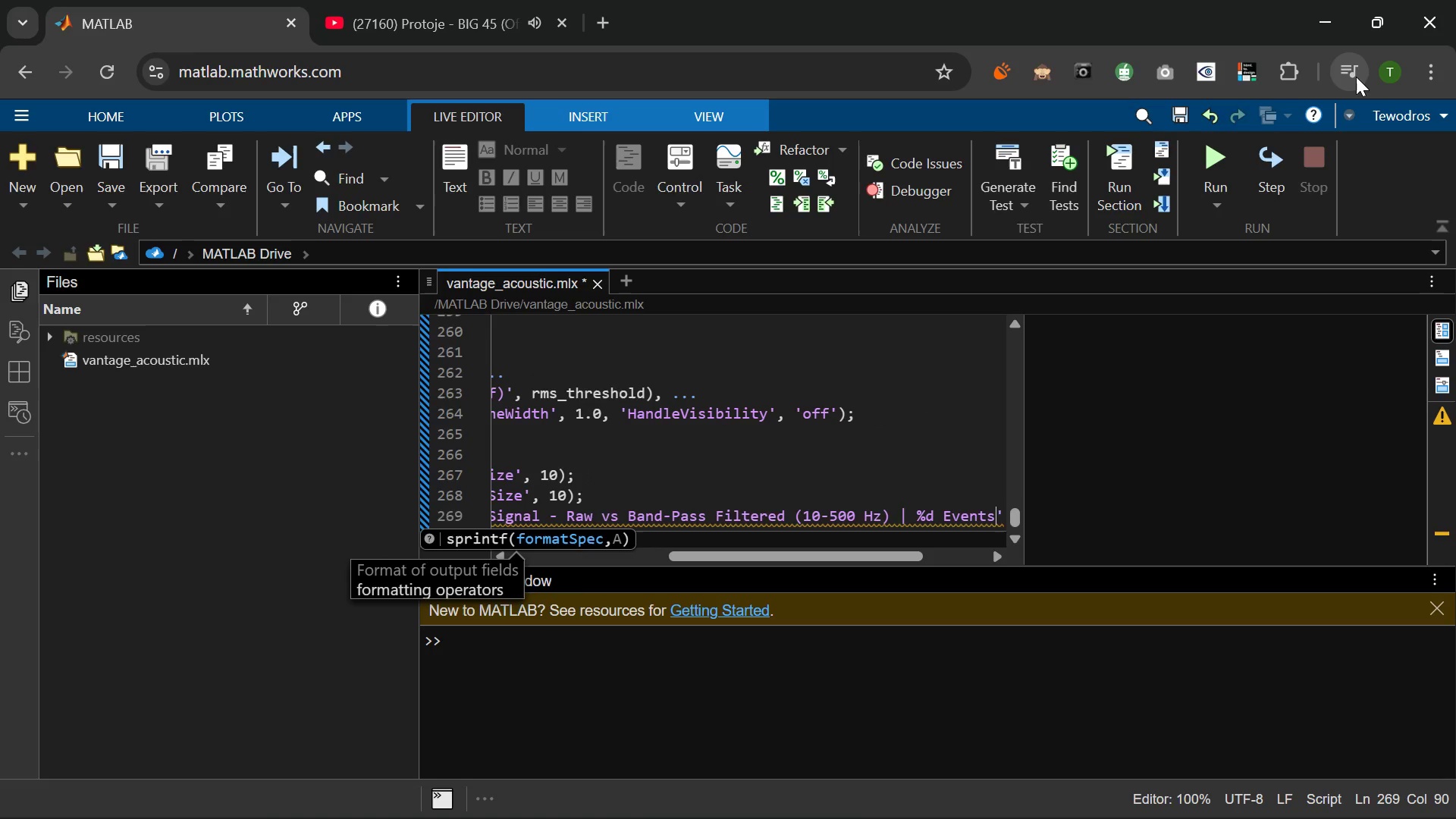 
type( Detected)
 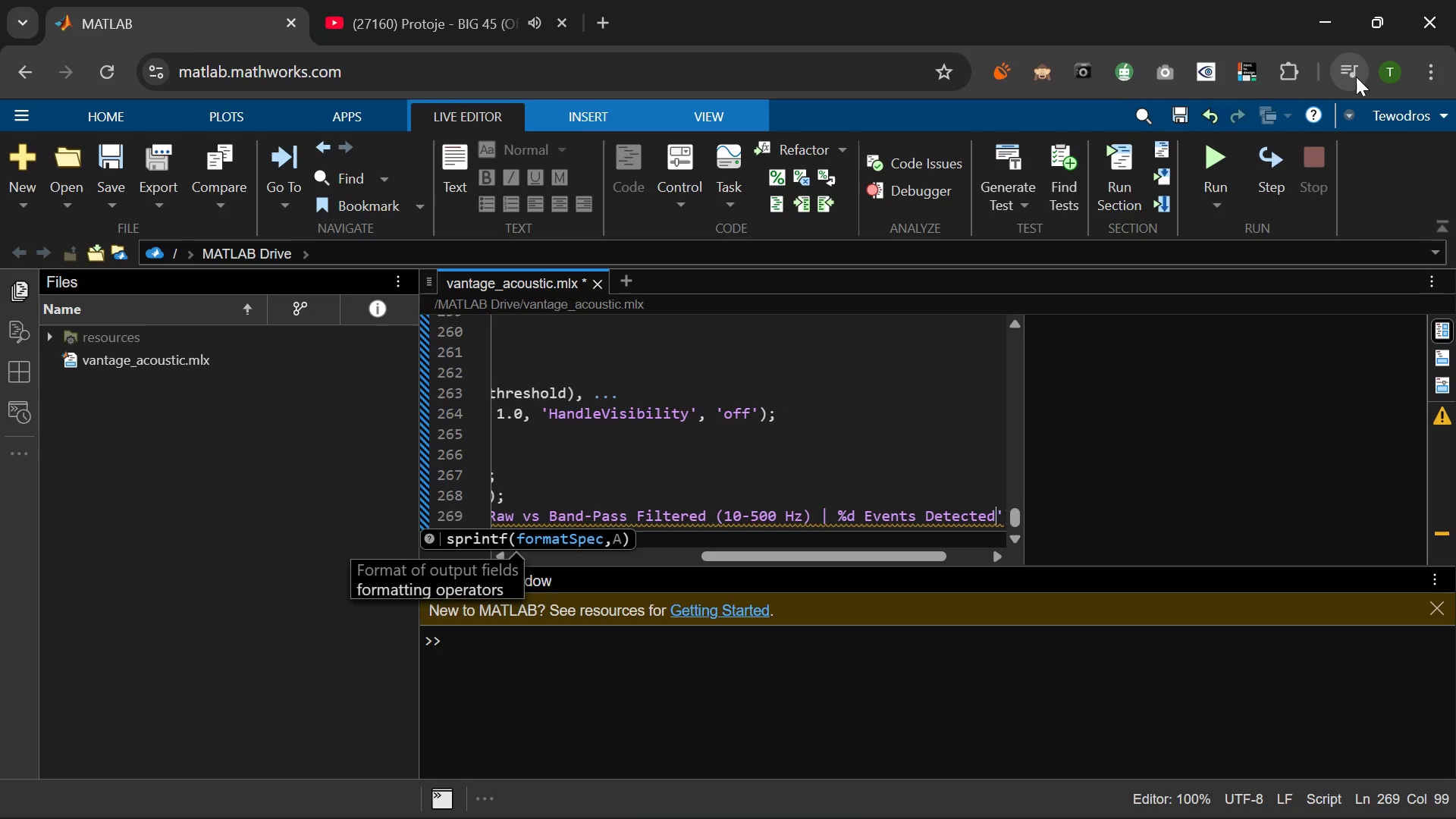 
key(ArrowRight)
 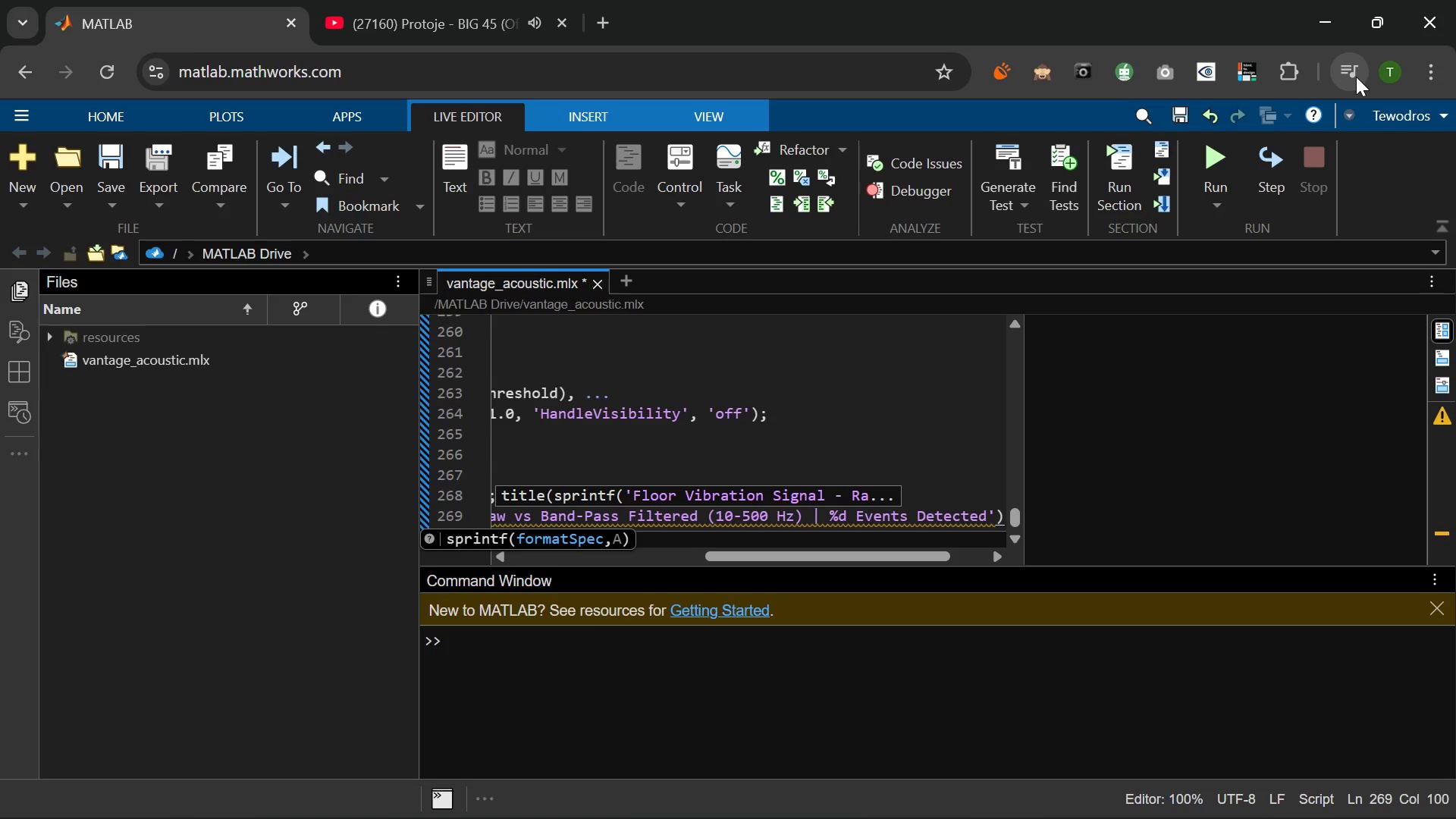 
key(Comma)
 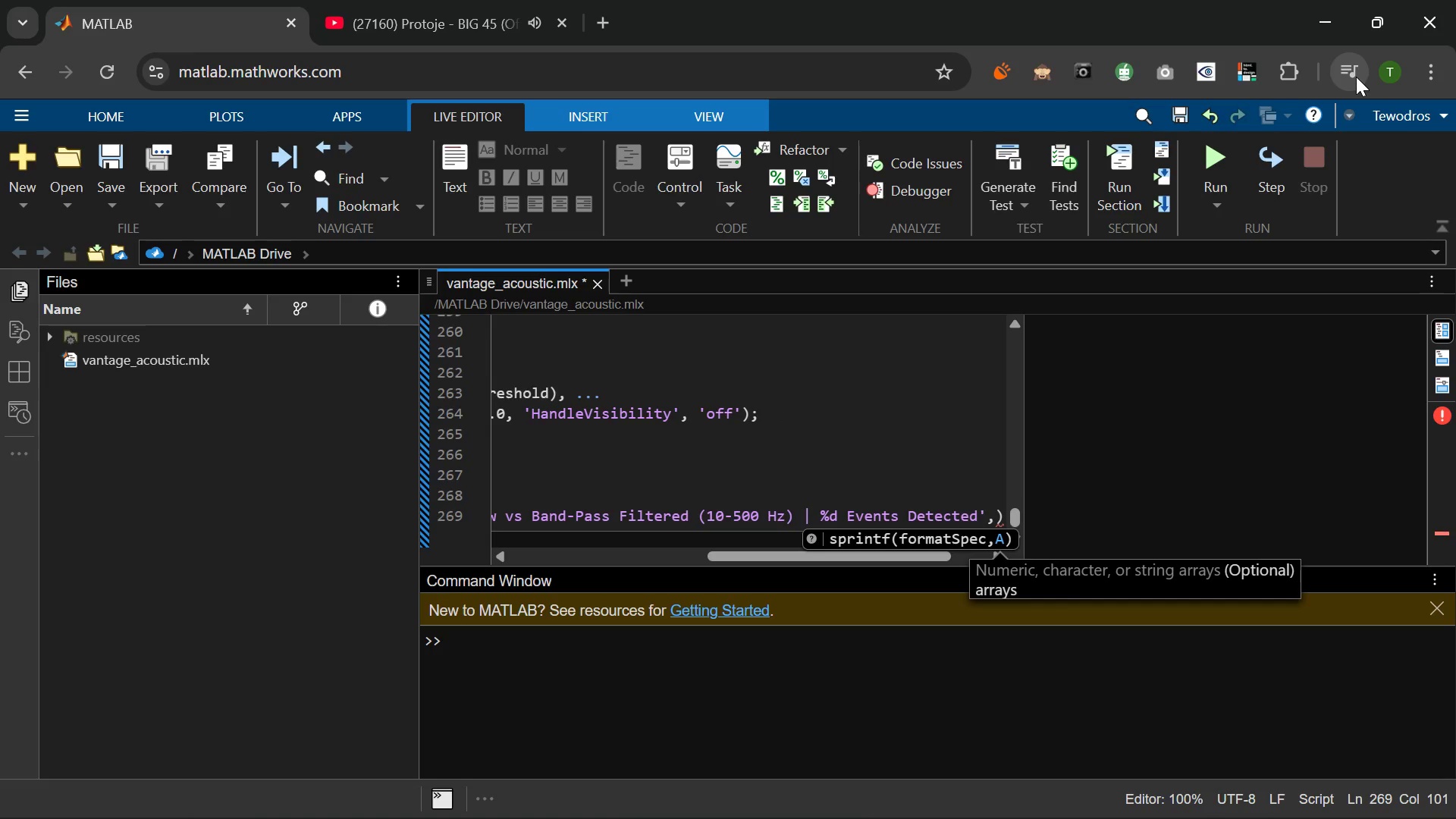 
key(Space)
 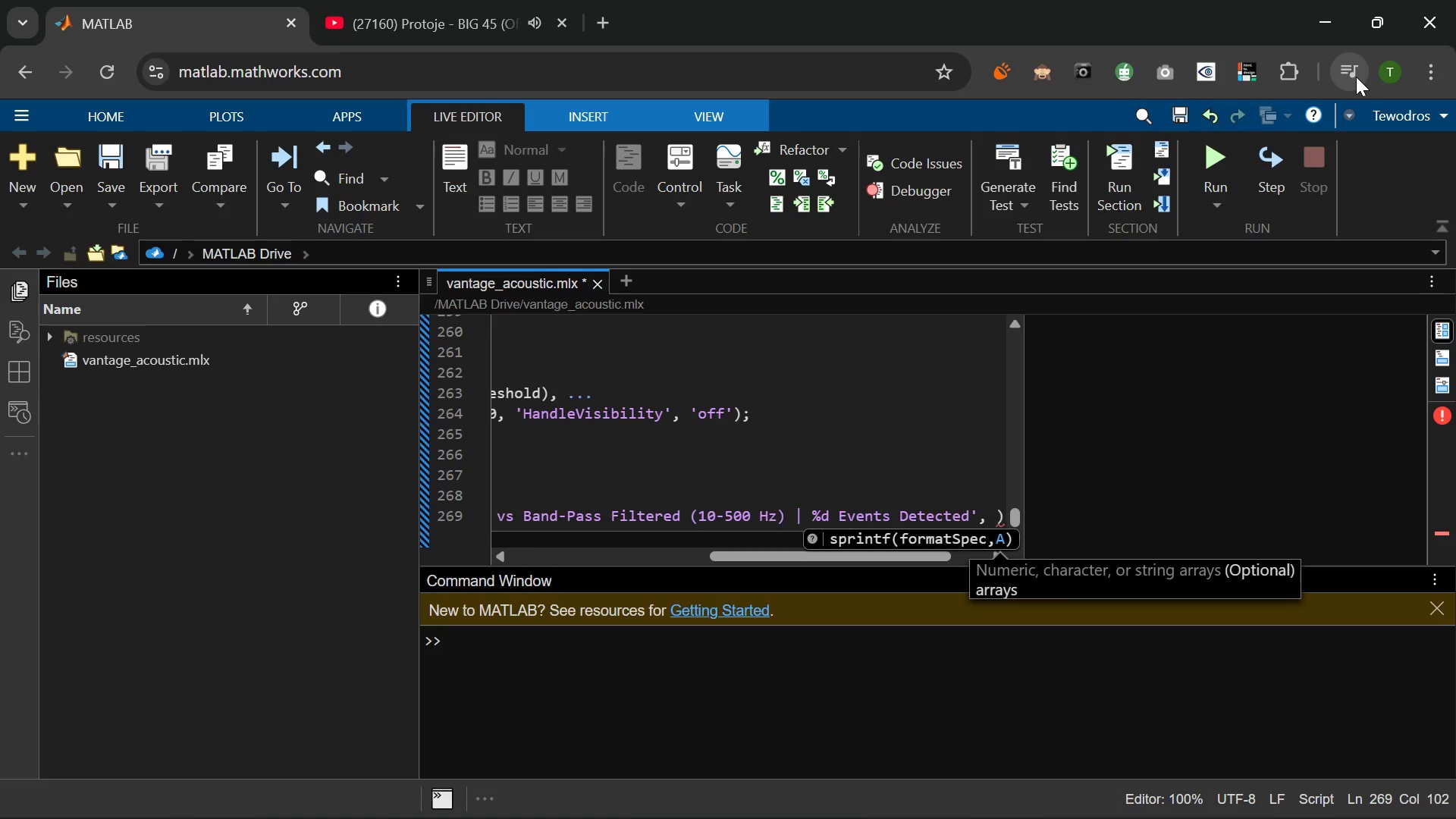 
key(Period)
 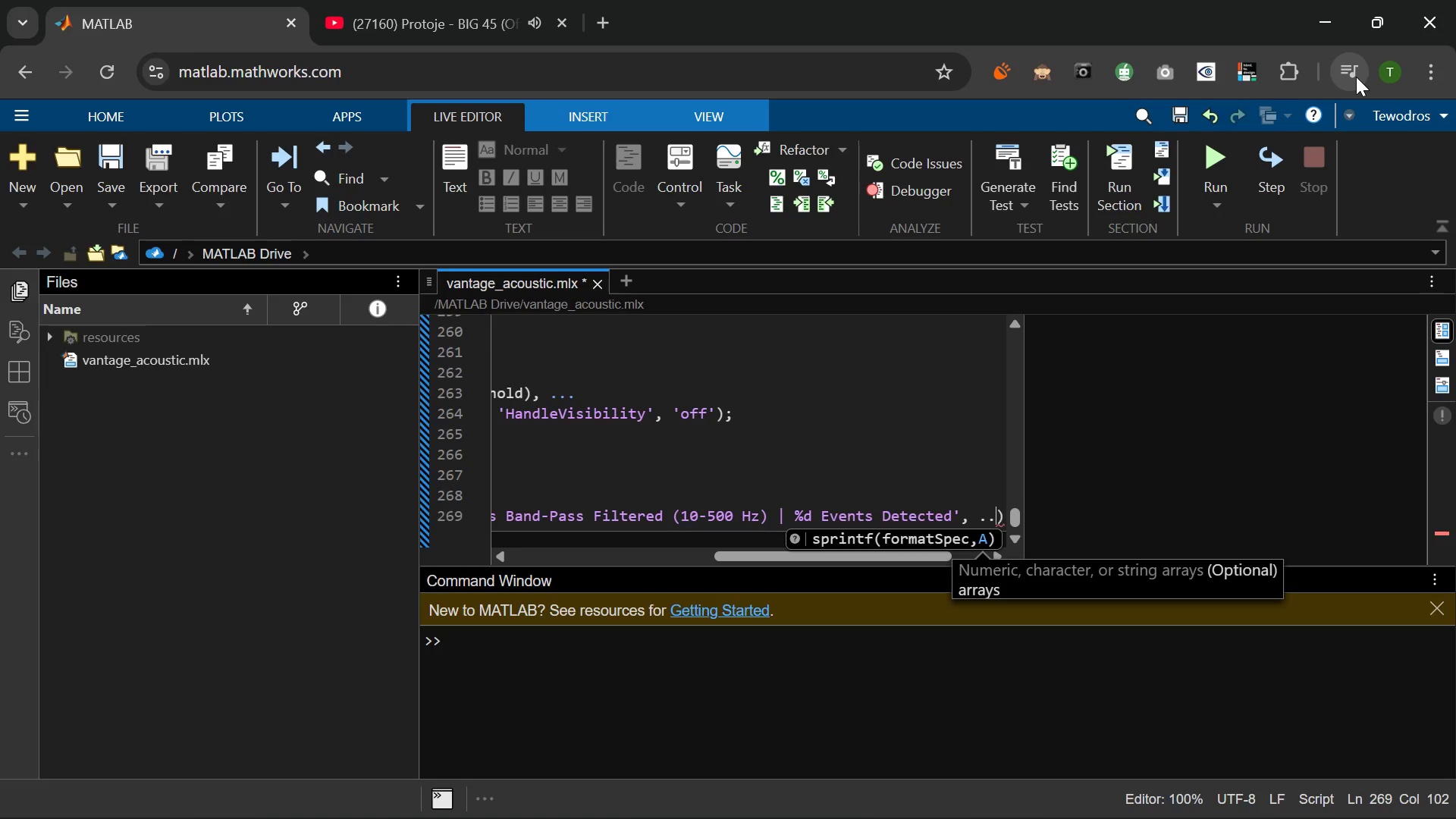 
key(Period)
 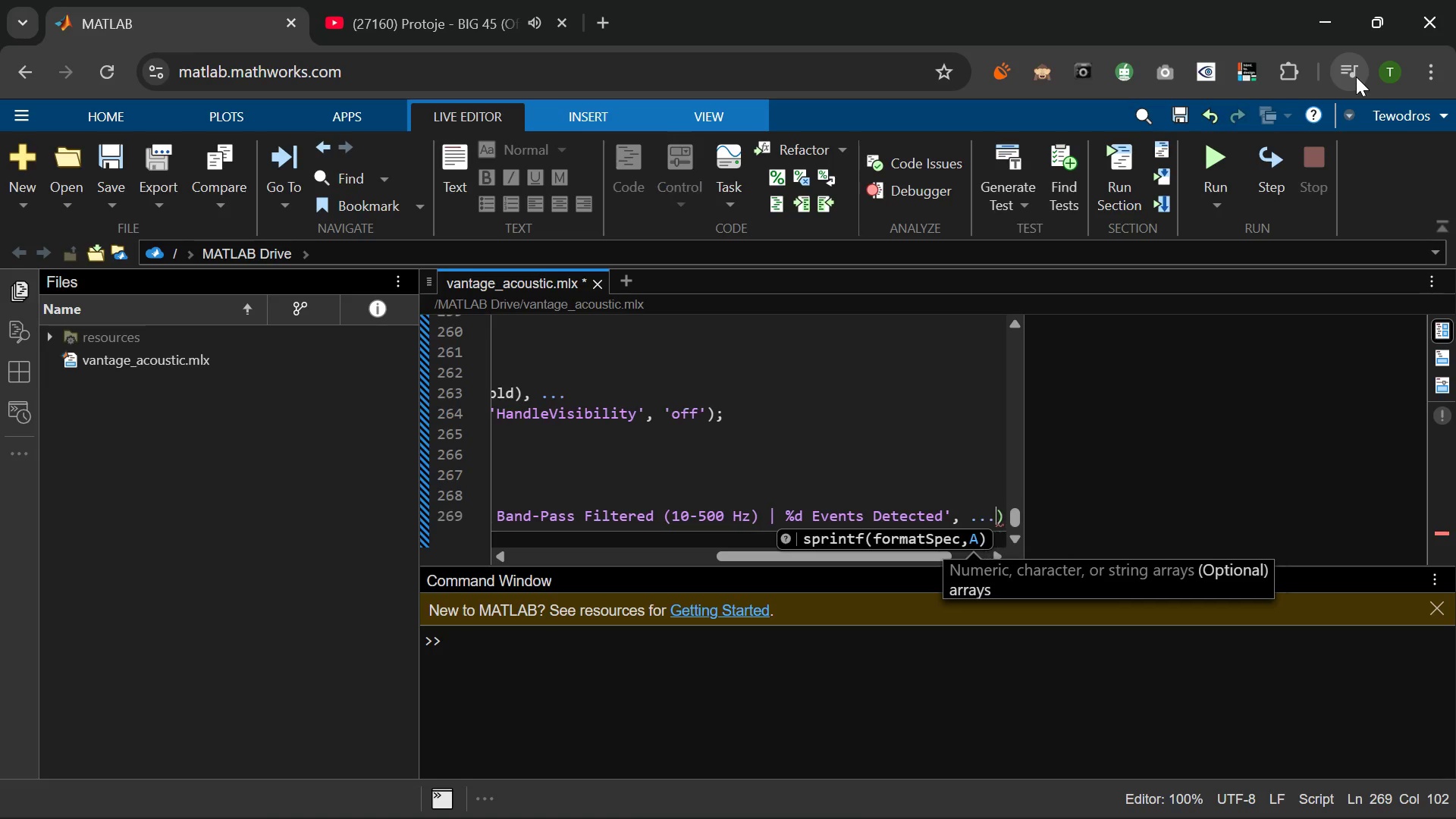 
key(Period)
 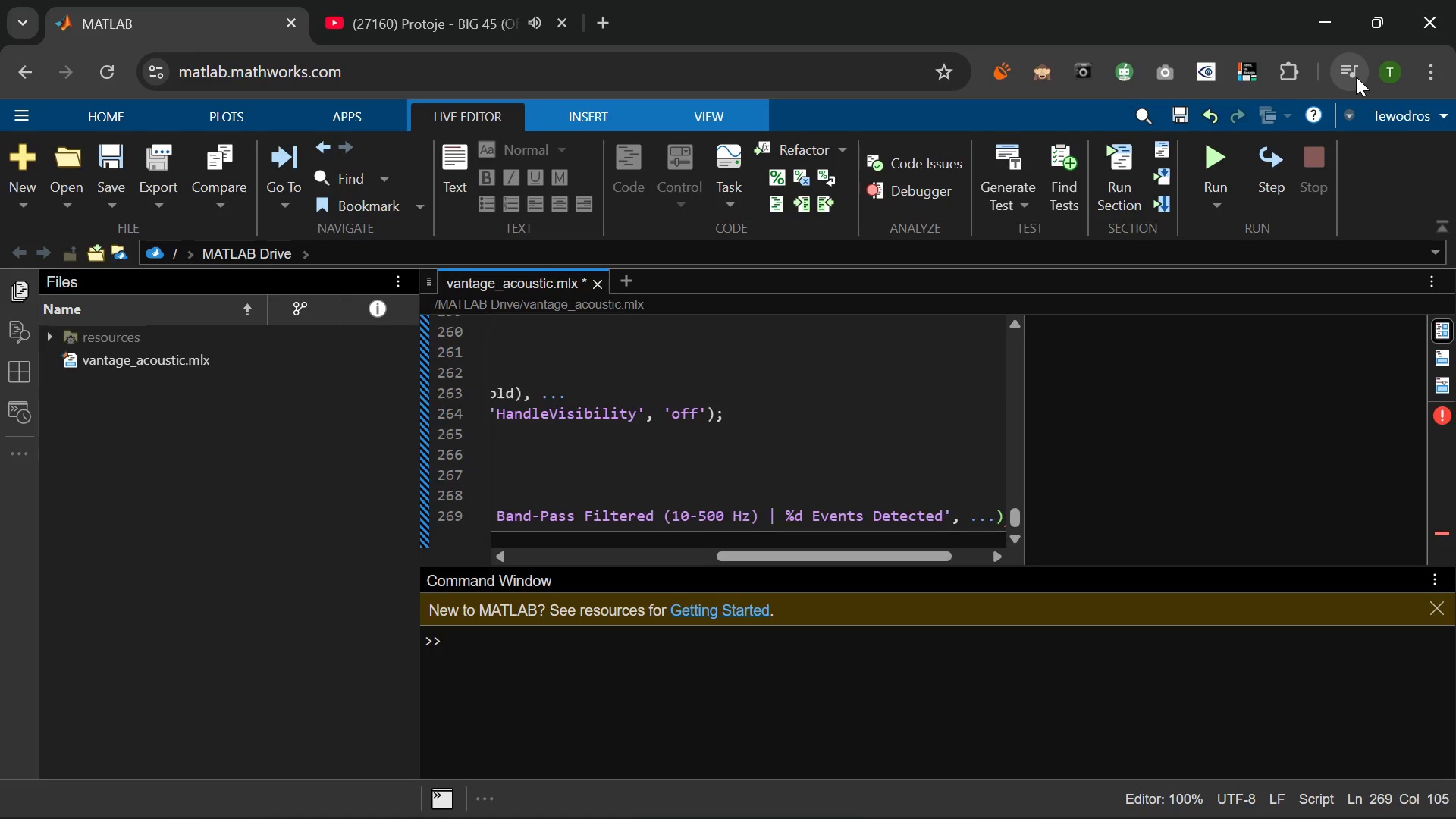 
key(Enter)
 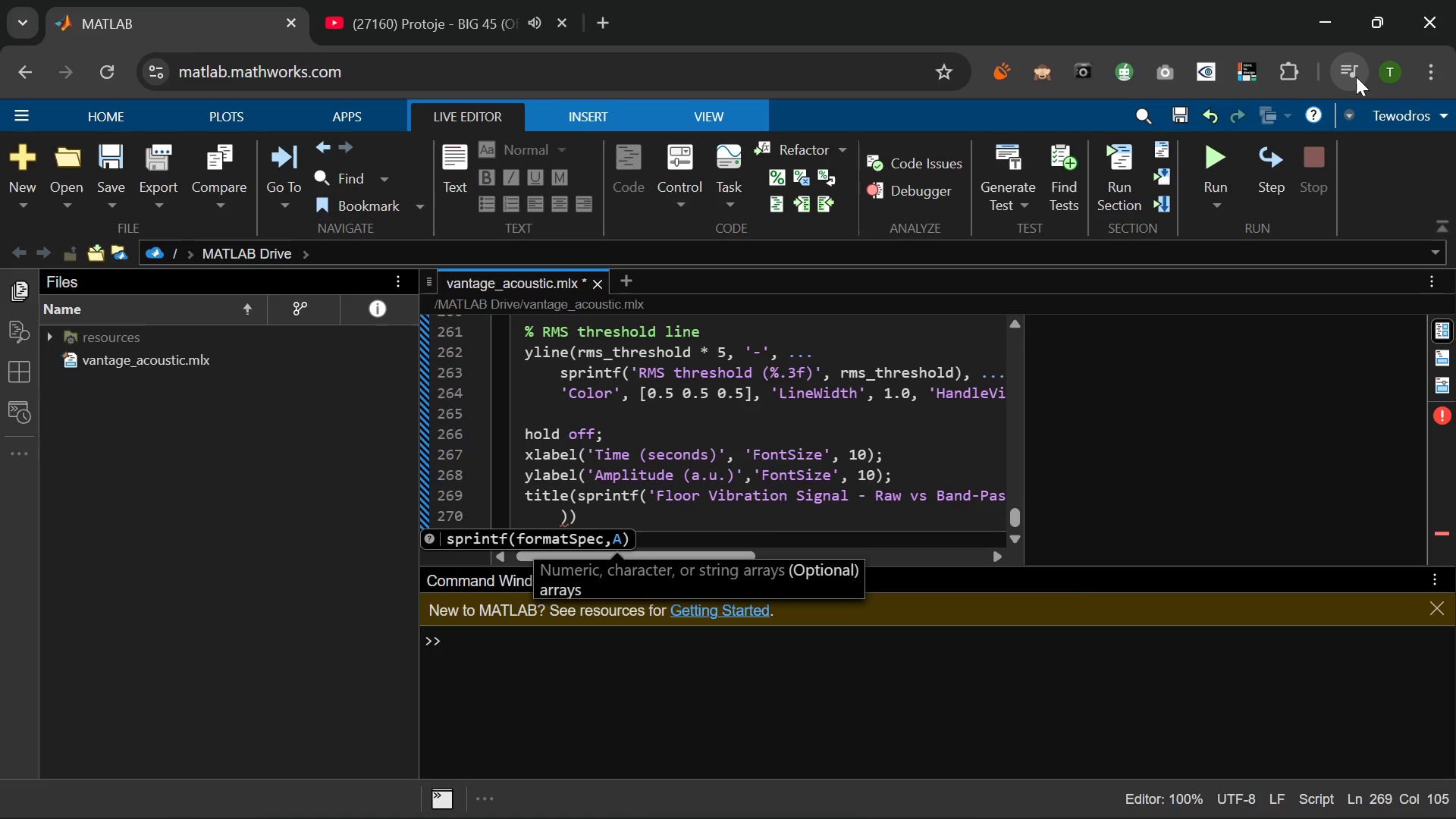 
type(event_count)
 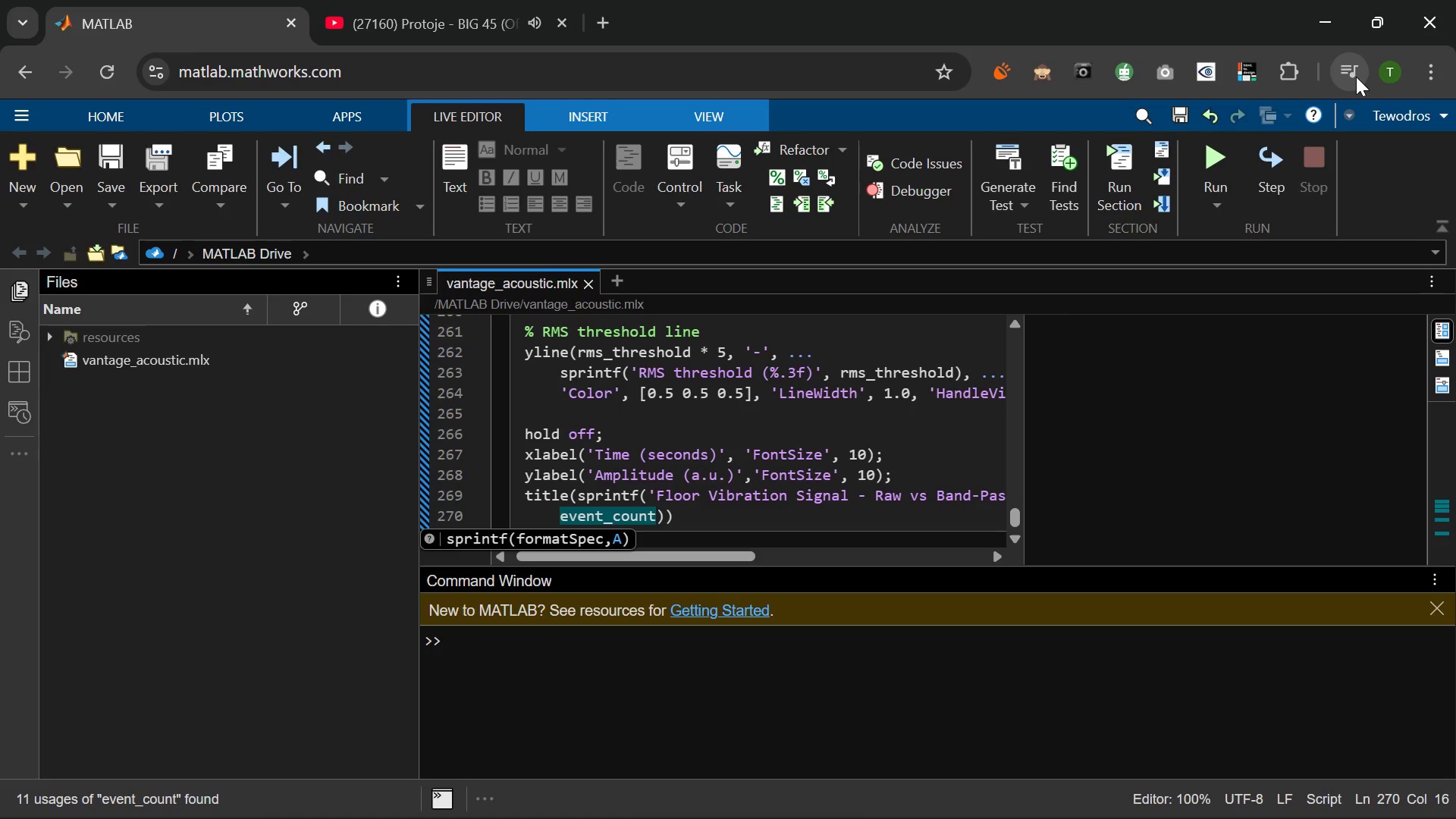 
key(ArrowRight)
 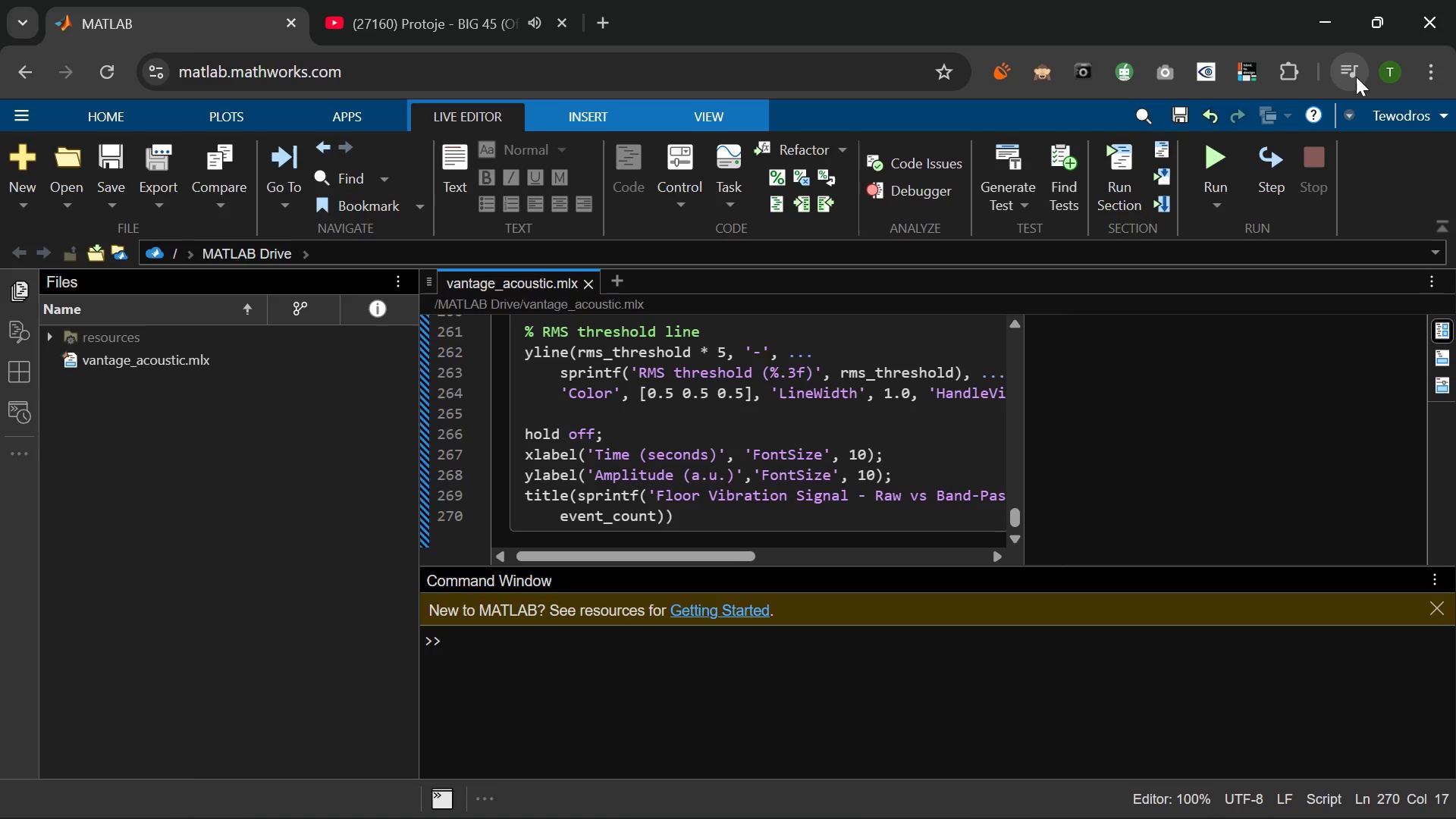 
type(, 'F)
key(Tab)
key(Tab)
type( 11, ')
key(Tab)
type(d)
key(Backspace)
type( 'bold)
 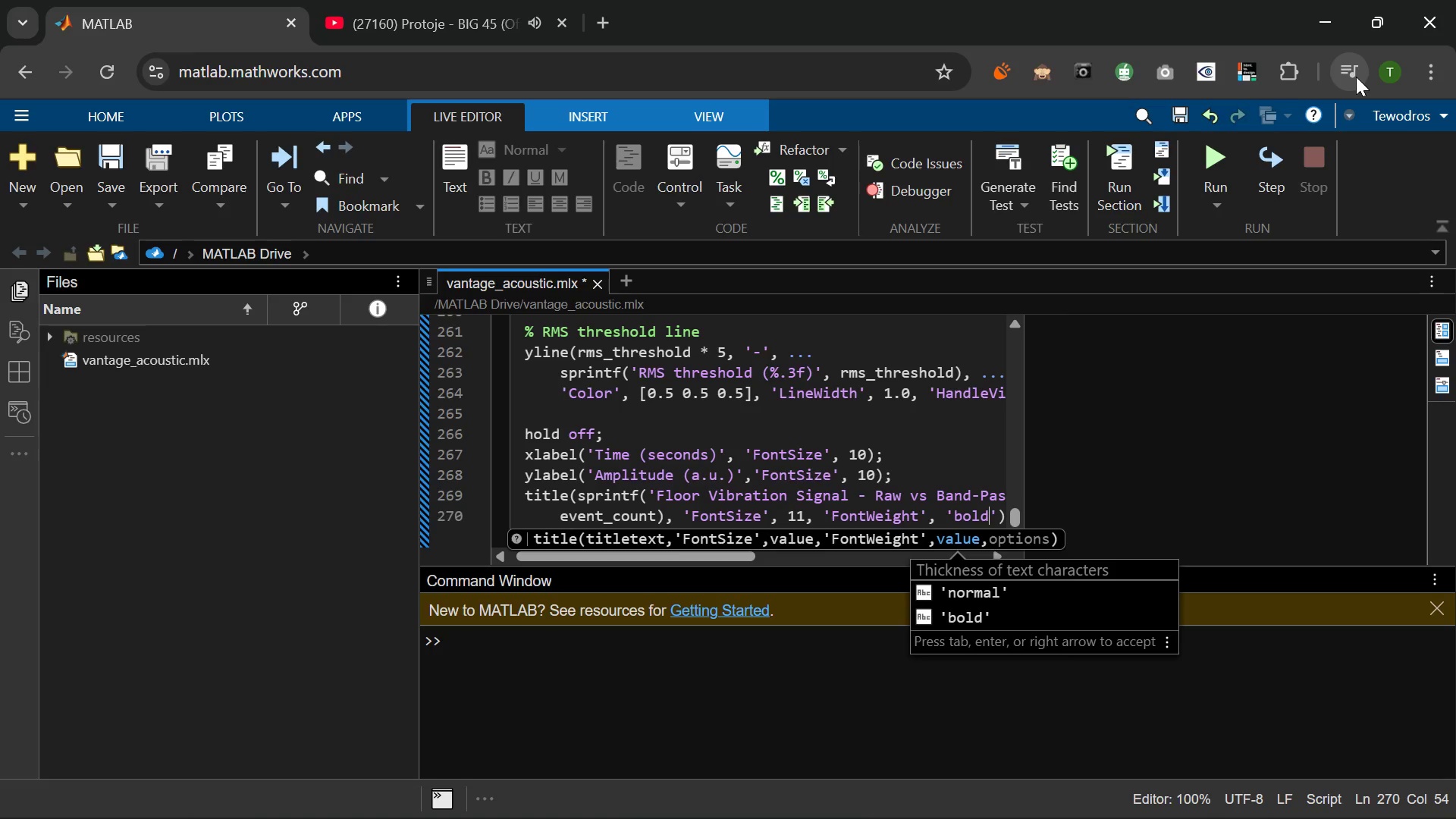 
key(ArrowRight)
 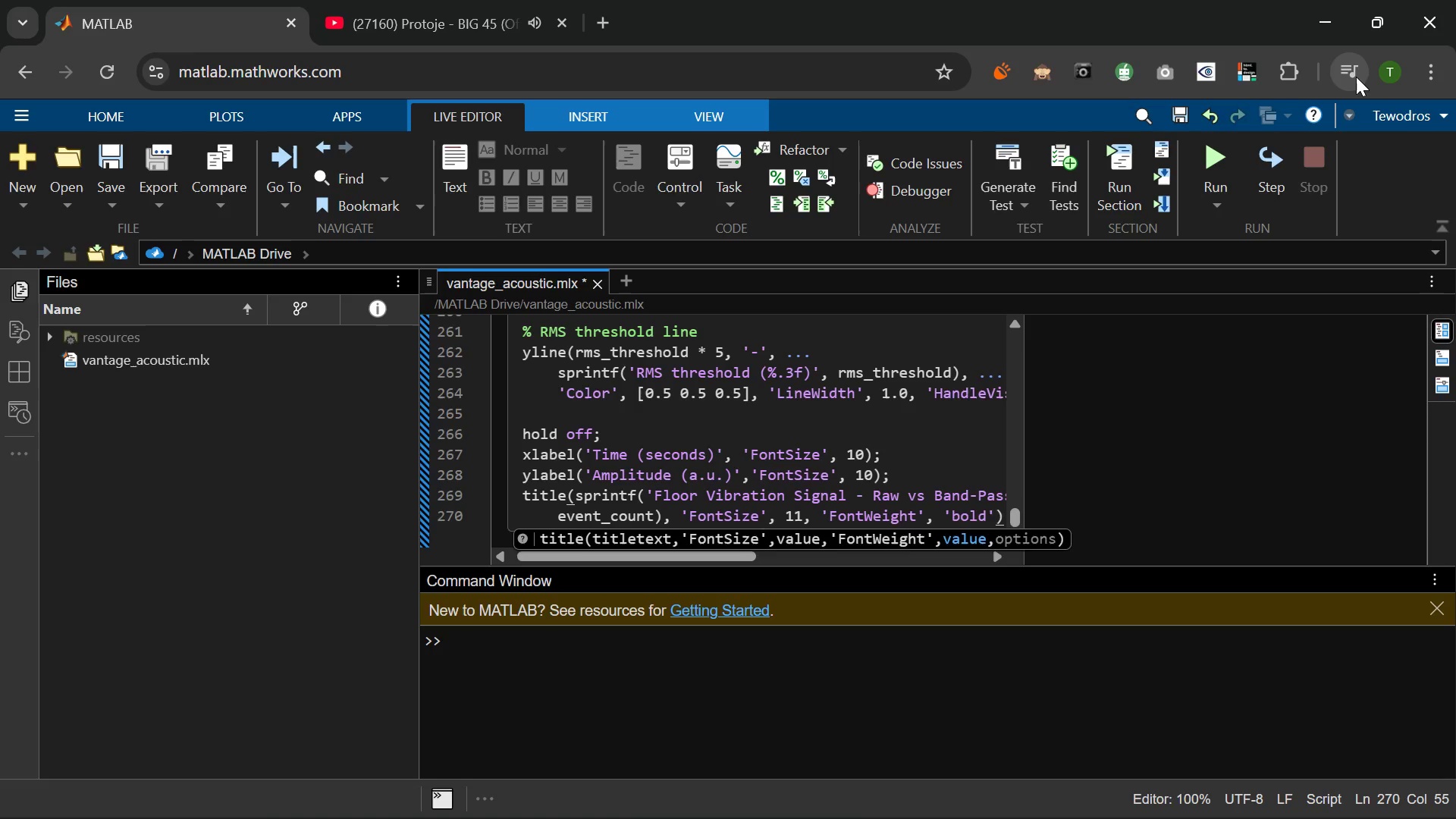 
key(ArrowRight)
 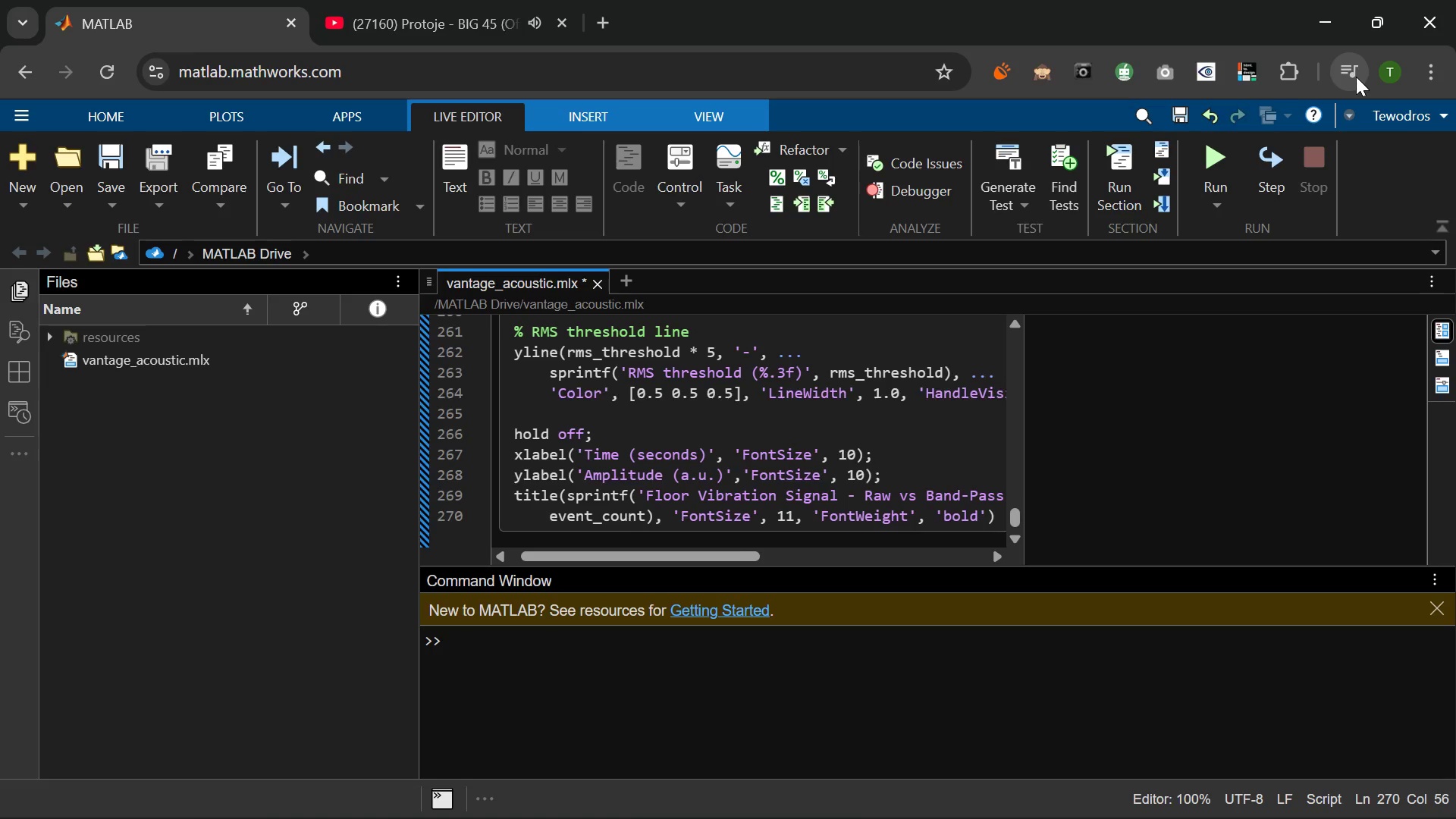 
key(Semicolon)
 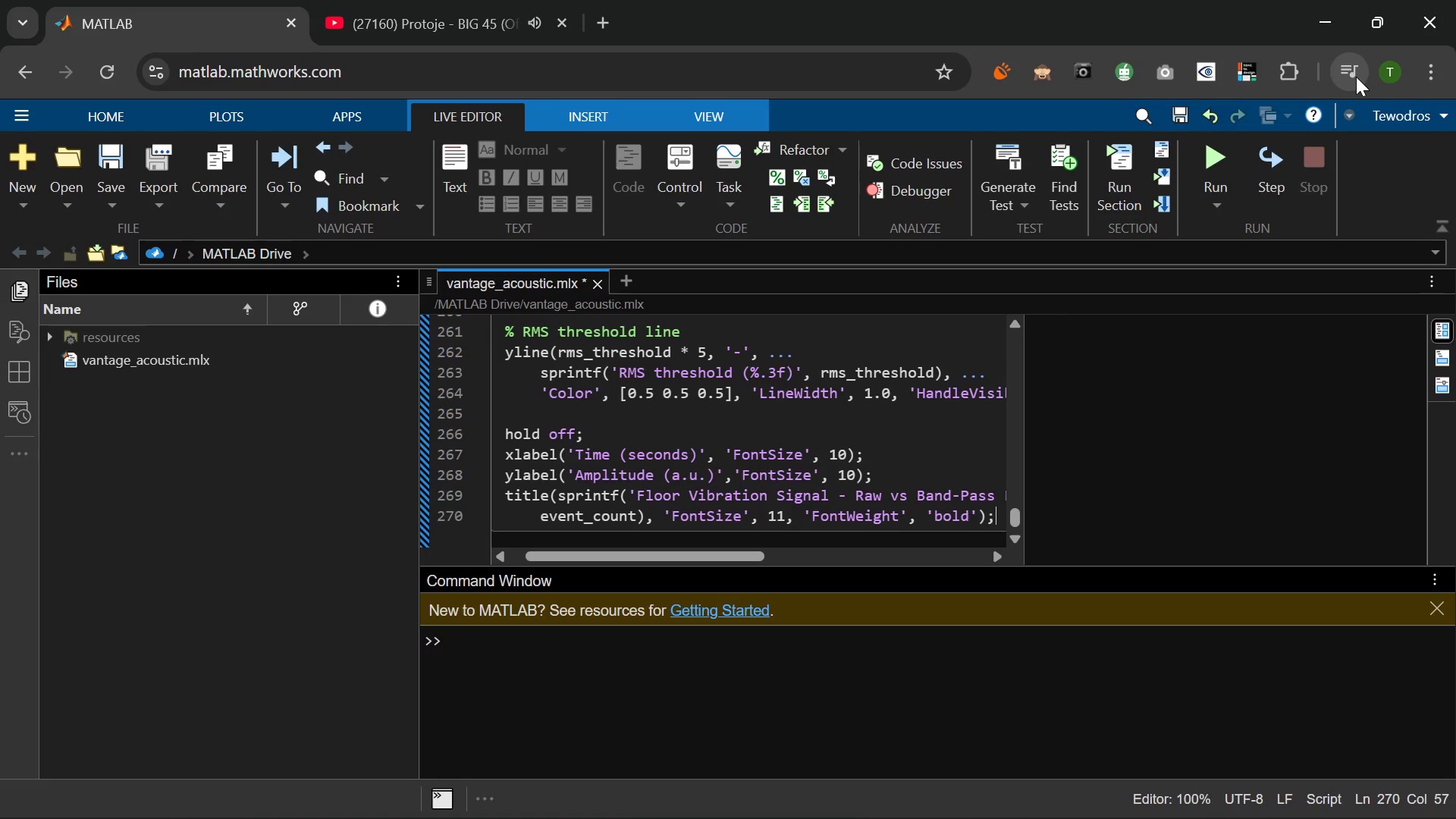 
key(Enter)
 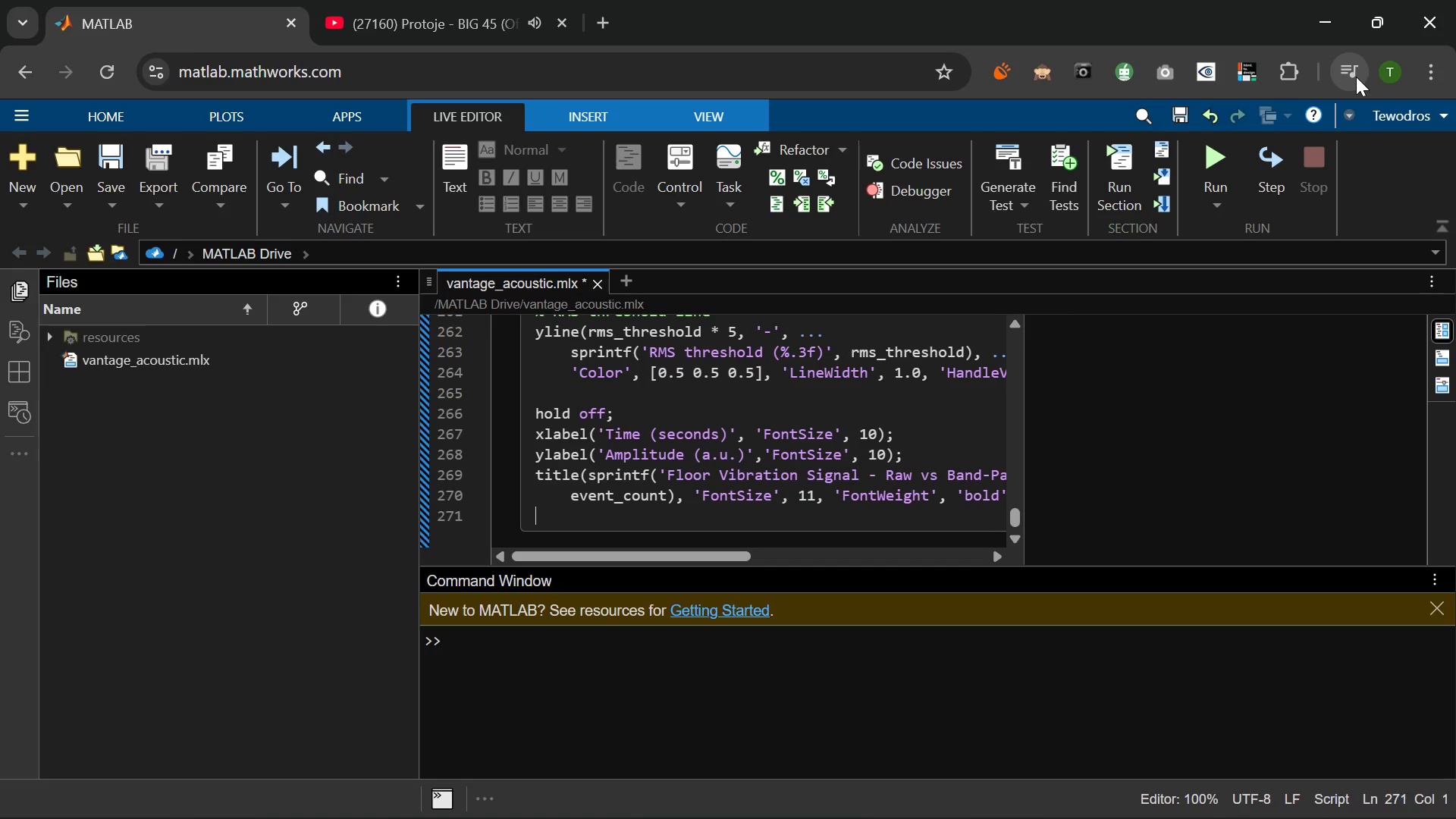 
type(legend({'Raw signal)
 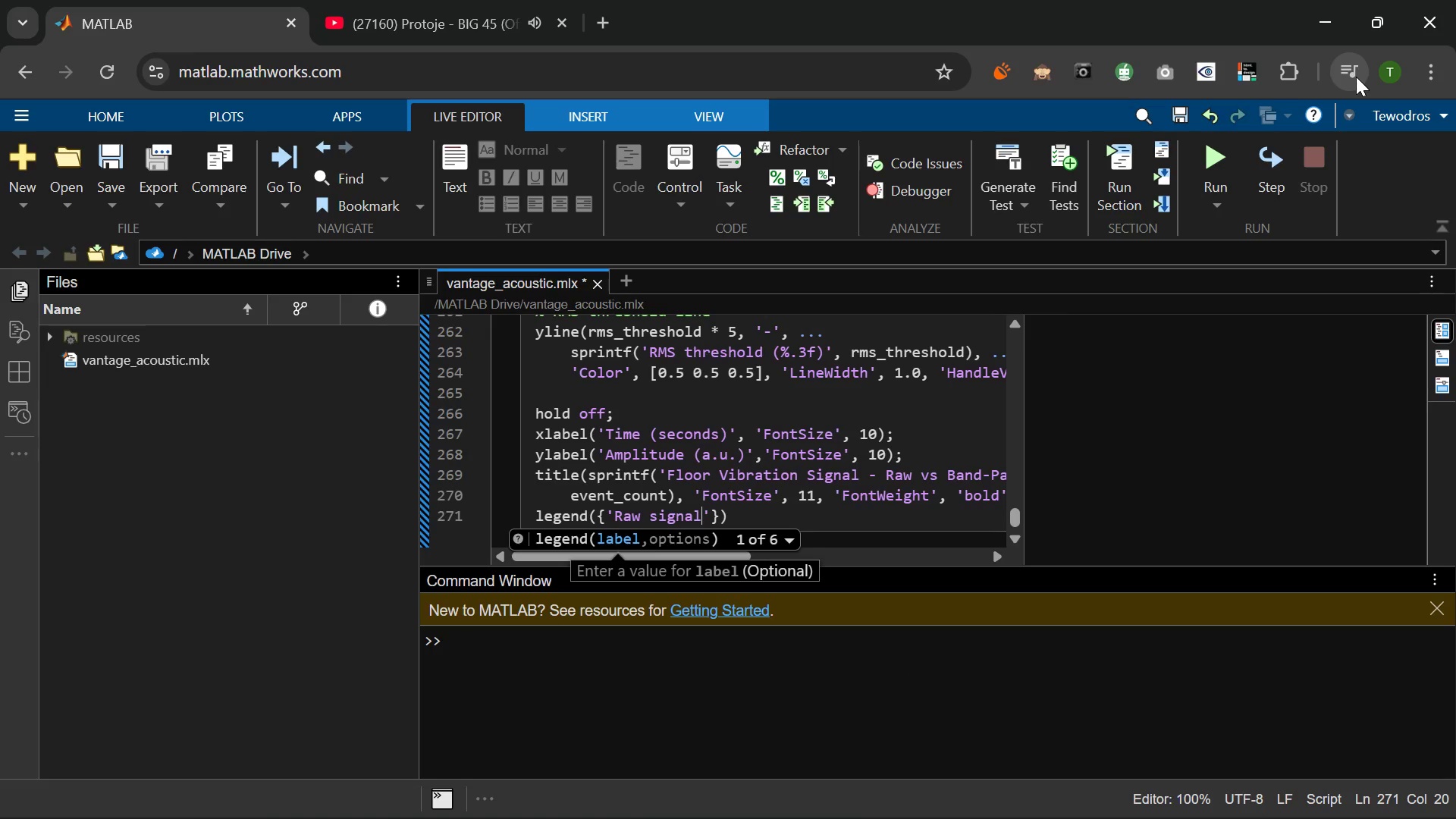 
key(ArrowRight)
 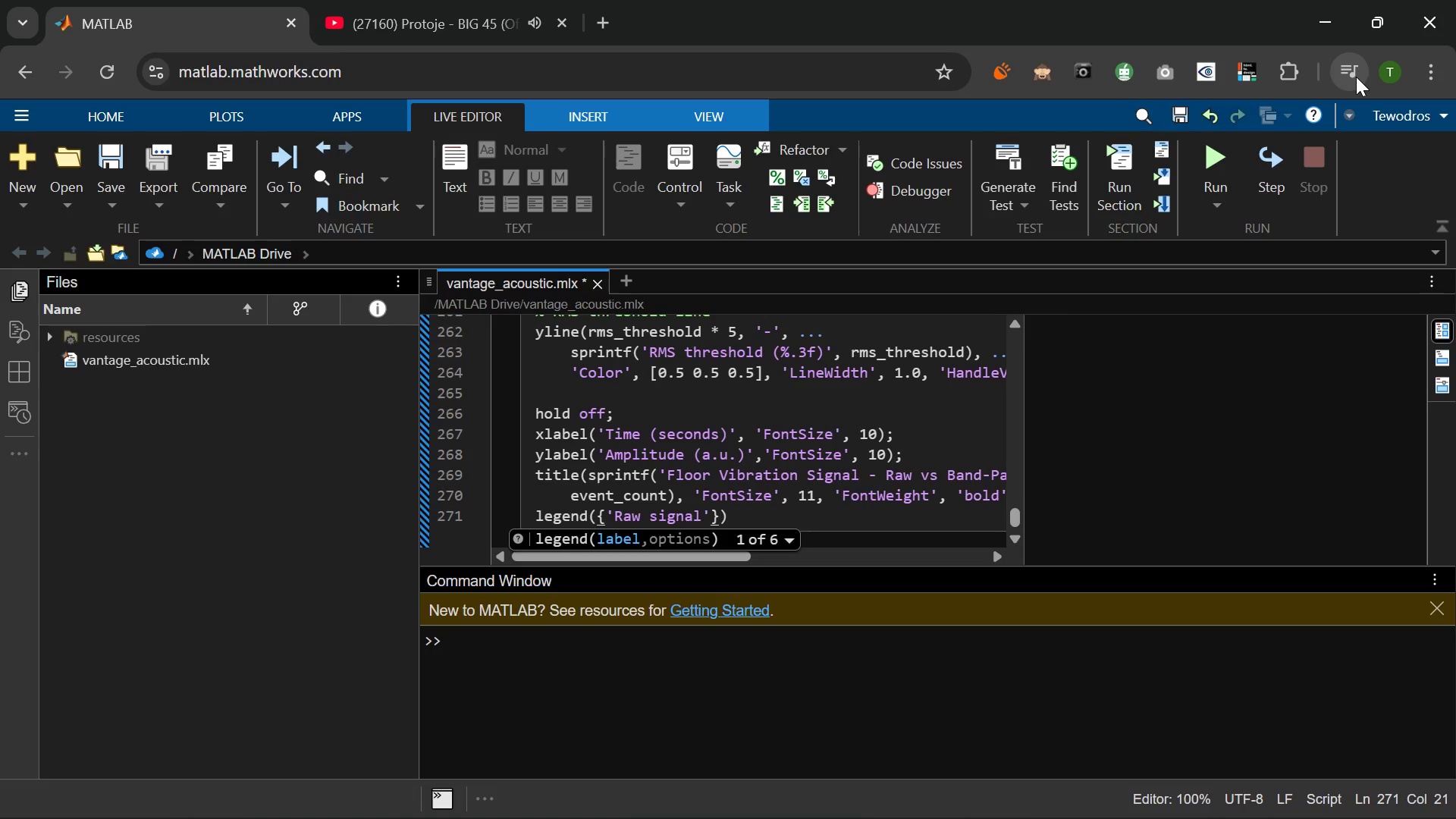 
type(, 'Filtered signal)
 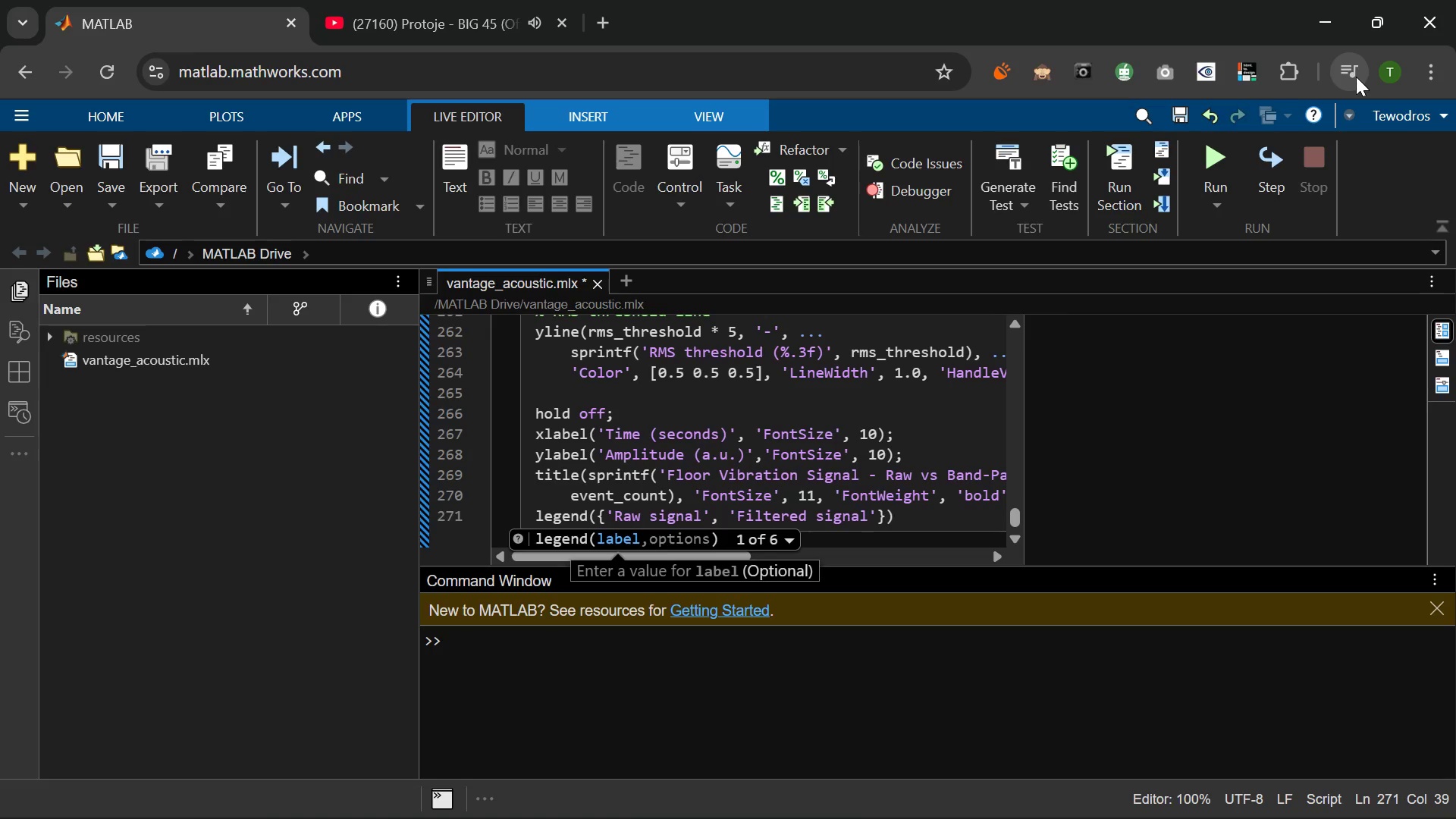 
key(ArrowRight)
 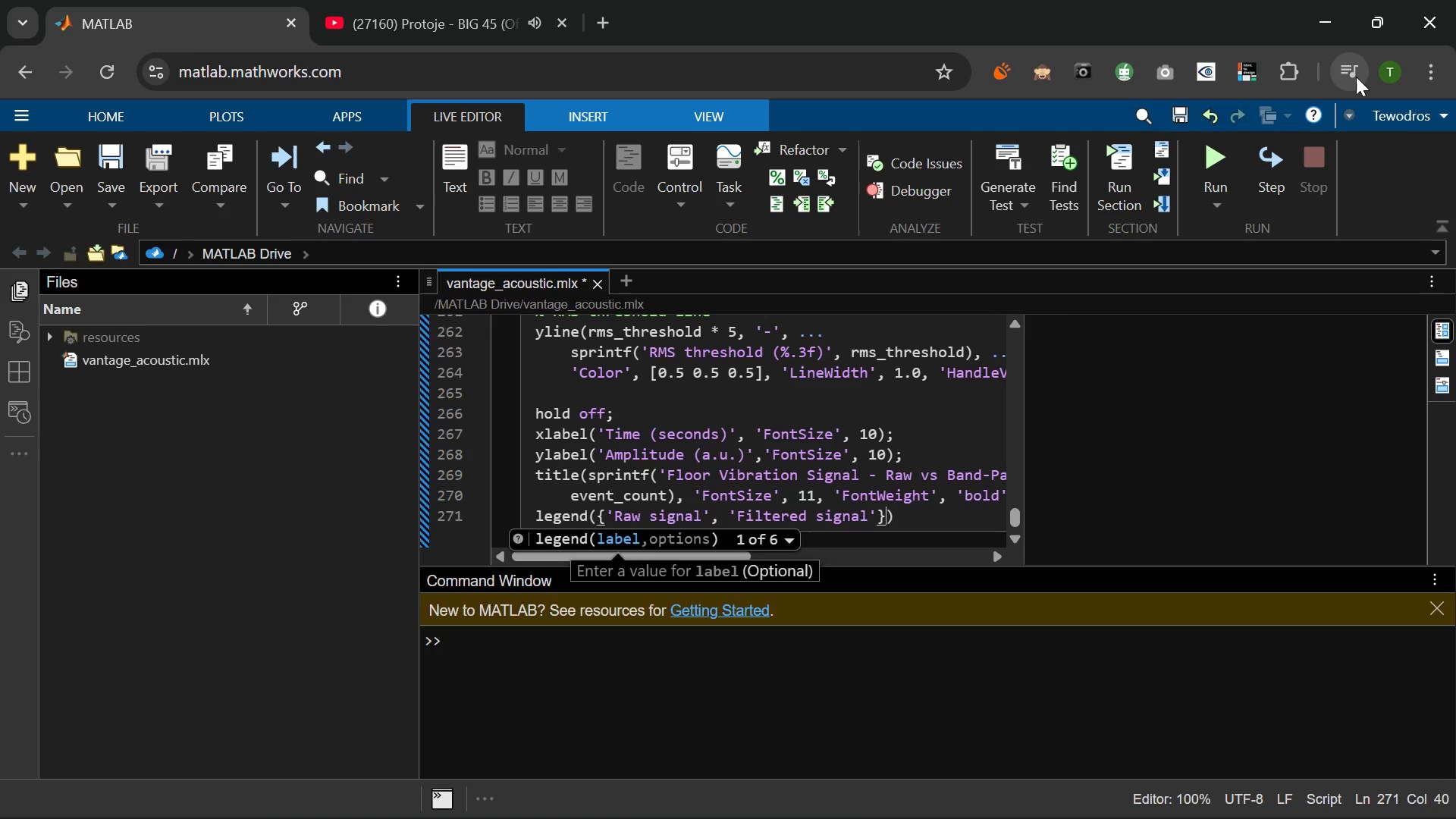 
key(ArrowRight)
 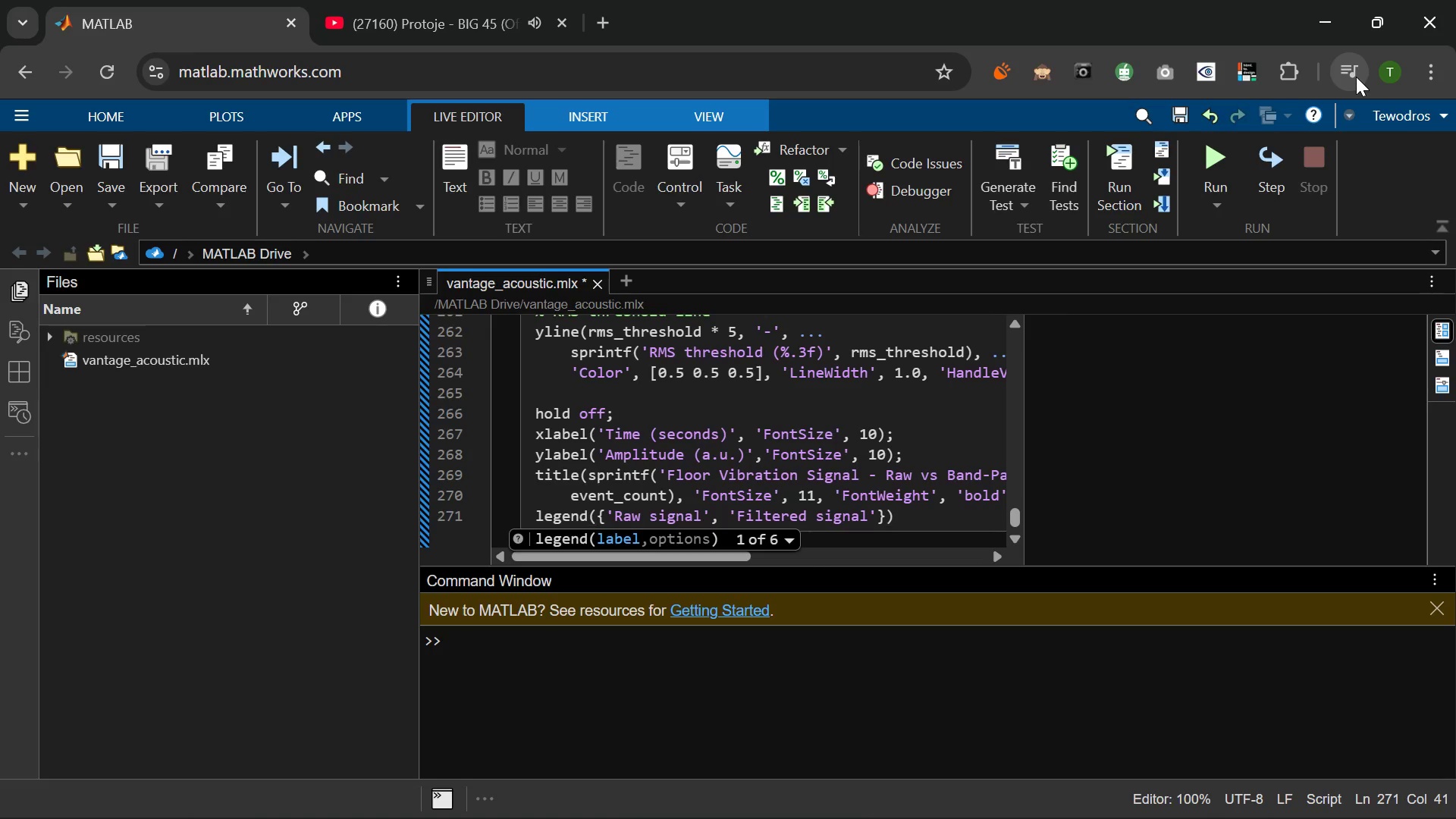 
type(,l)
key(Backspace)
type( ")
key(Backspace)
type(':)
key(Backspace)
type(Locait)
key(Backspace)
key(Backspace)
type(tin)
 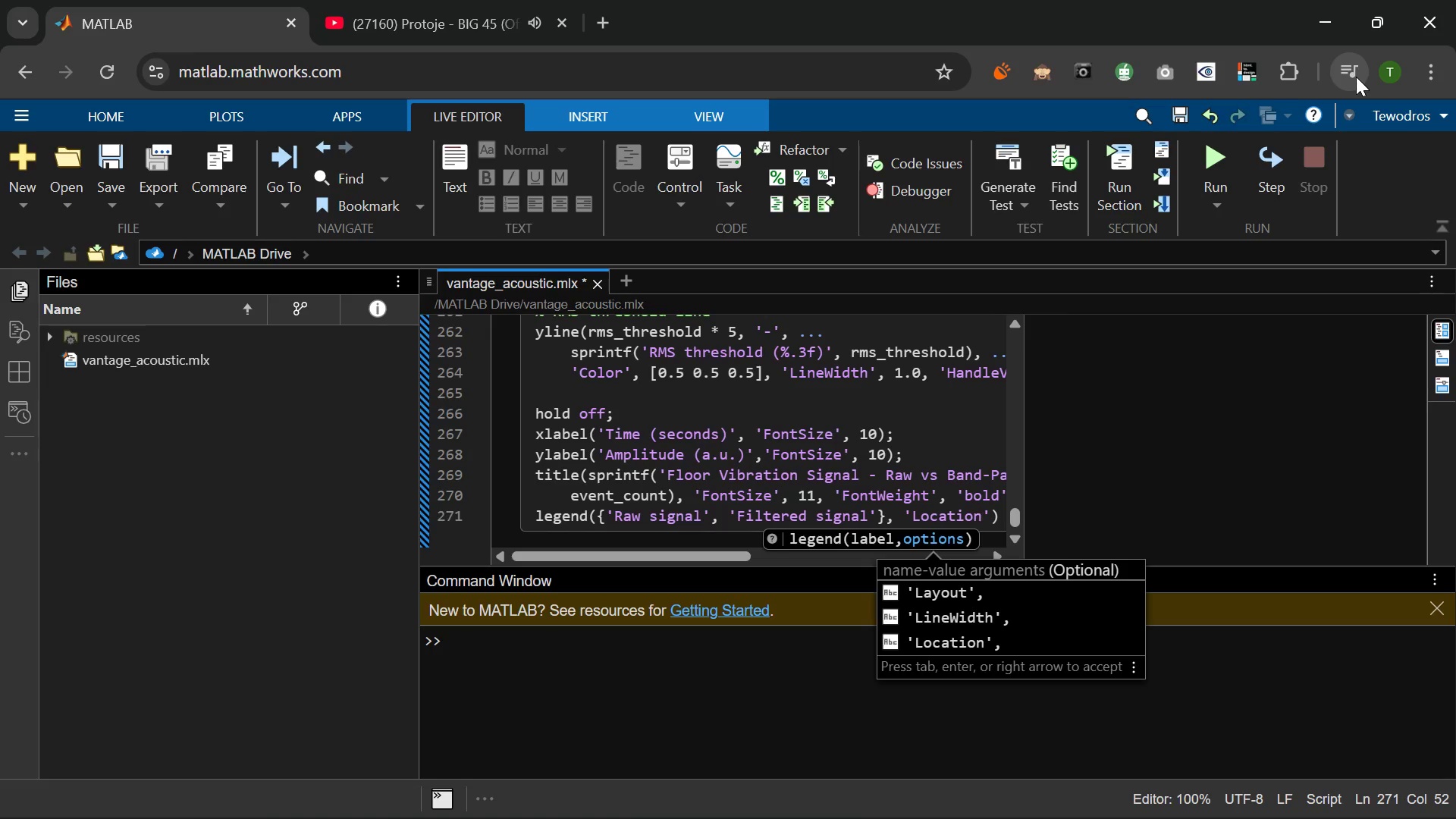 
 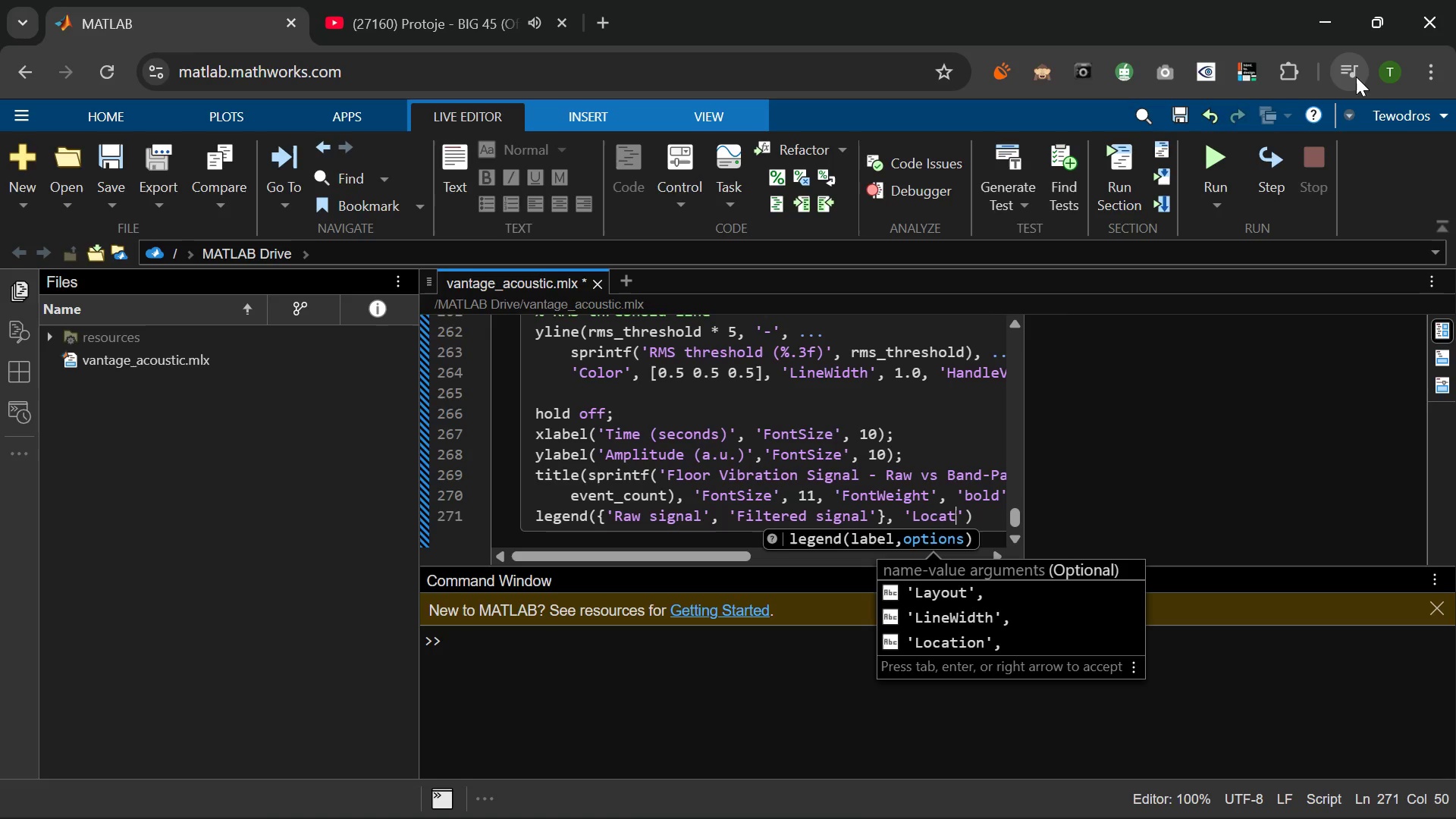 
hold_key(key=O, duration=0.41)
 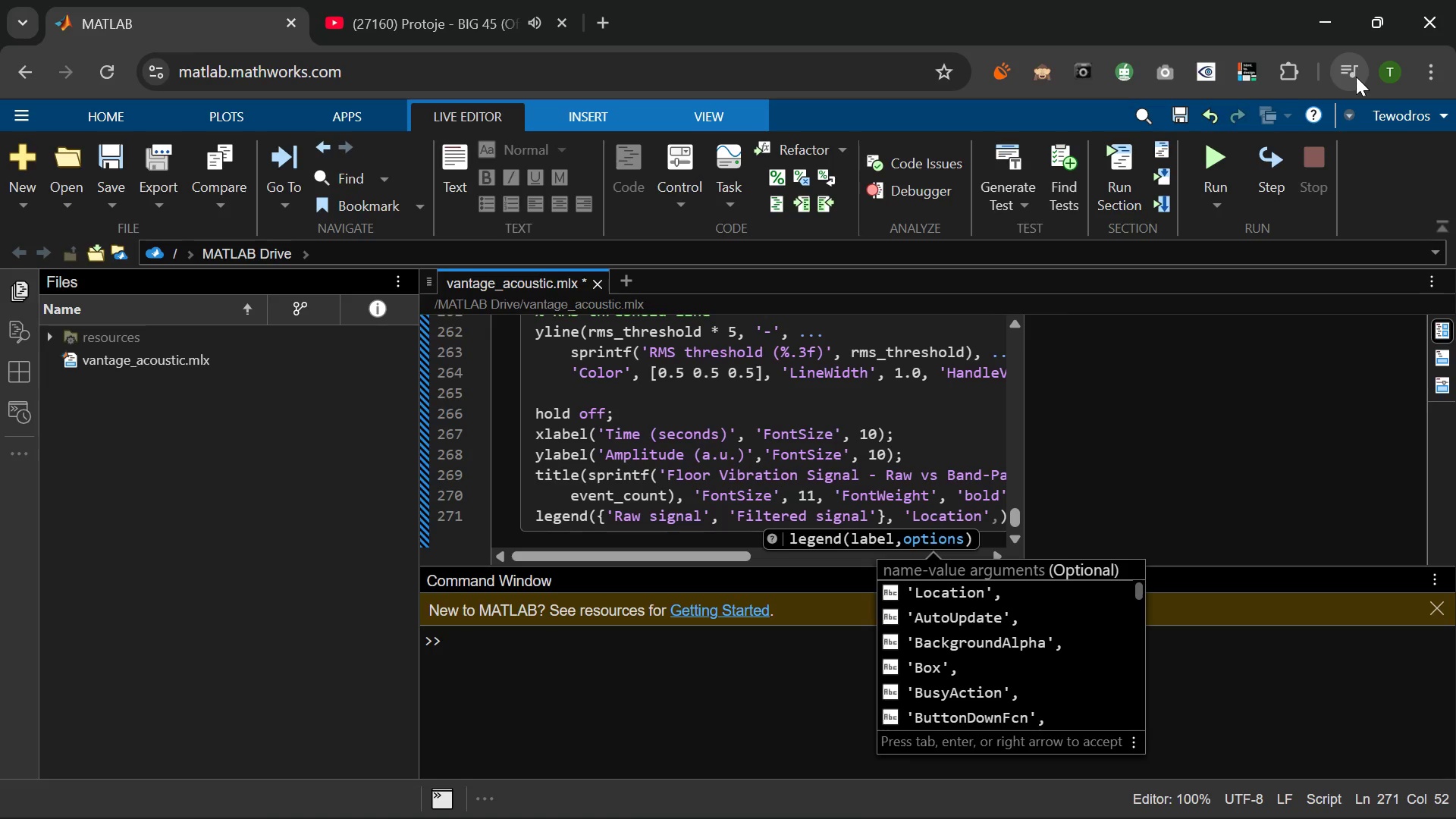 
key(ArrowRight)
 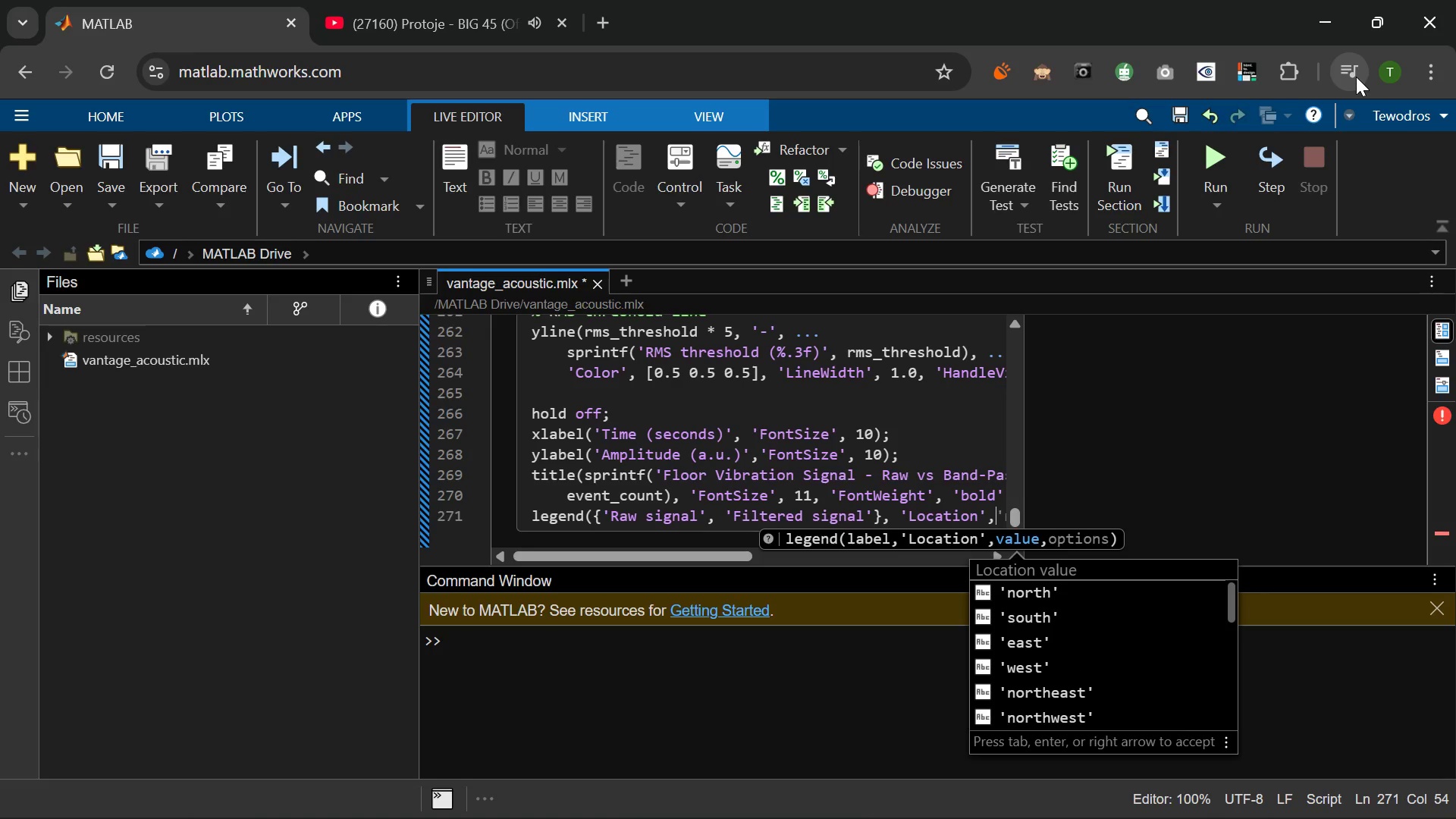 
type('northwest)
 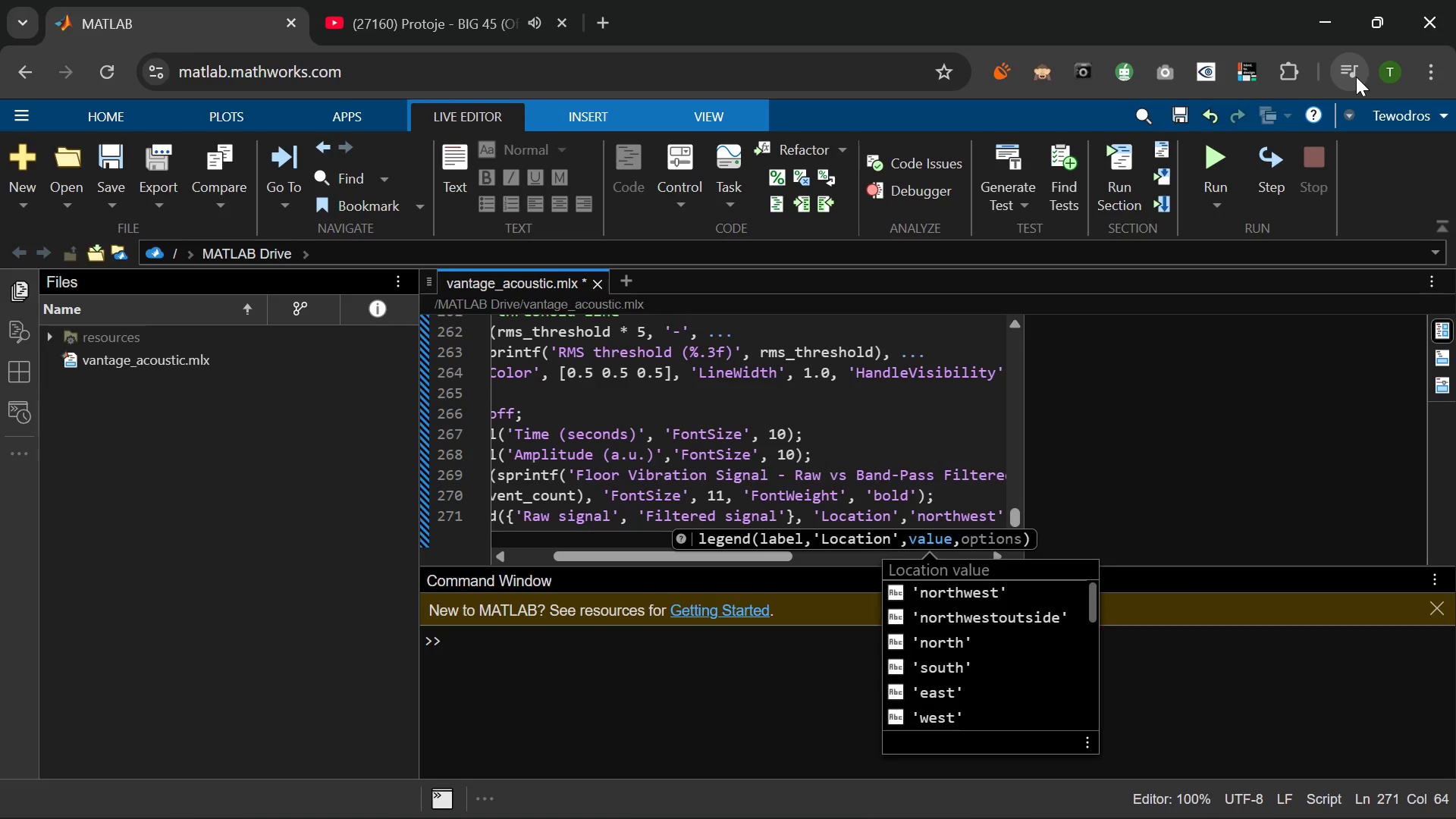 
key(ArrowRight)
 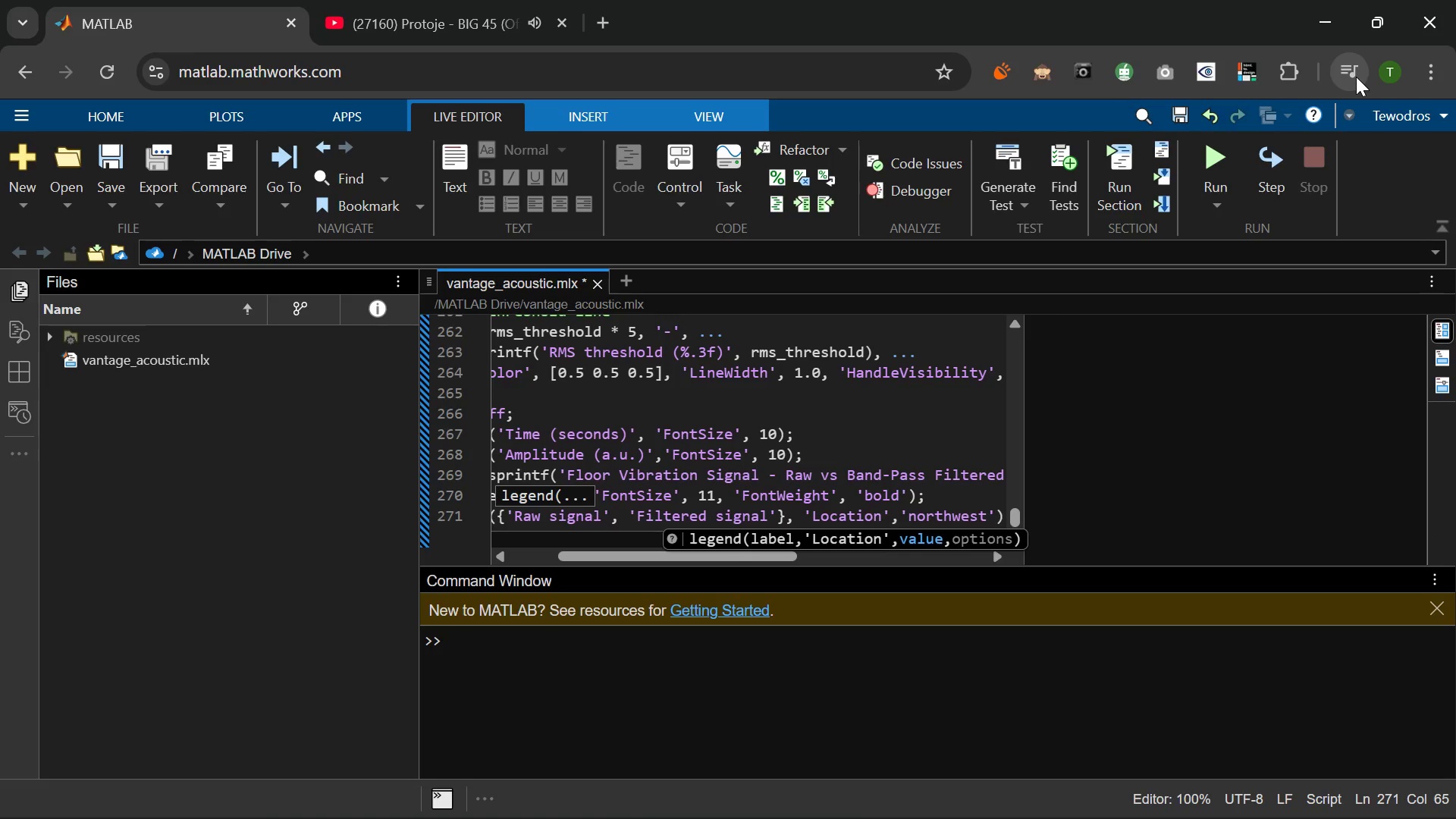 
type(, 'Fonts)
key(Backspace)
 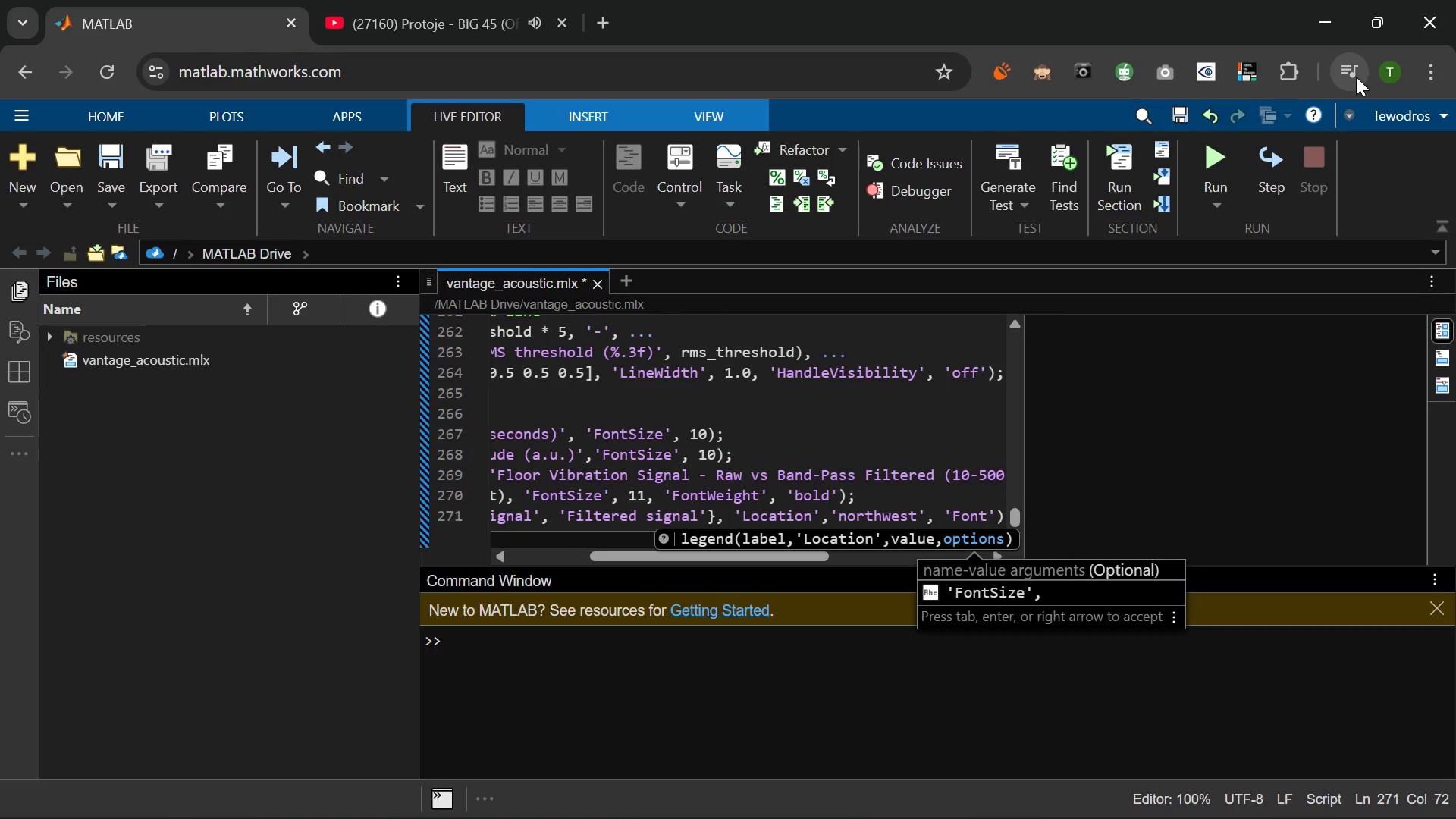 
type(Si)
key(Tab)
type( 9)
 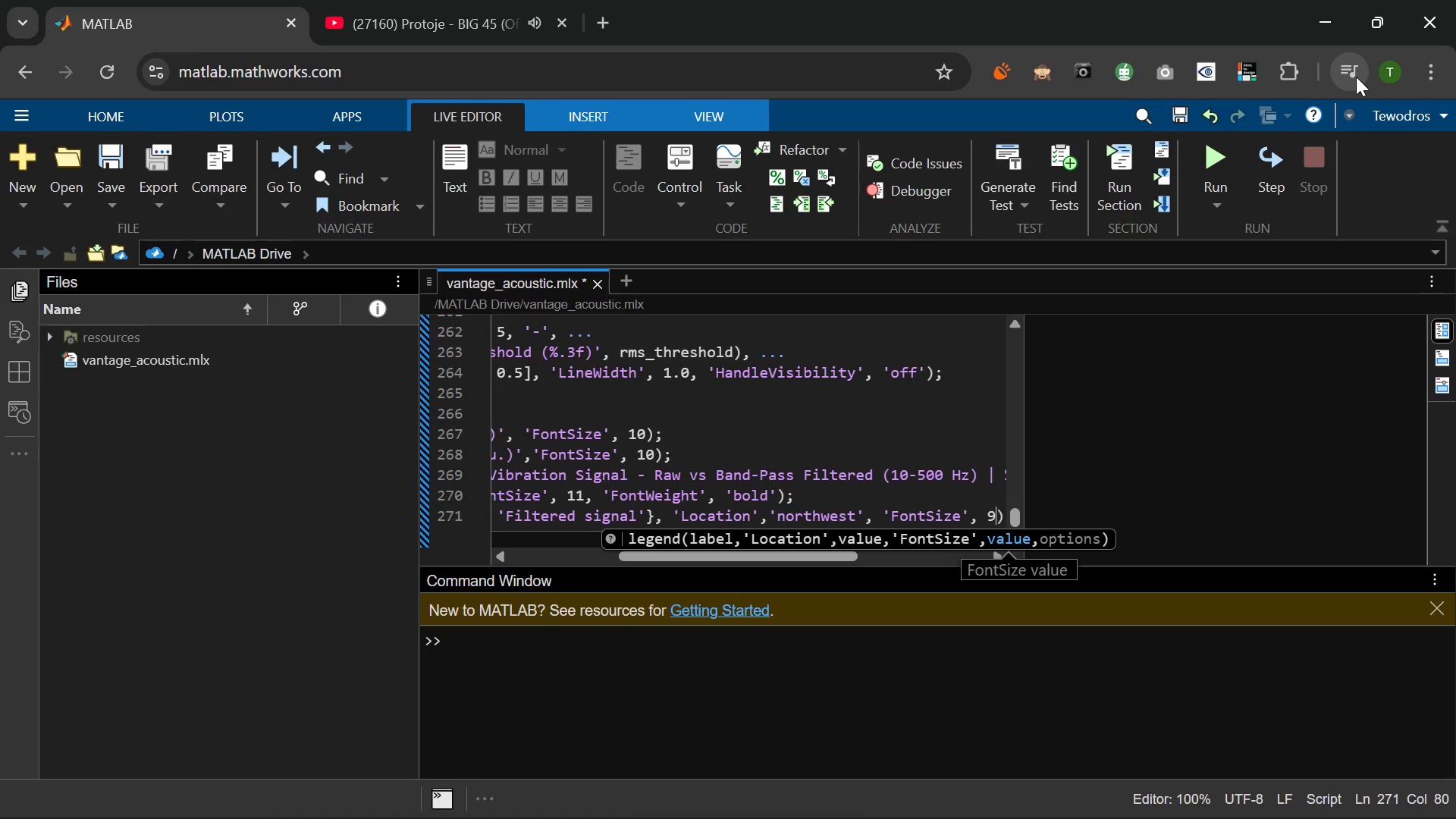 
key(ArrowRight)
 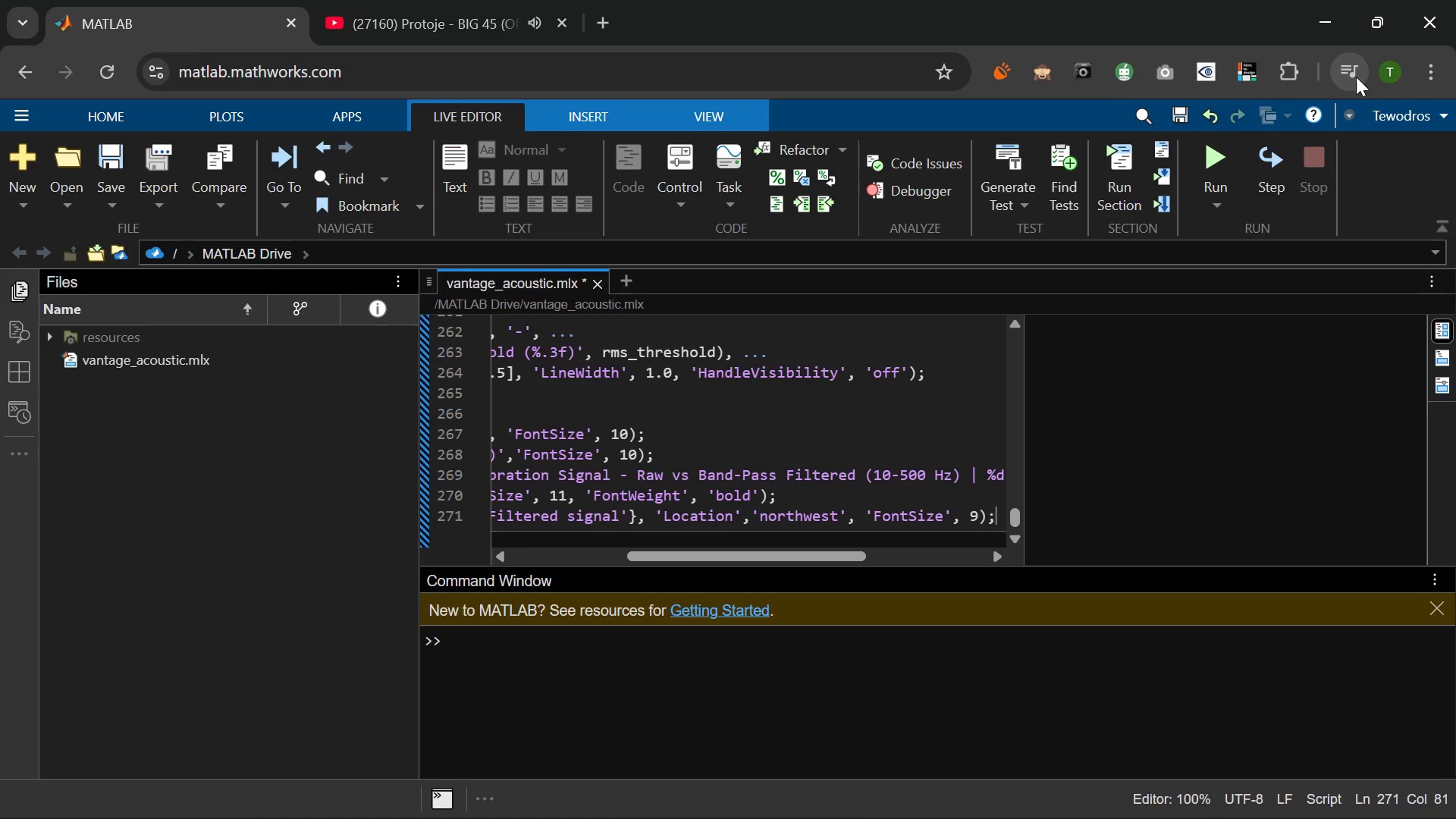 
key(Semicolon)
 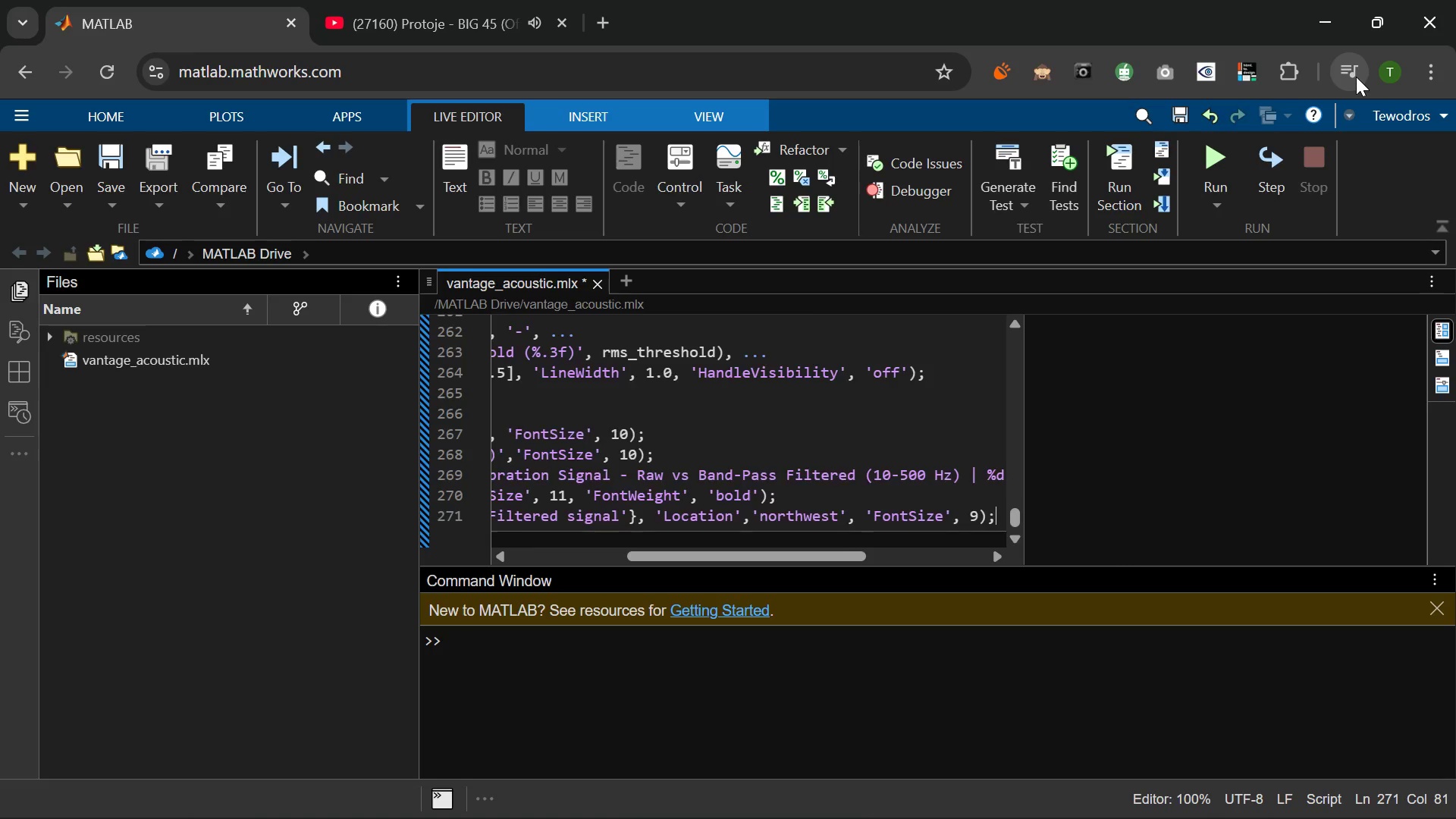 
key(Enter)
 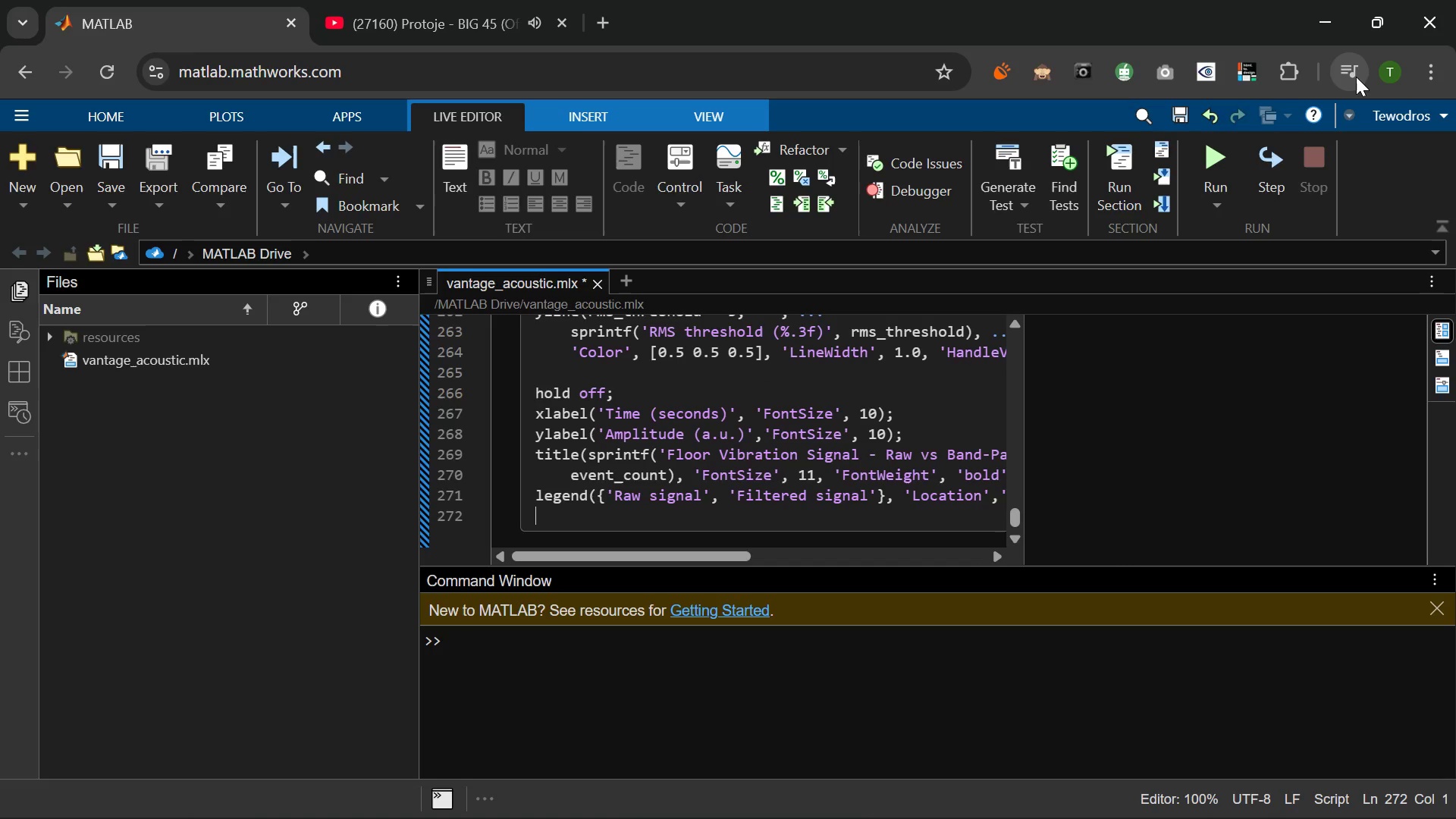 
type(f)
key(Backspace)
type(grid on;)
 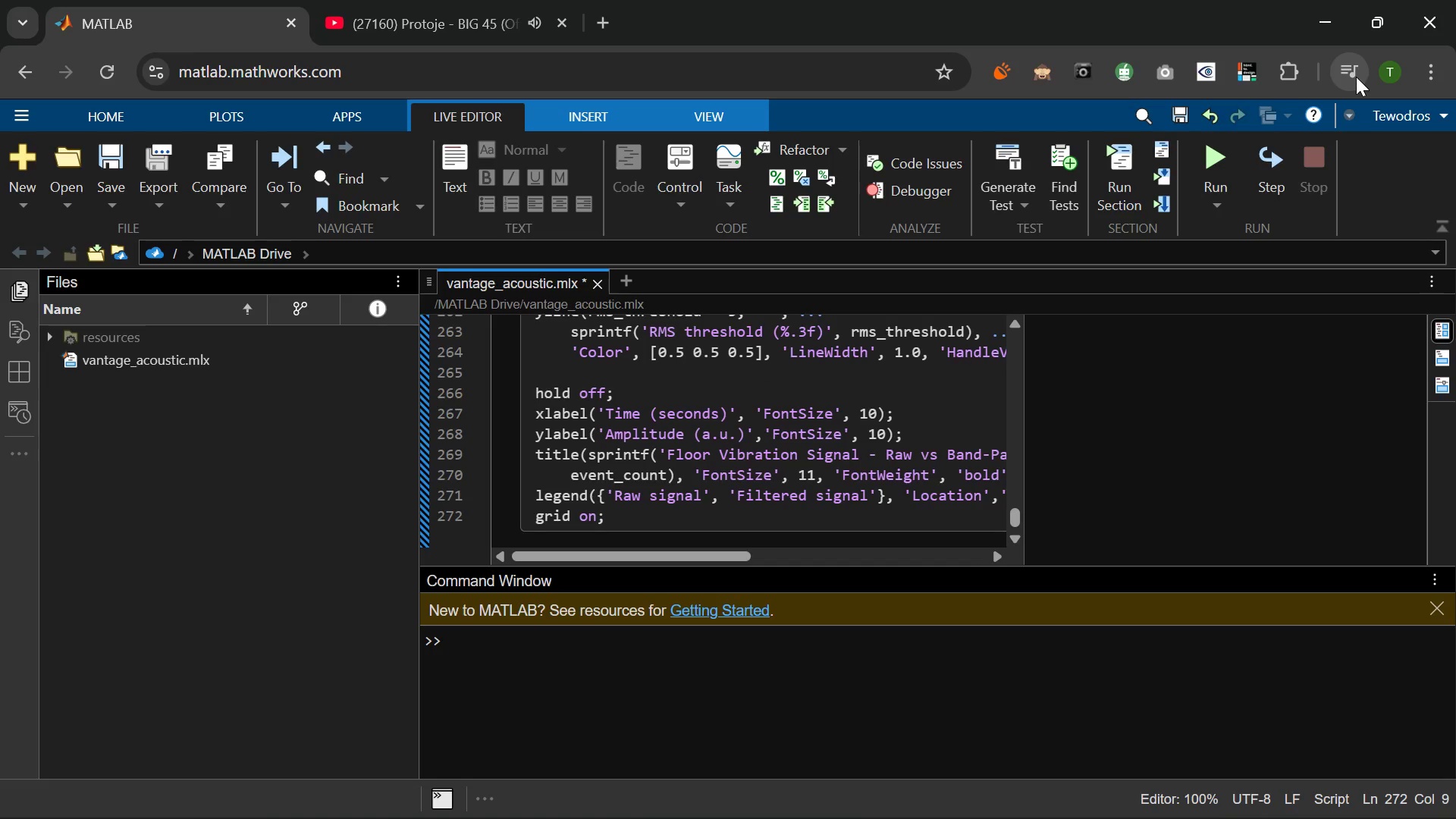 
key(Enter)
 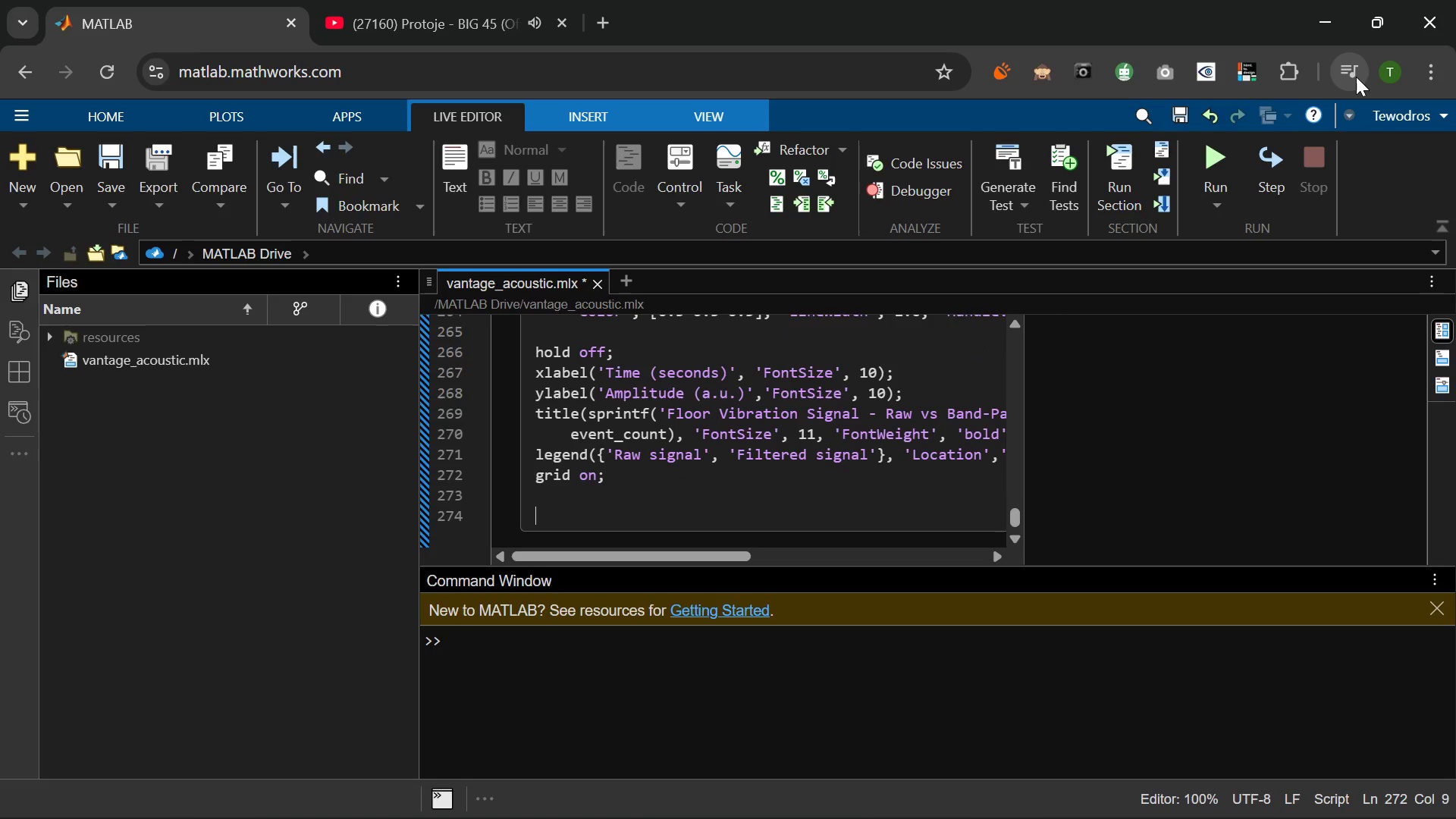 
key(Enter)
 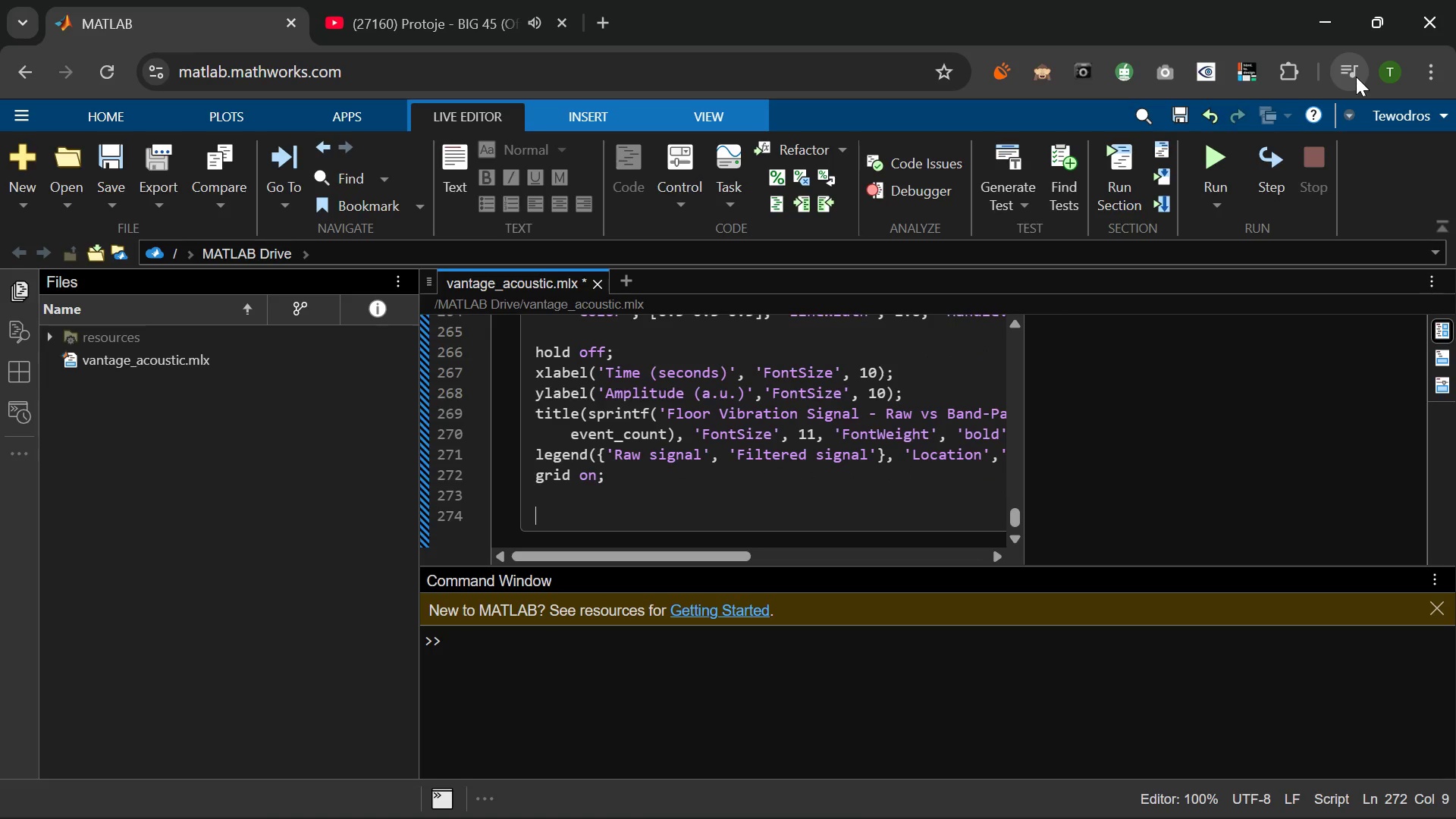 
type(5 Legend paat)
key(Backspace)
key(Backspace)
type(tches for impact types )
 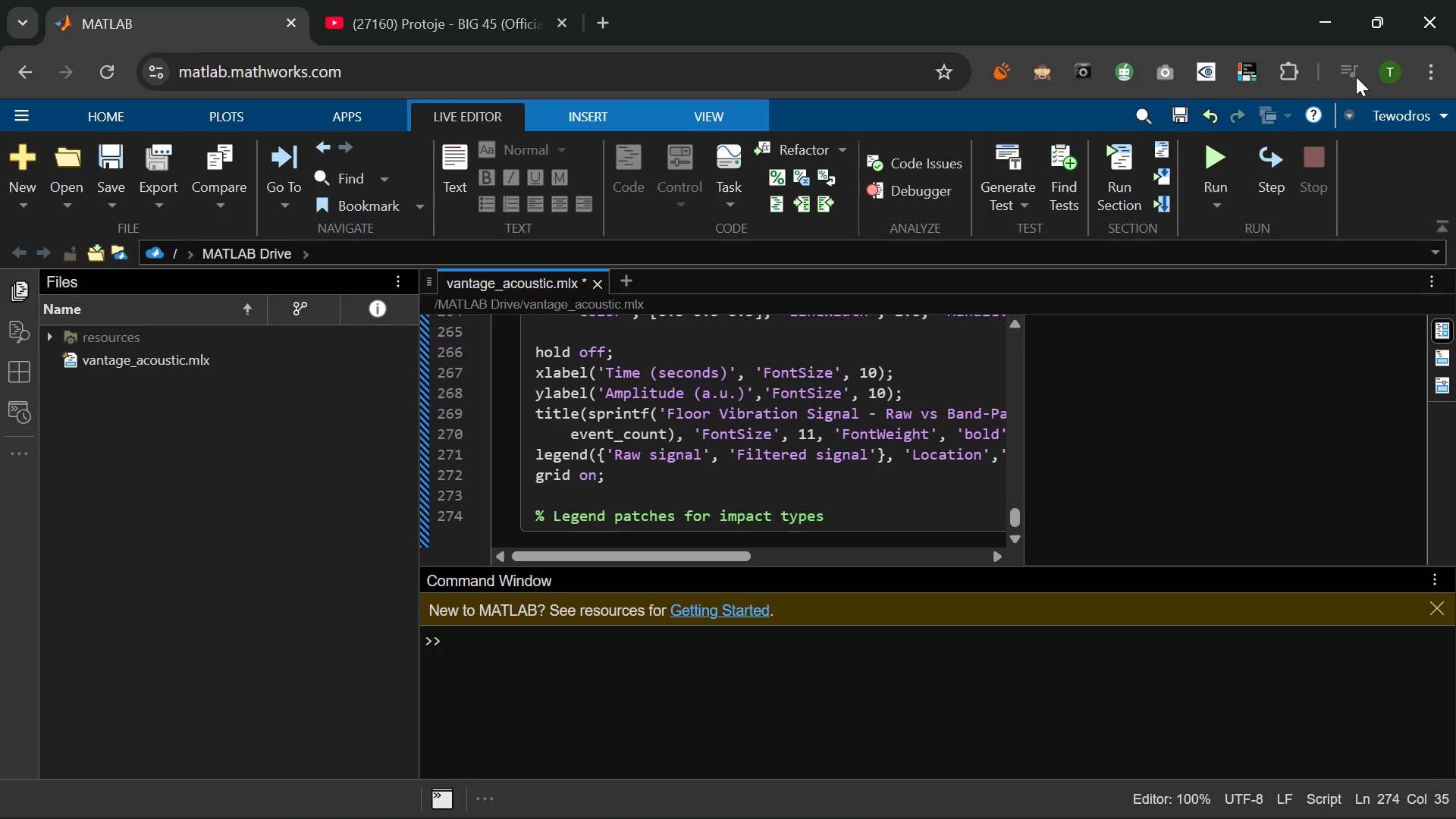 
key(Enter)
 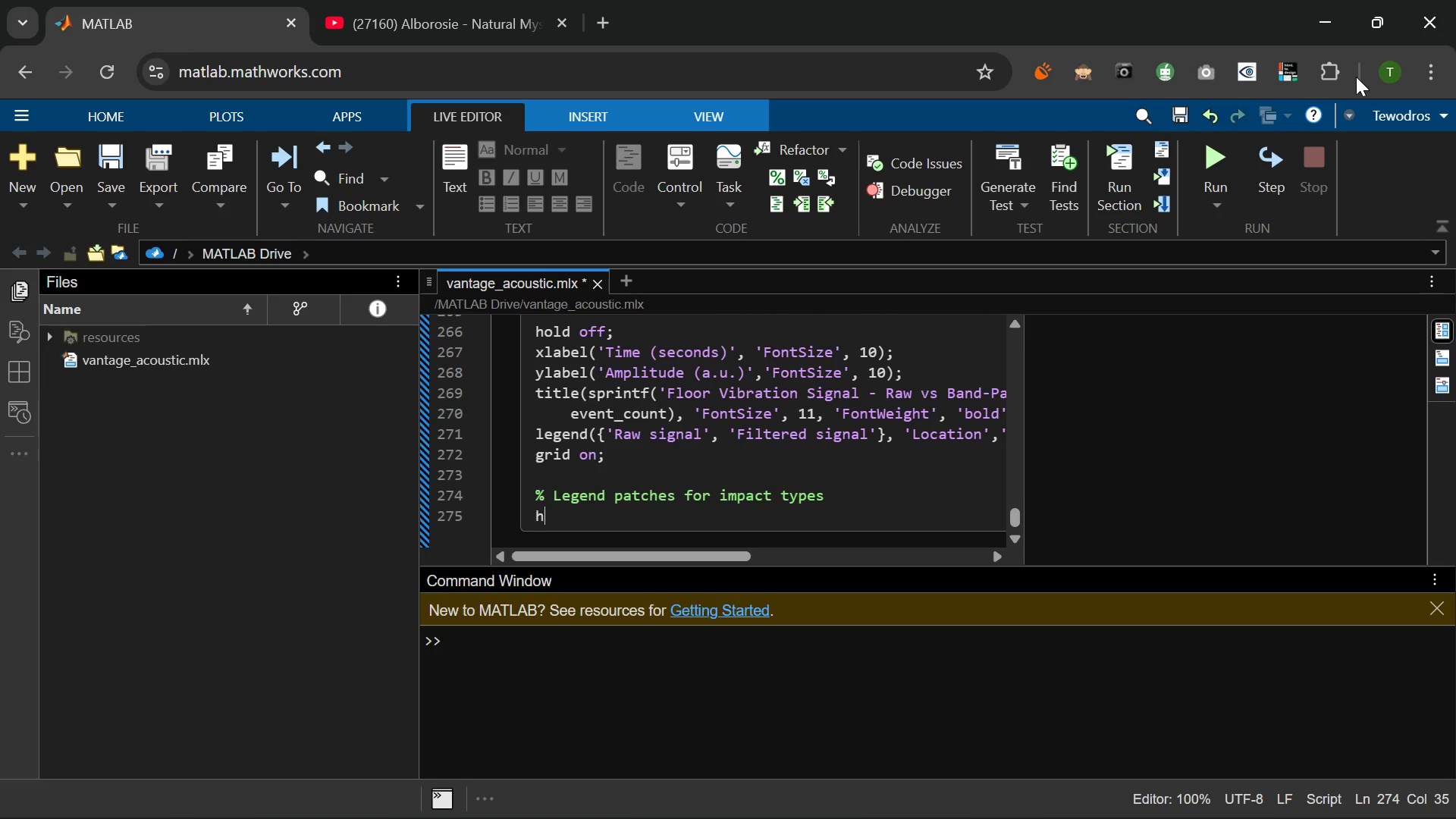 
type(hl)
 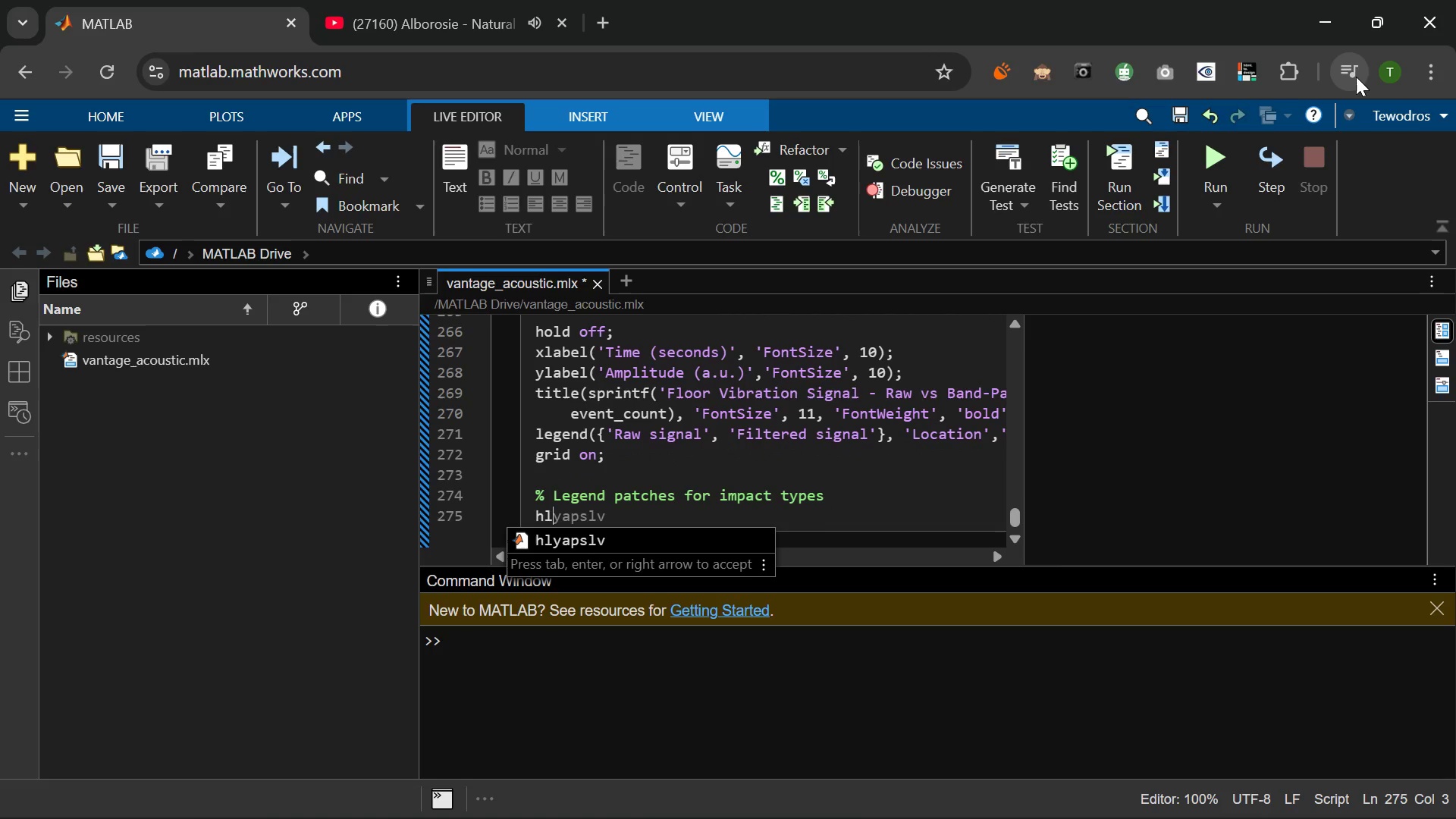 
wait(5.77)
 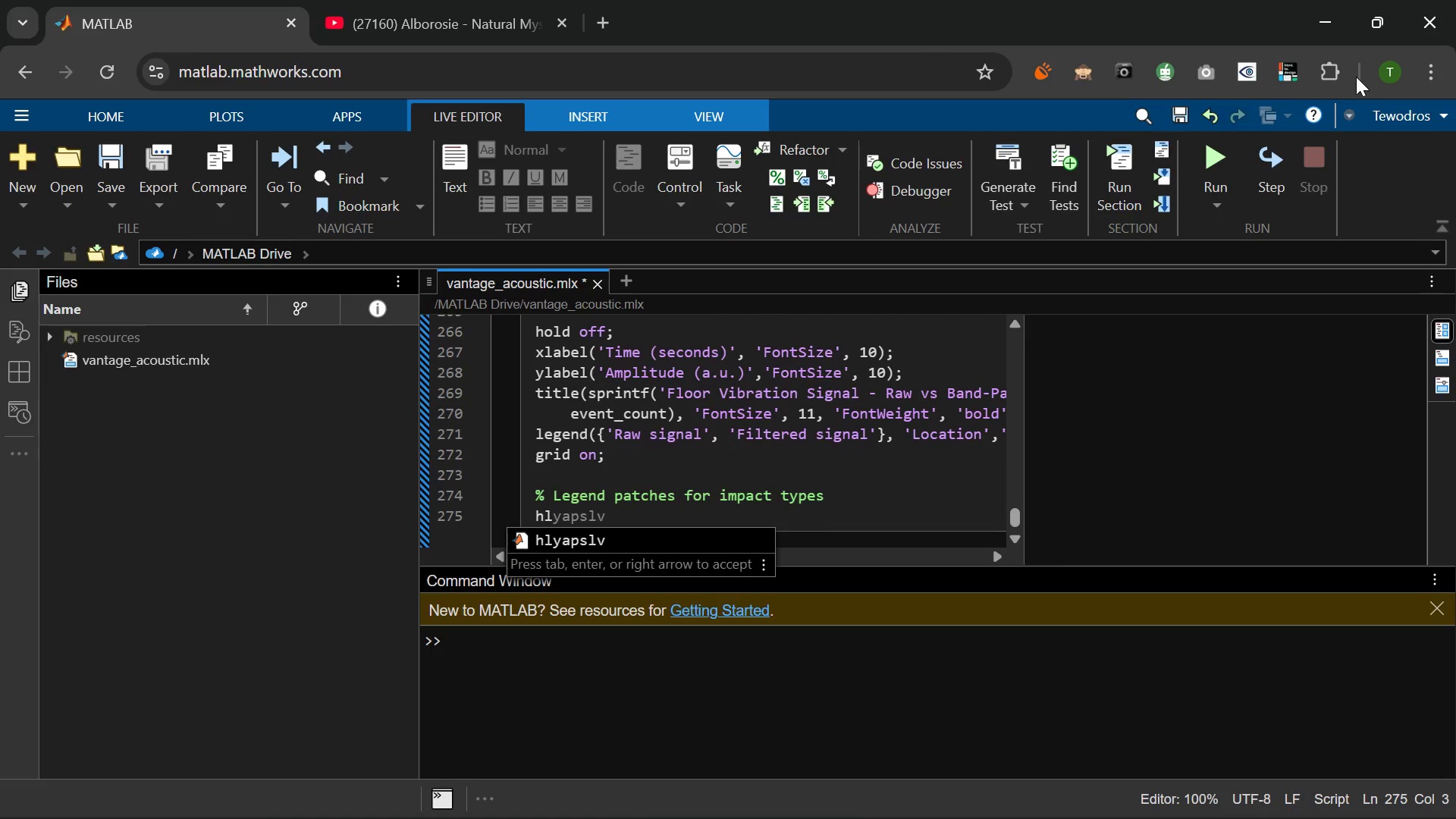 
type( = legend({'Raw signal)
 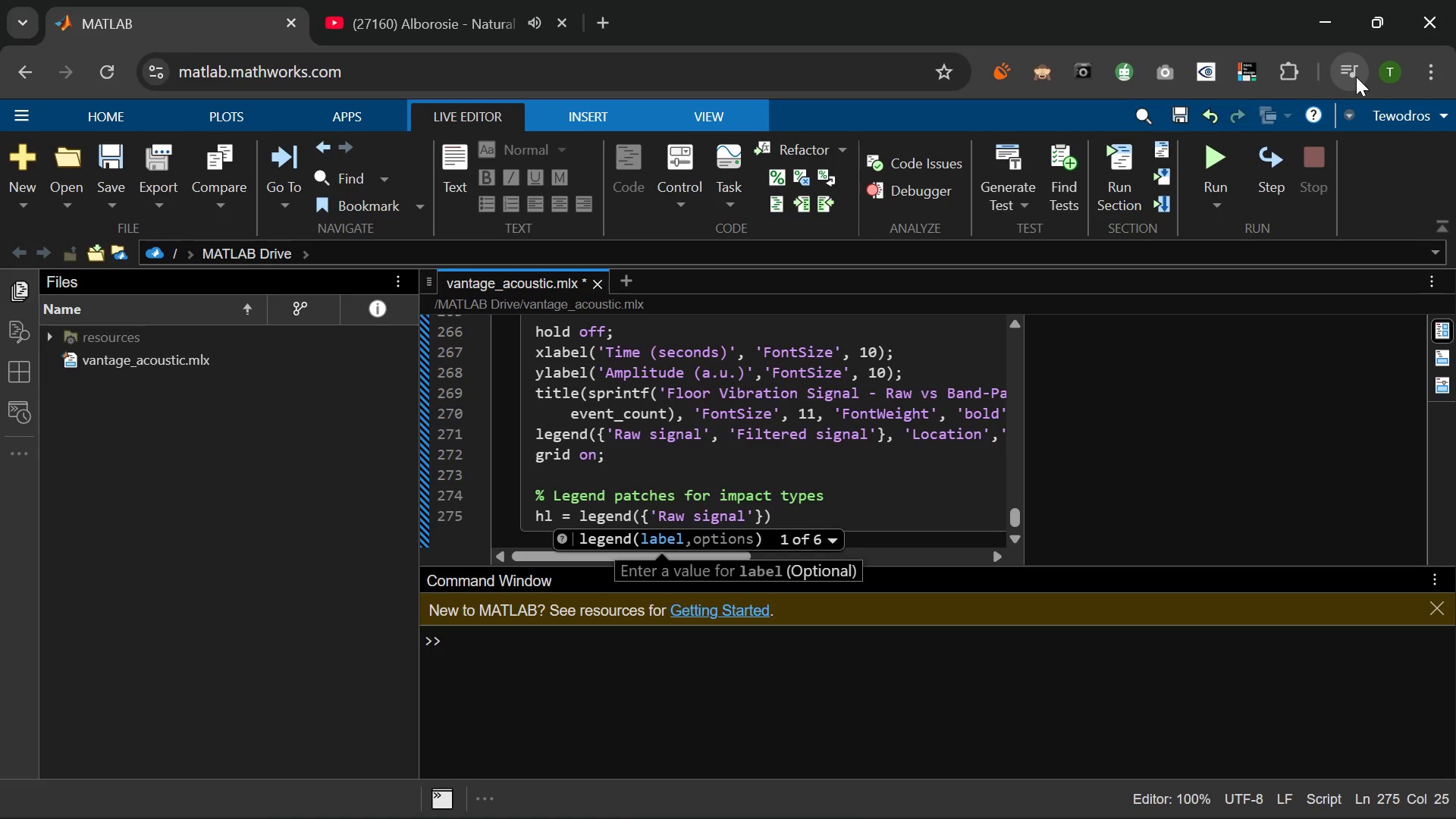 
key(ArrowRight)
 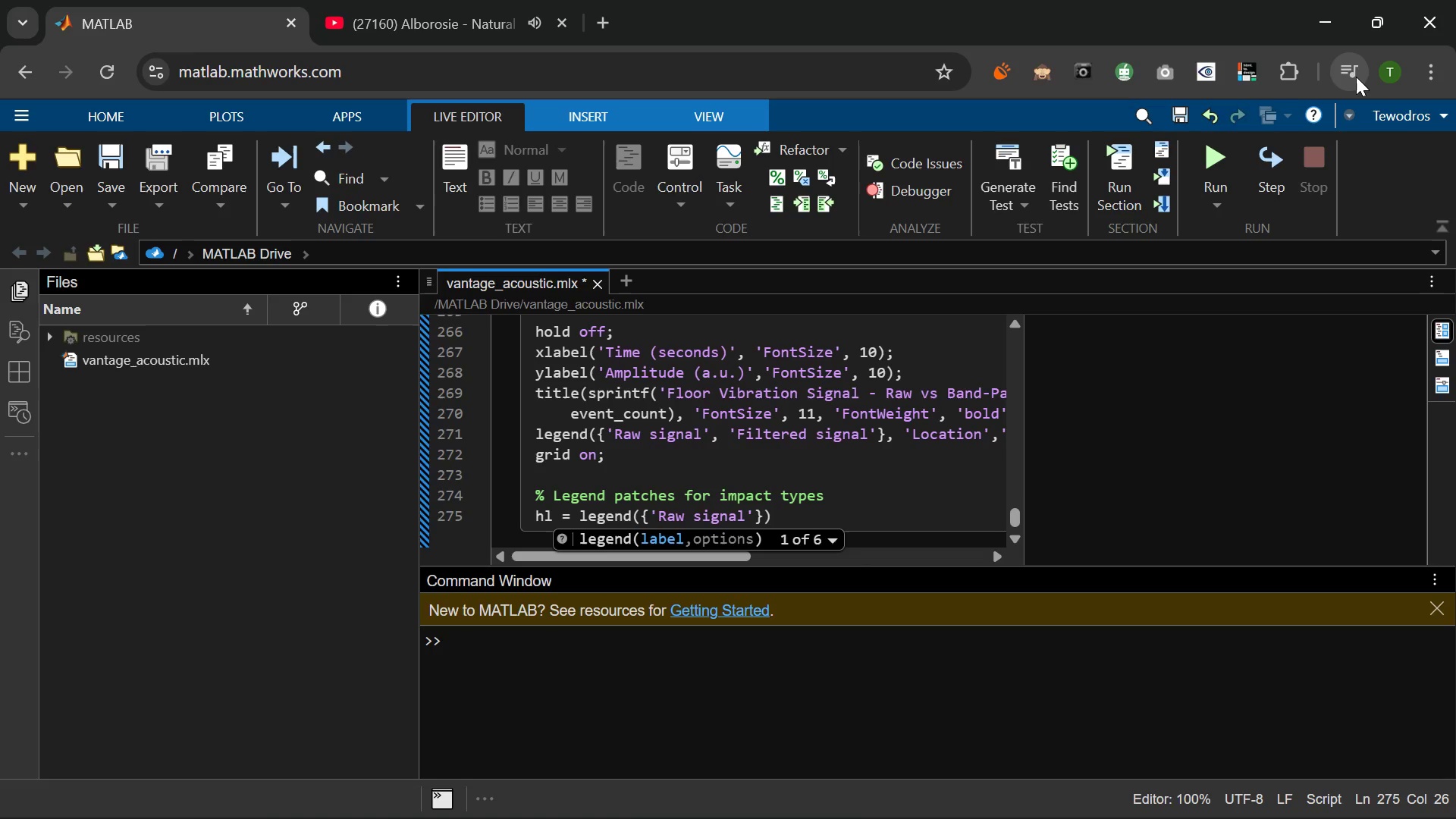 
key(Comma)
 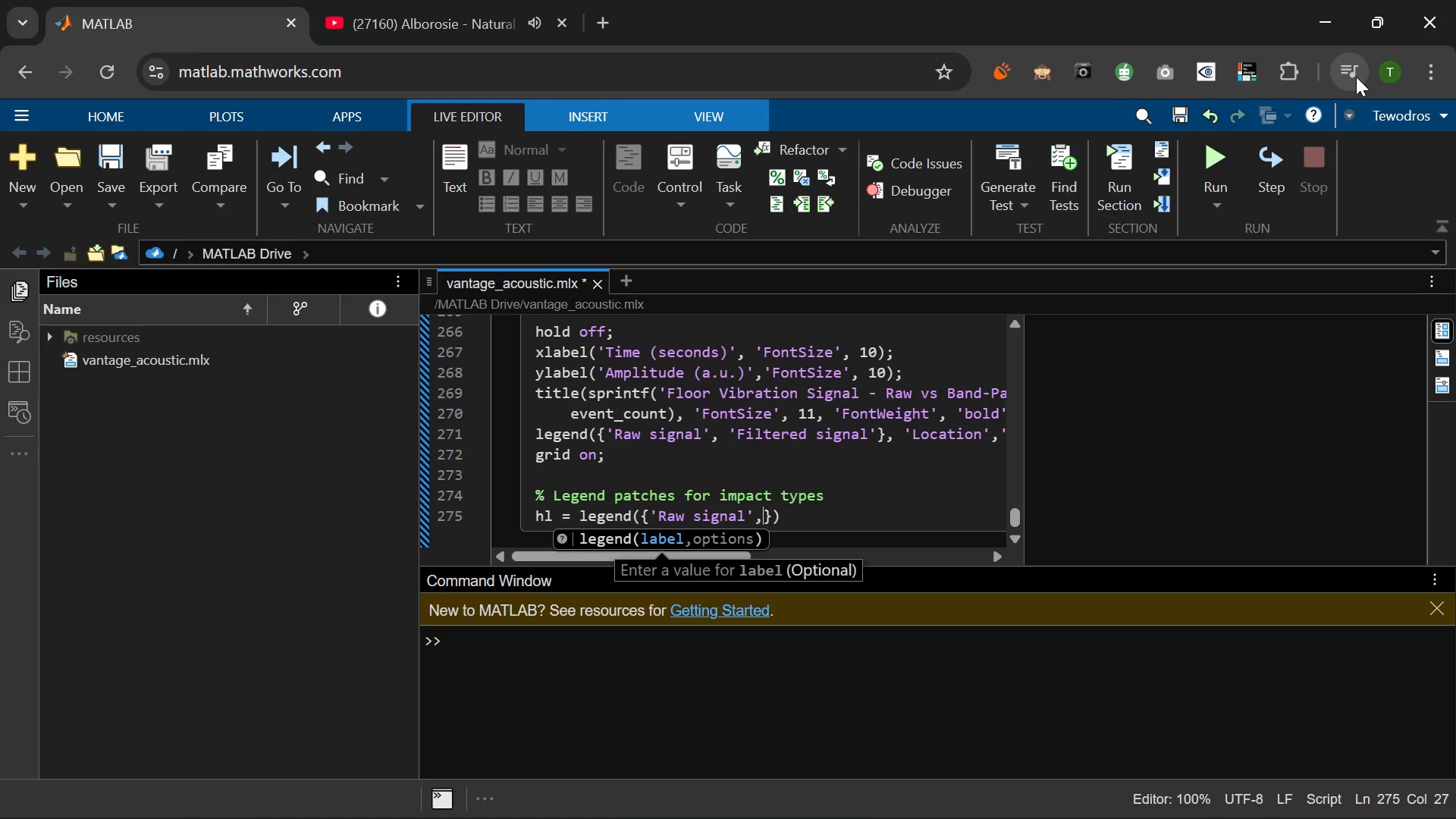 
key(Backspace)
 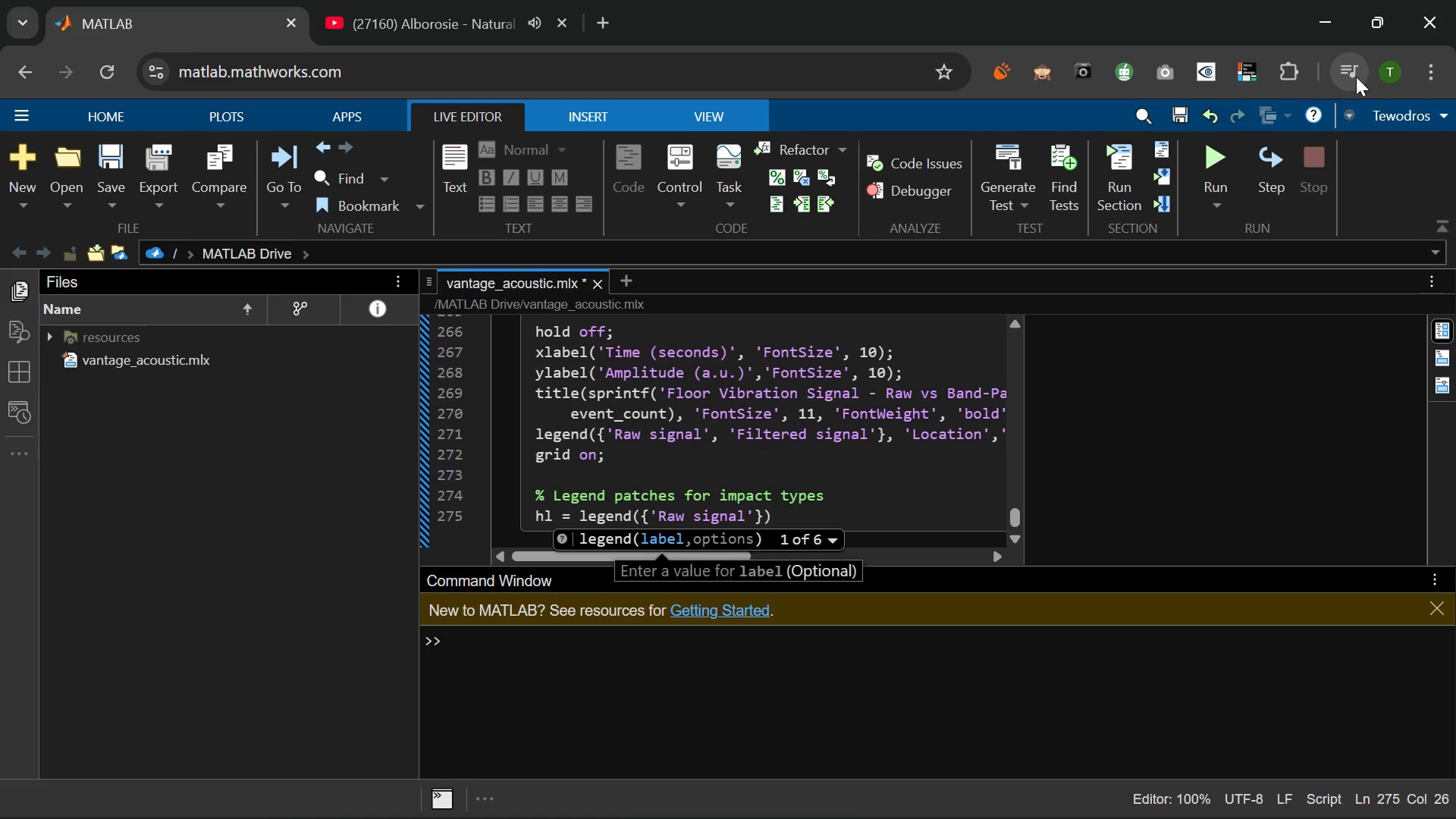 
key(ArrowRight)
 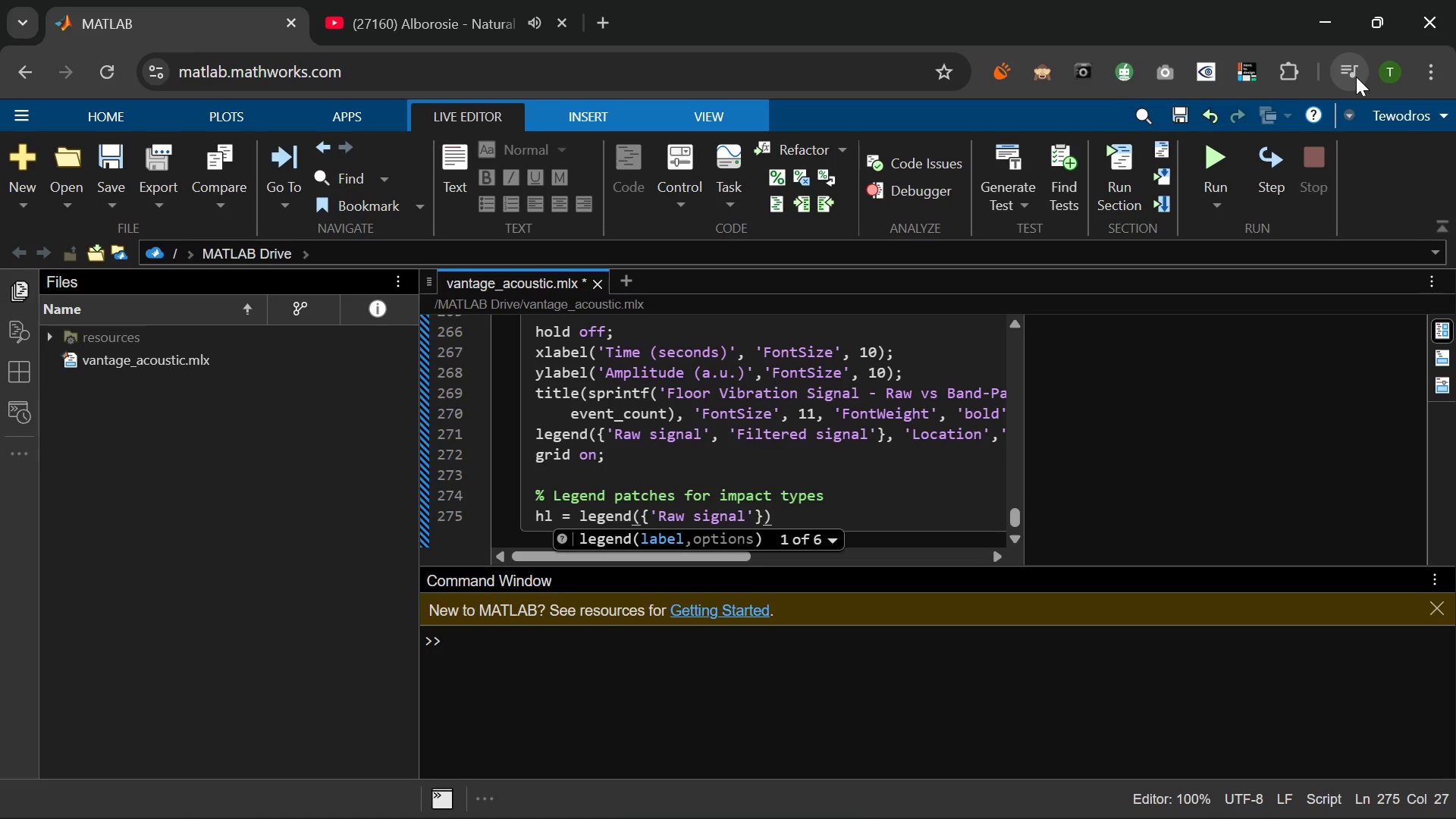 
key(Comma)
 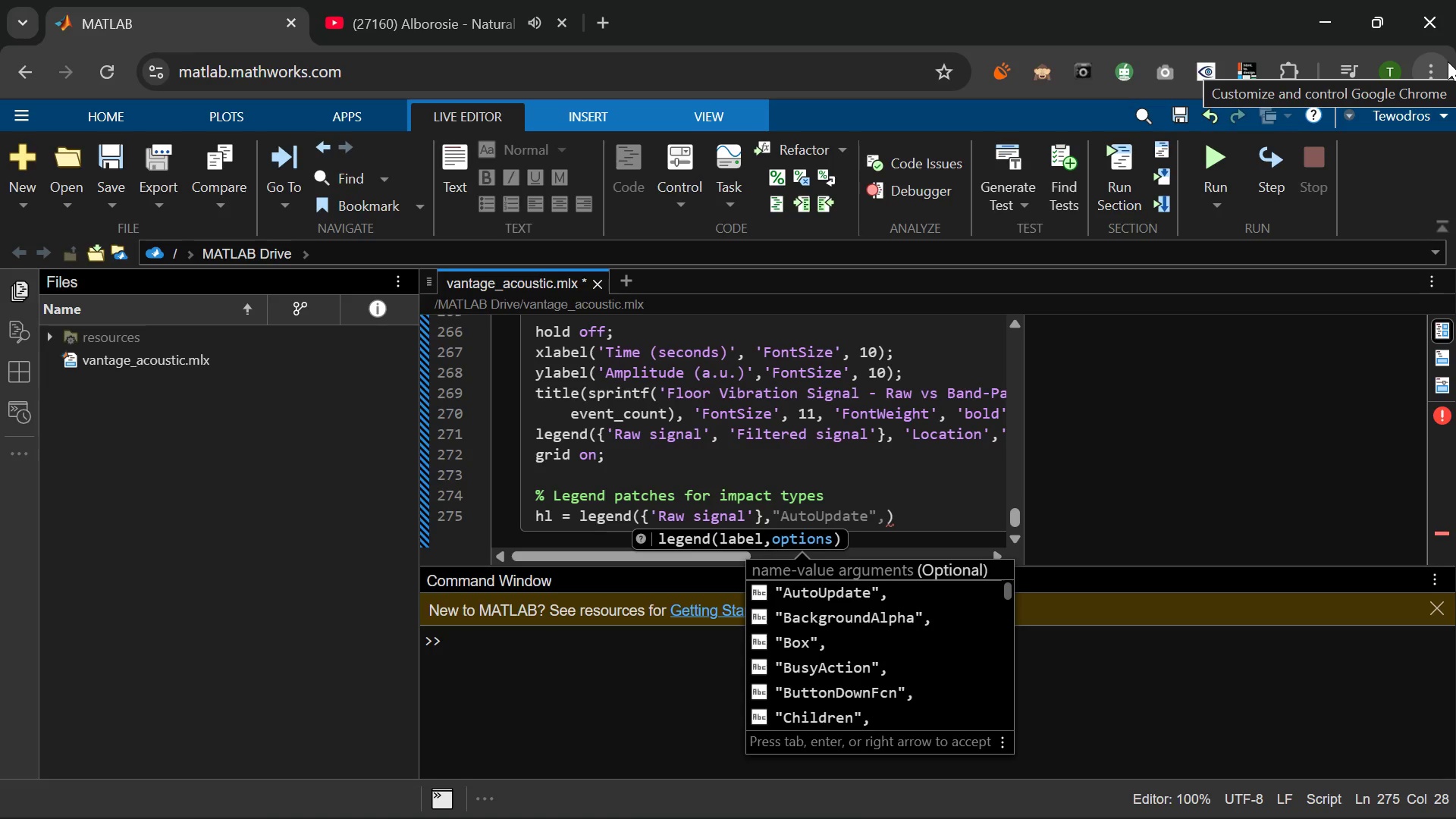 
wait(32.52)
 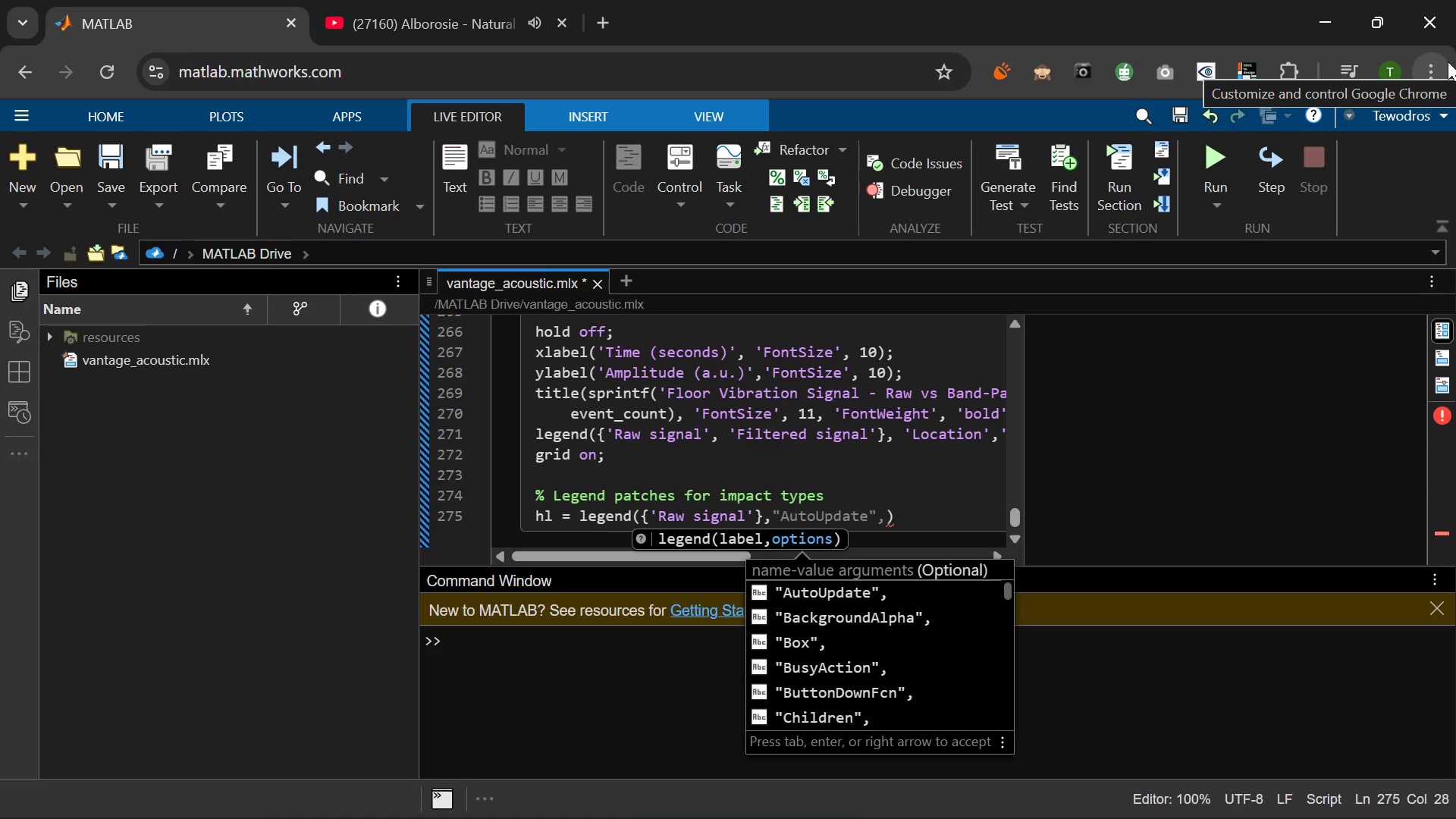 
key(Quote)
 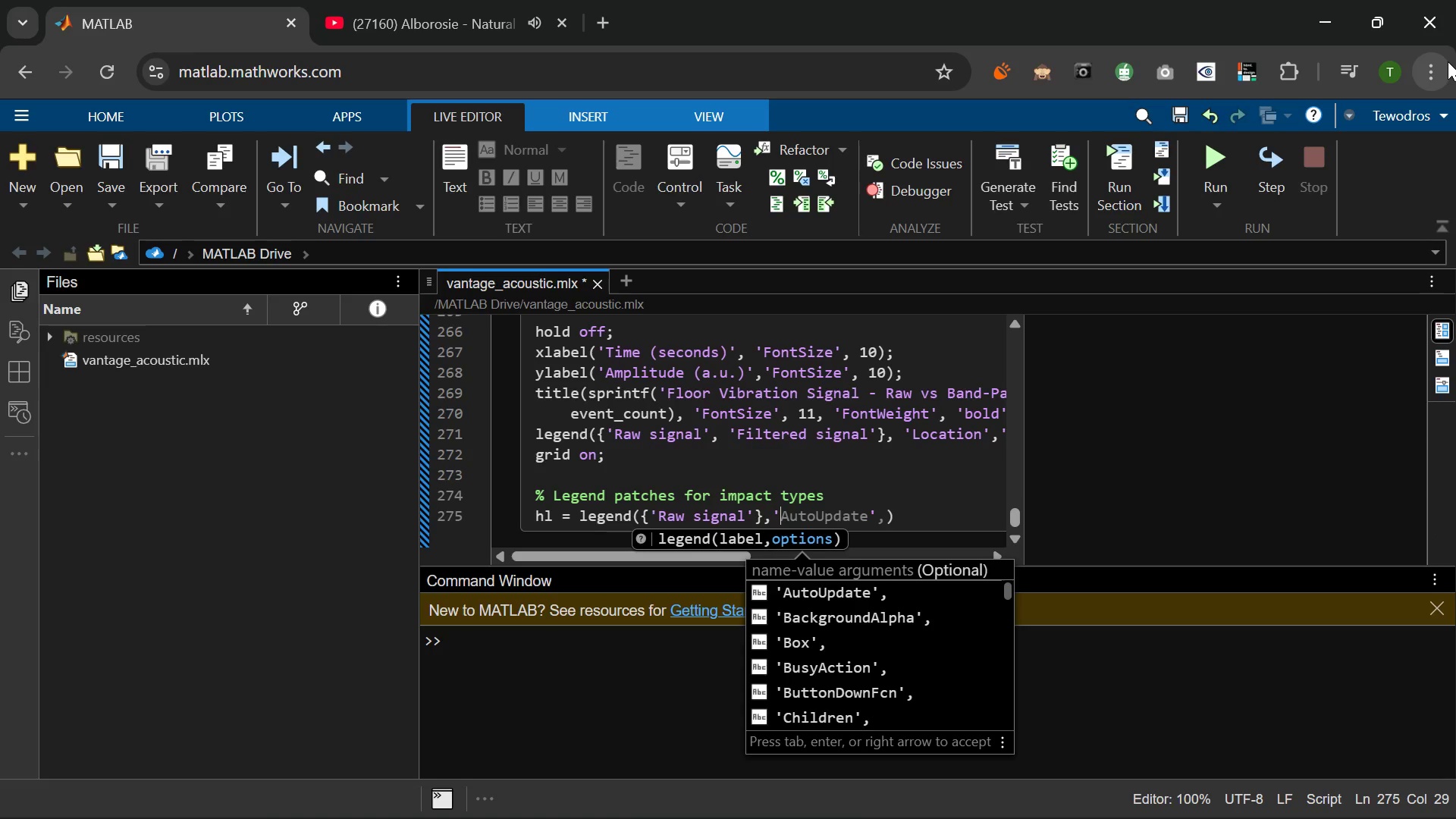 
wait(9.55)
 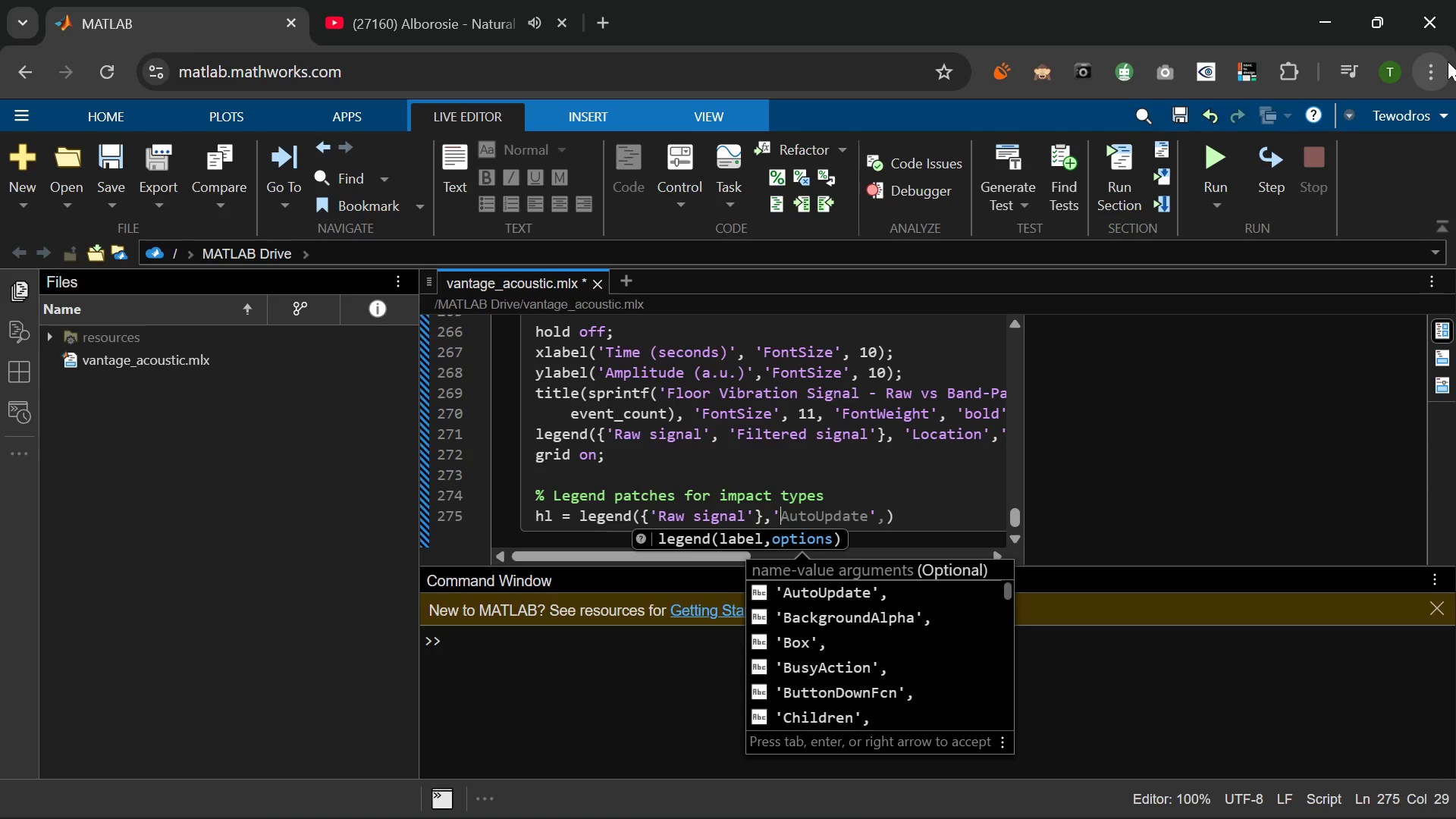 
left_click([765, 517])
 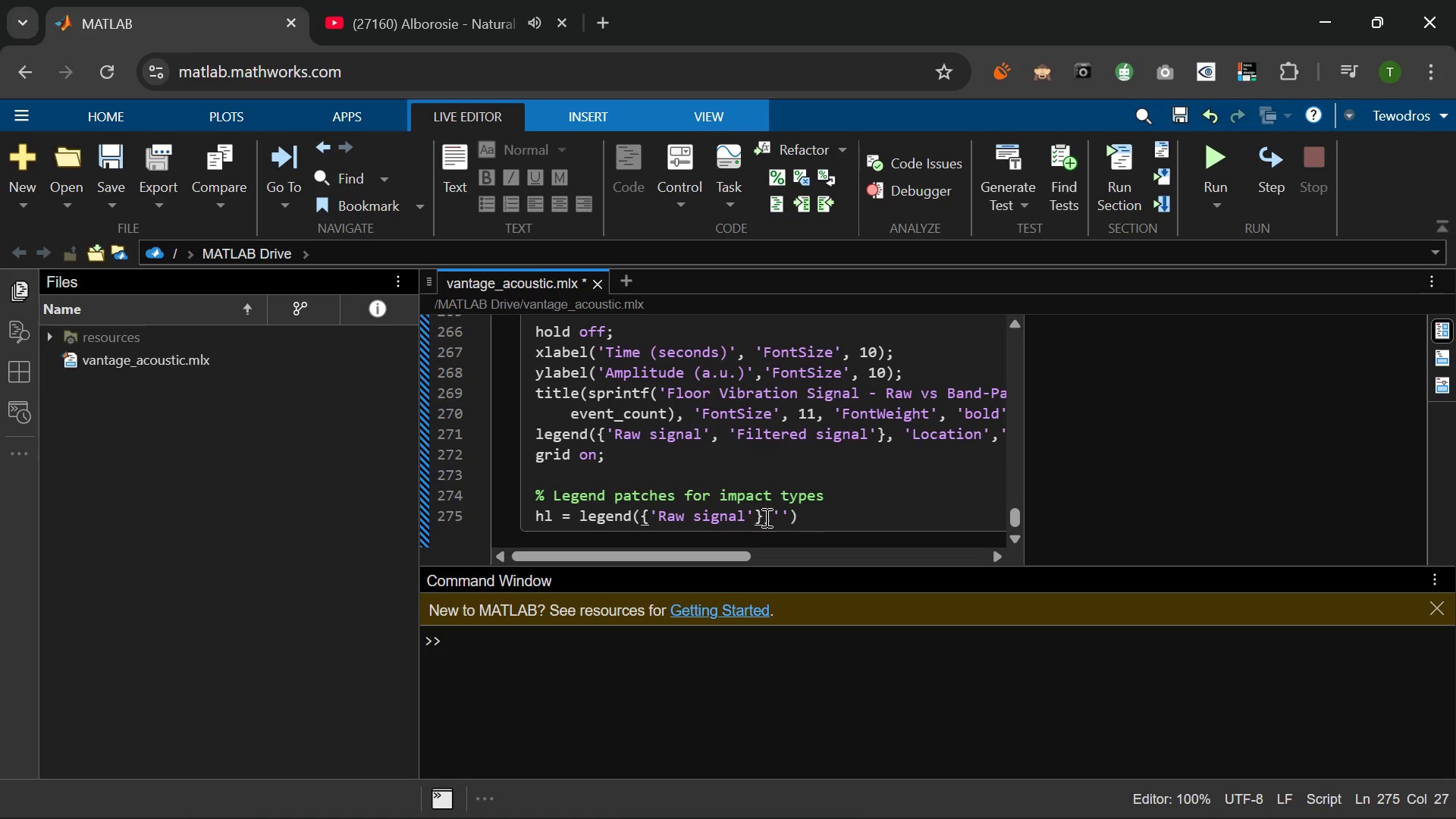 
key(Backspace)
 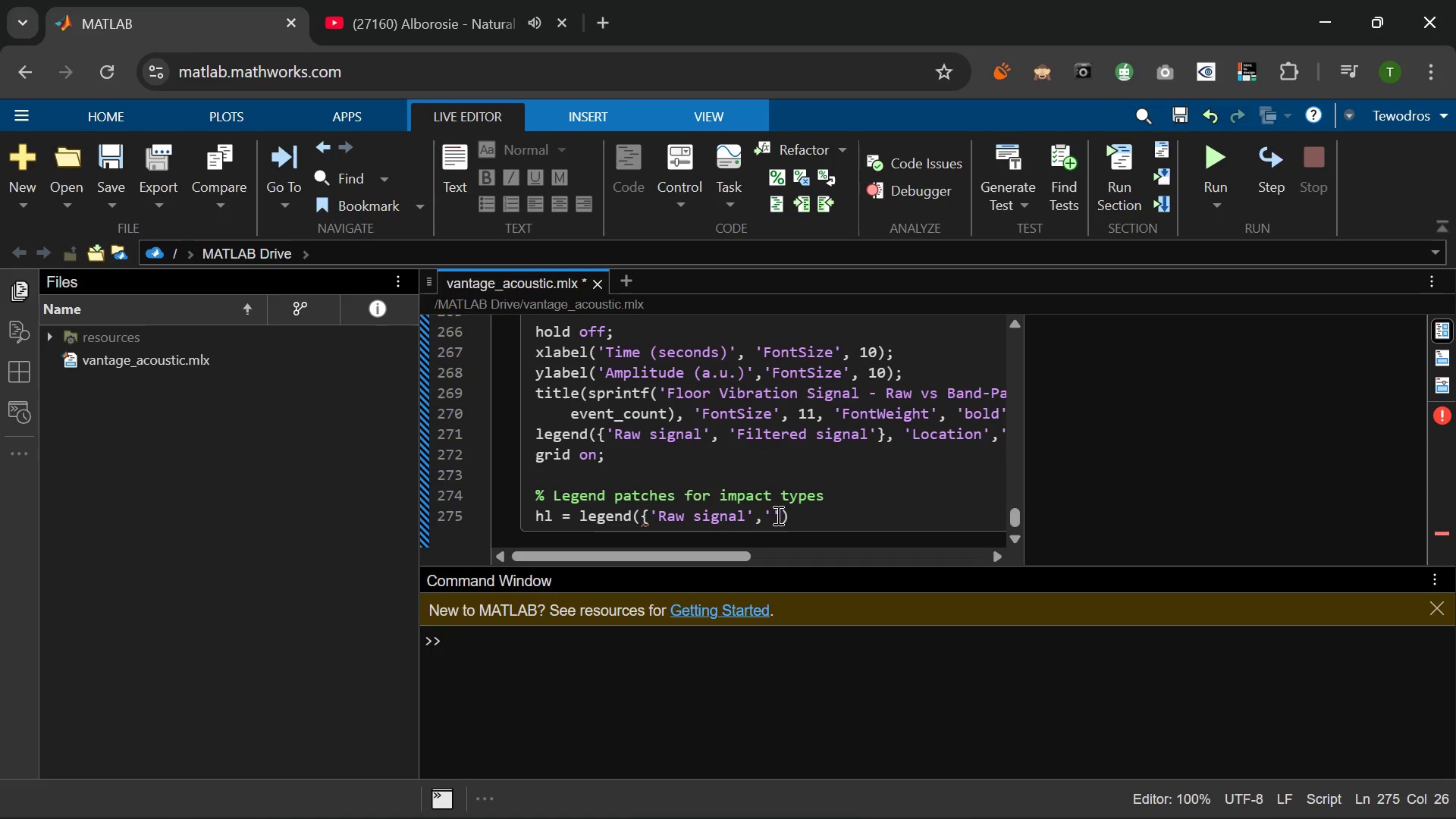 
left_click([782, 513])
 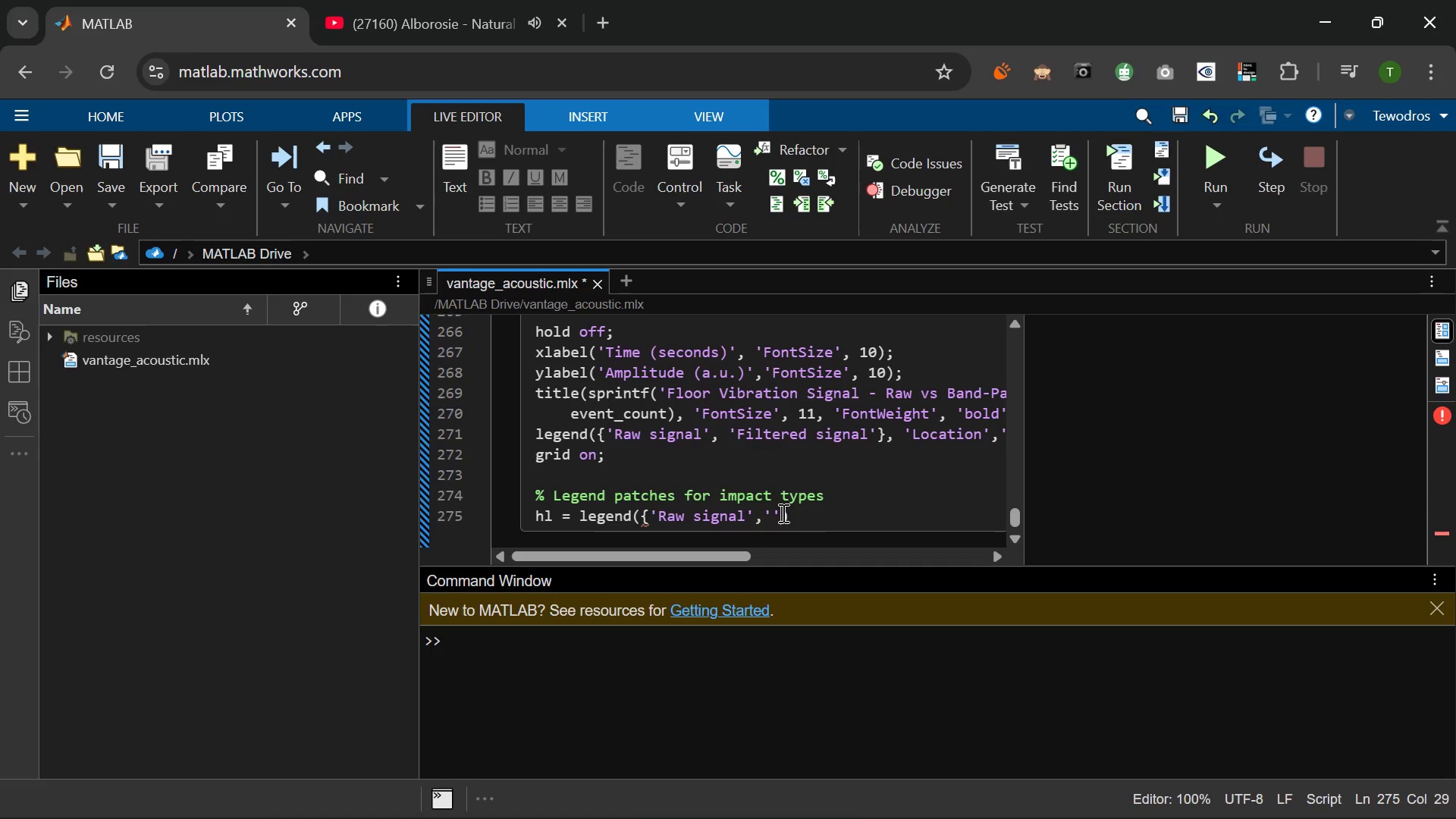 
key(Shift+BracketRight)
 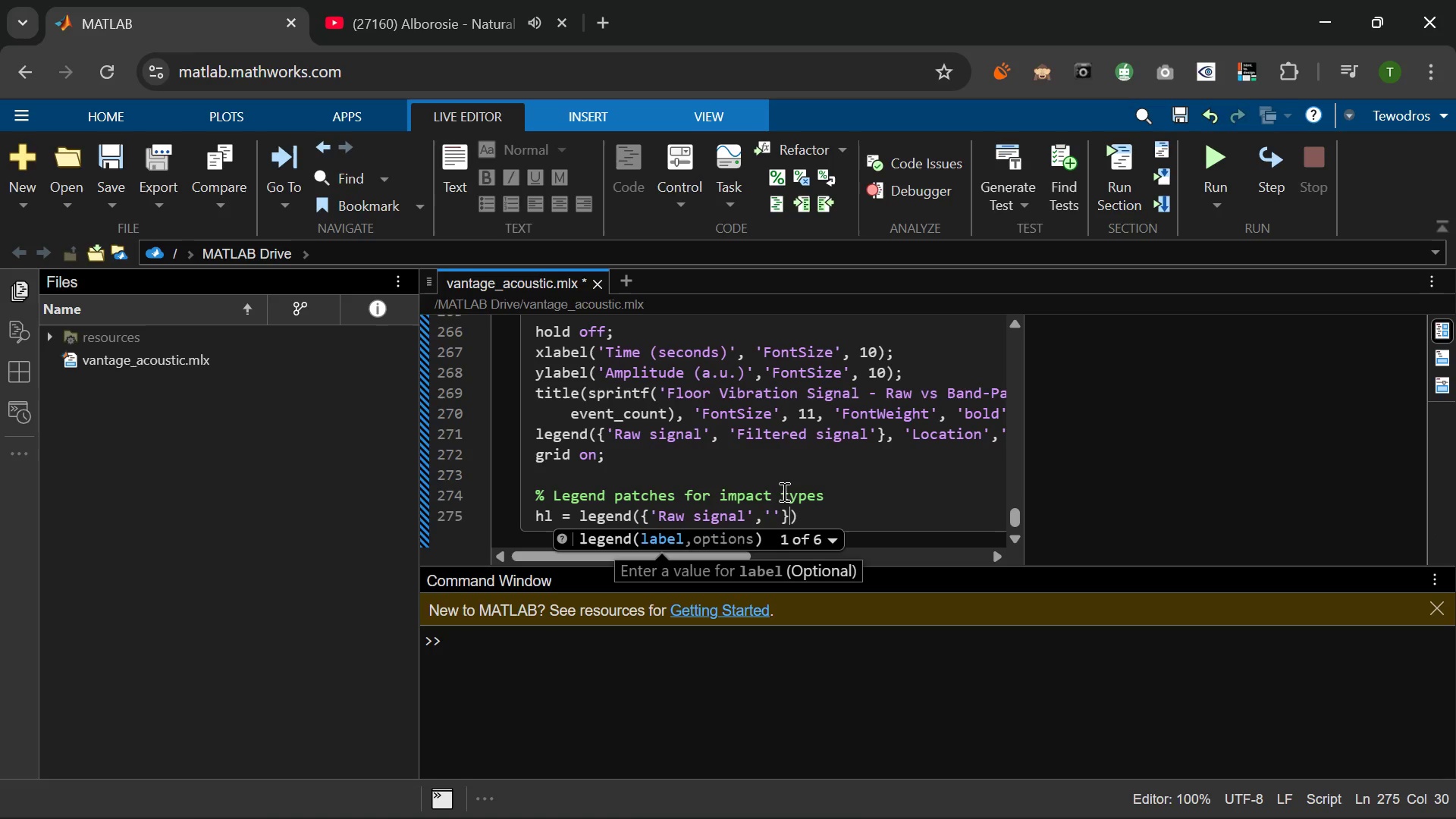 
left_click([770, 514])
 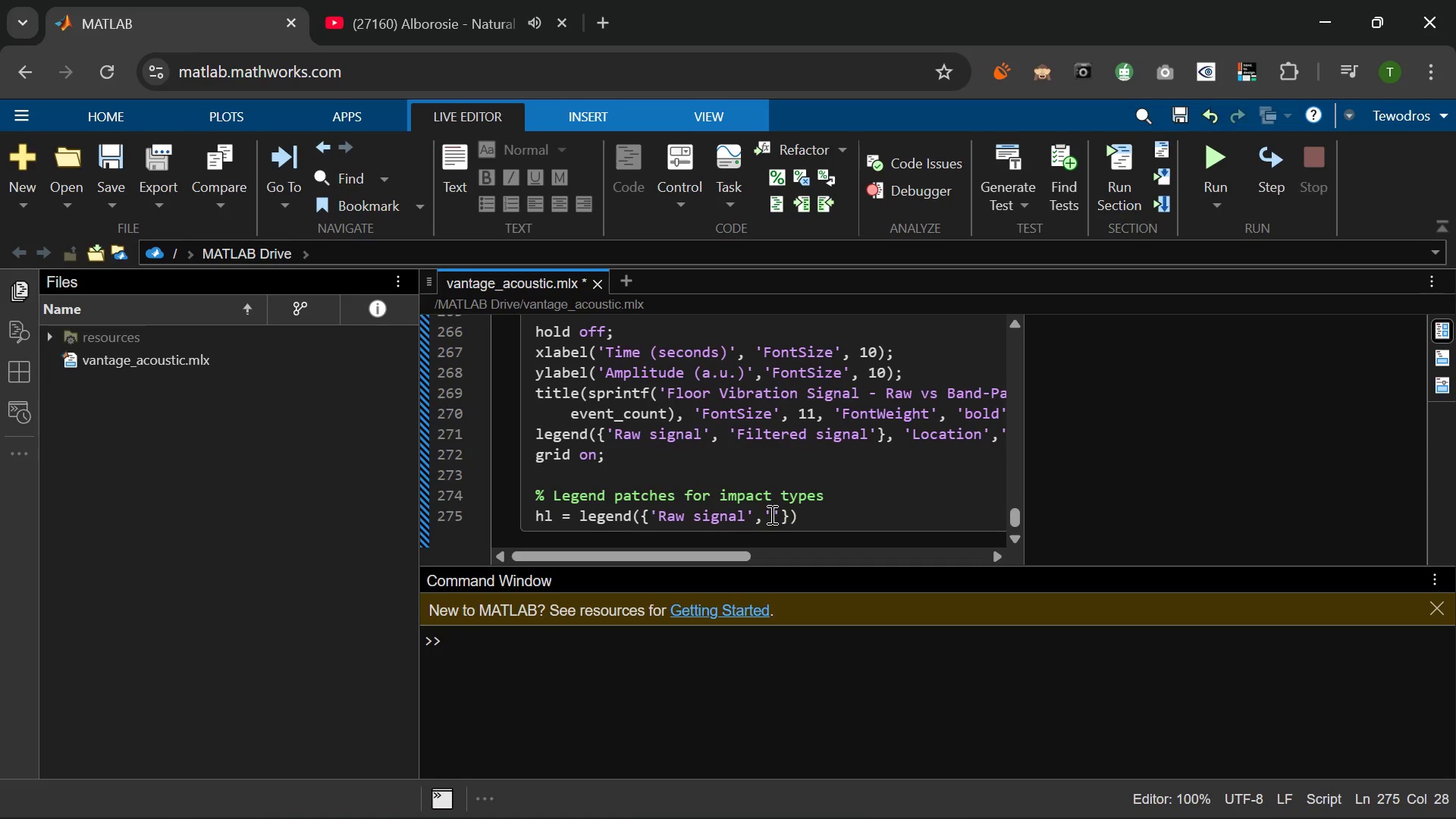 
wait(10.94)
 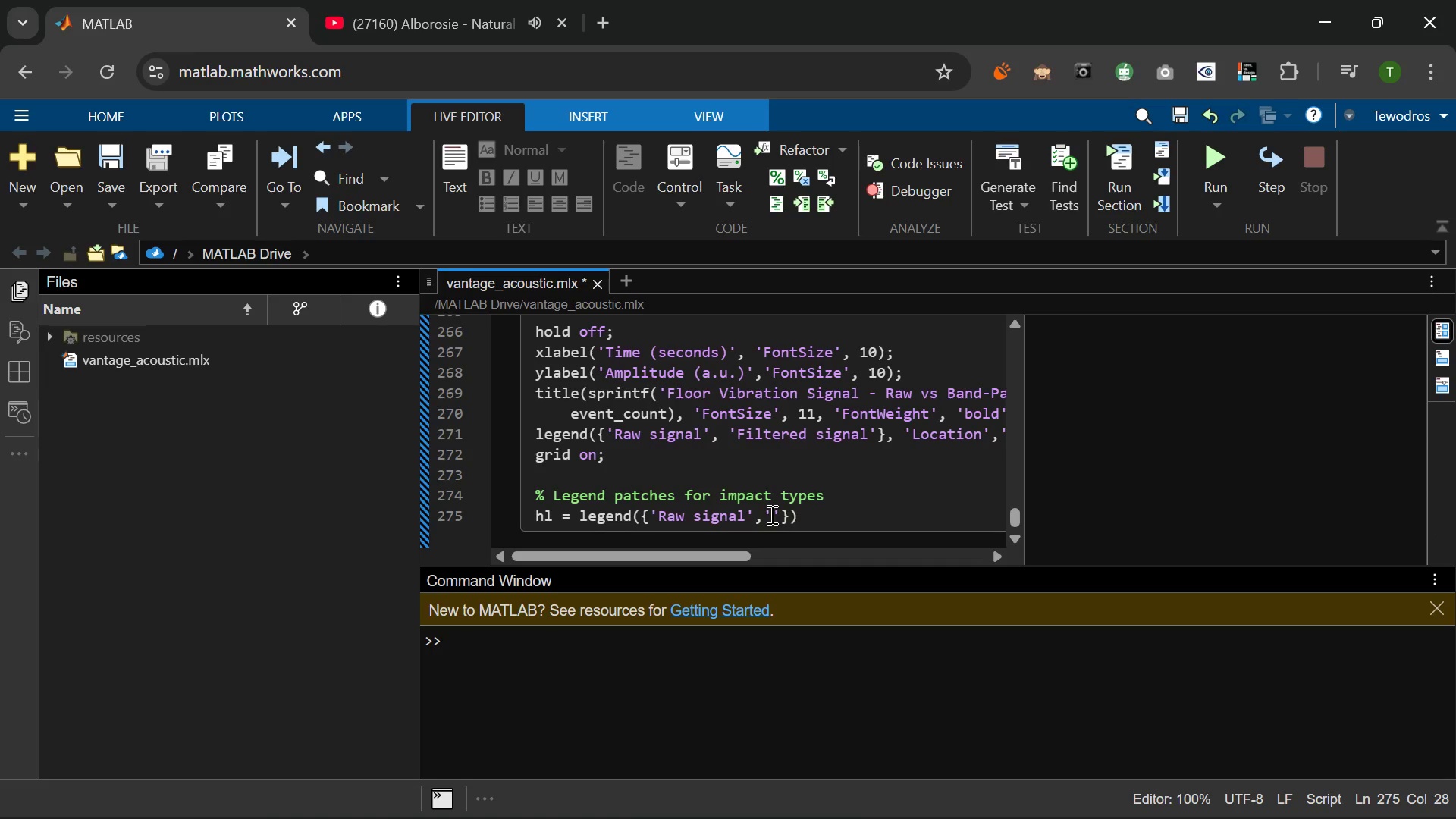 
type(Filtered signal)
 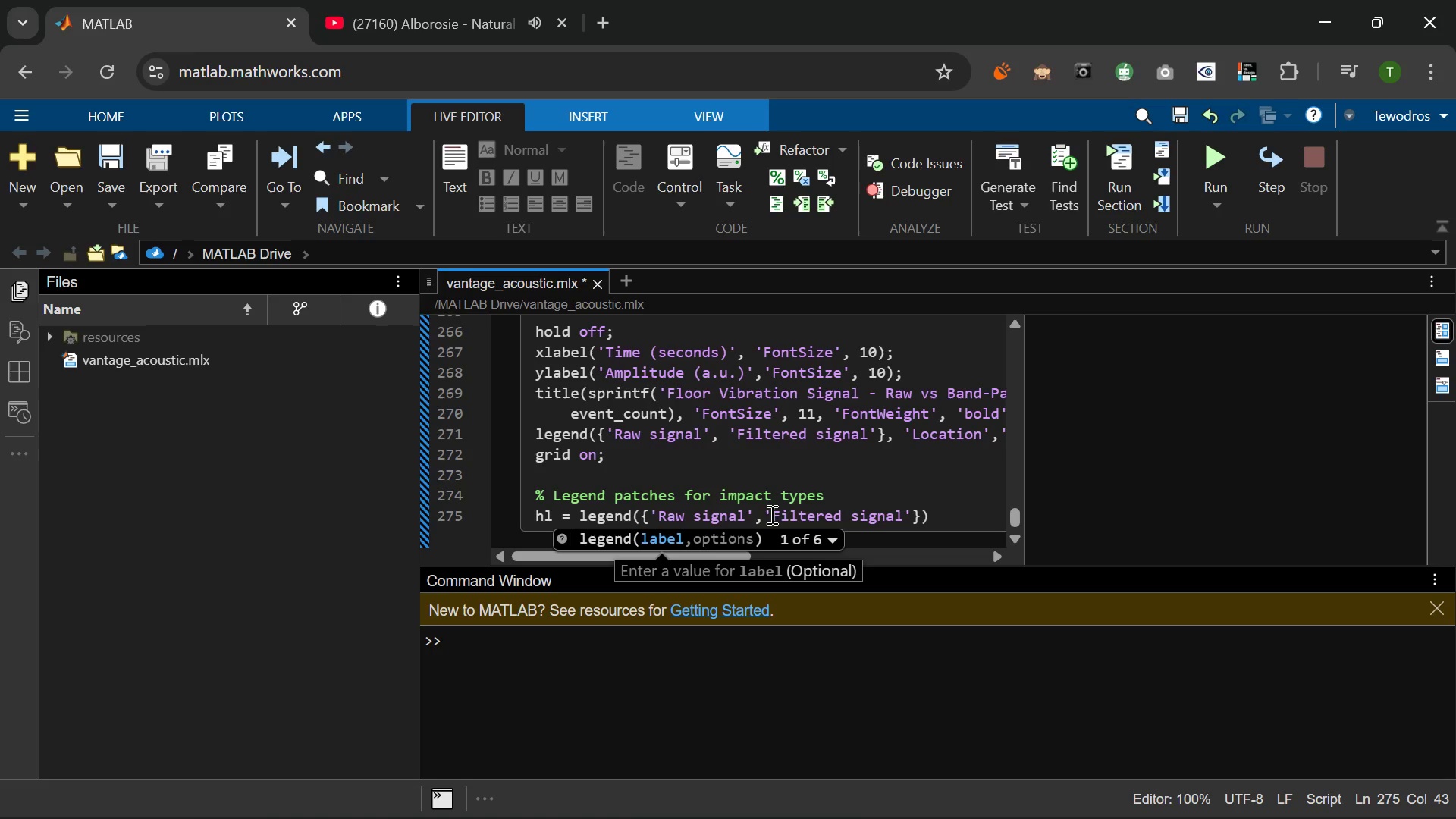 
key(ArrowRight)
 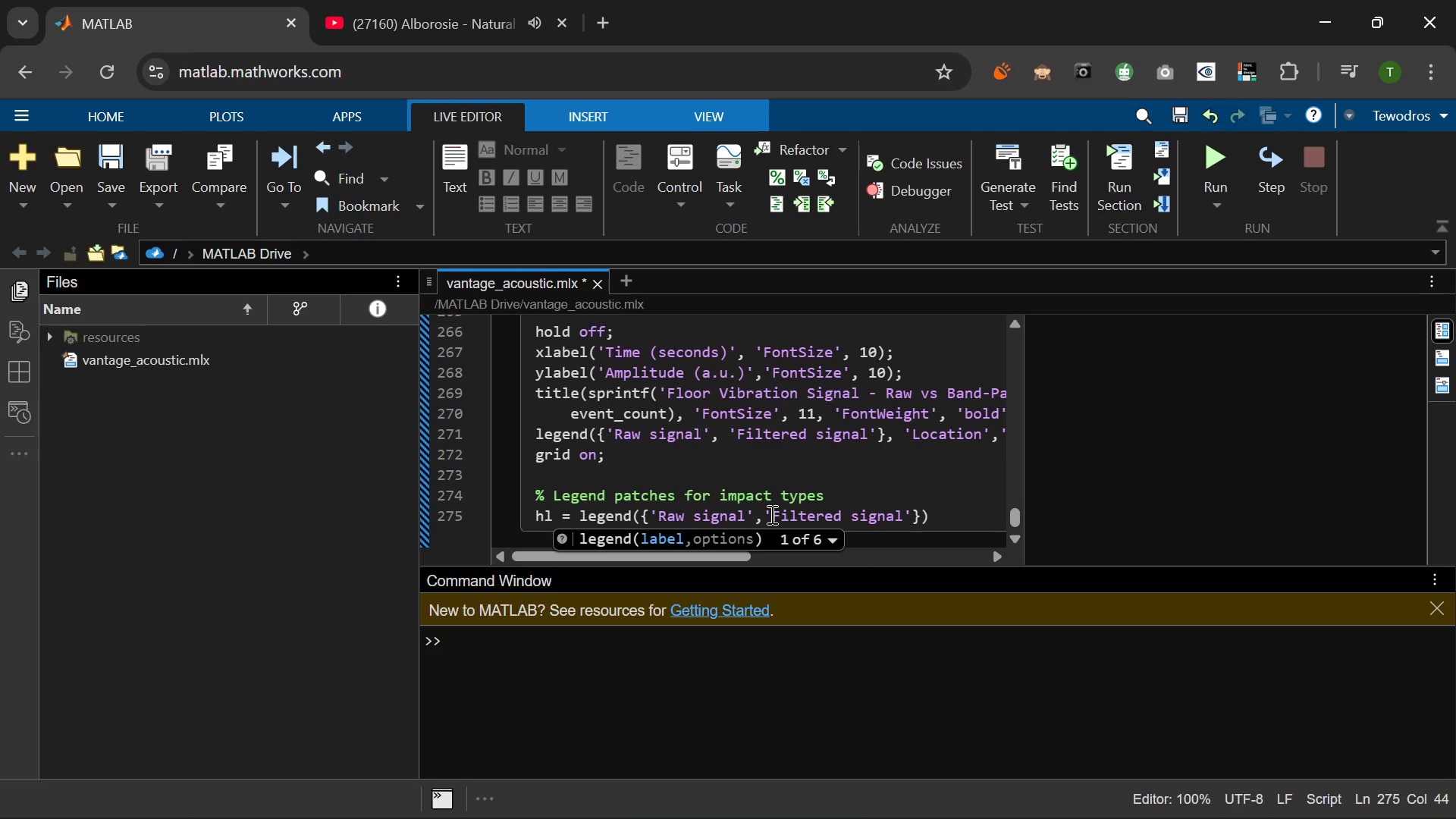 
key(Comma)
 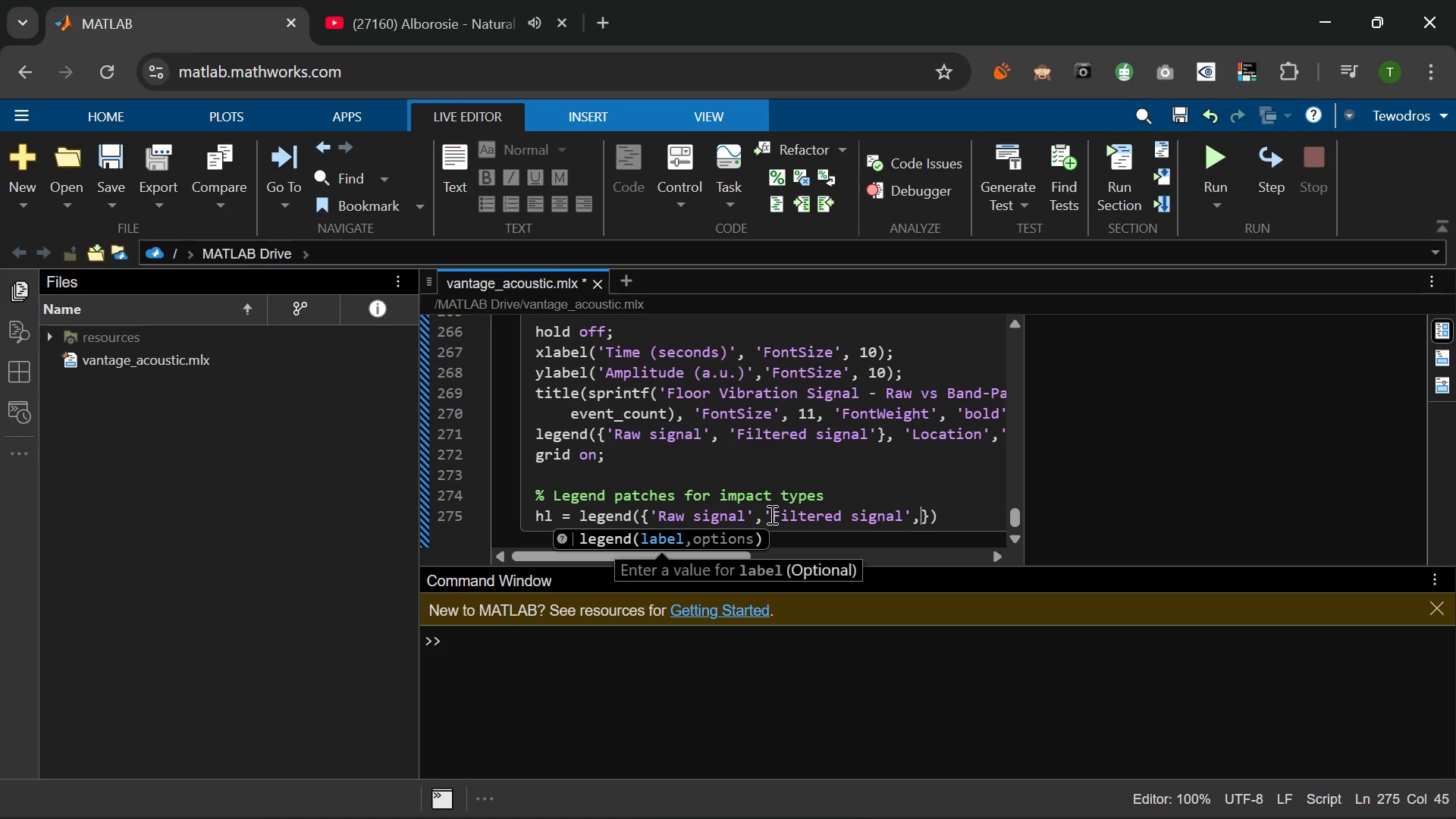 
key(Space)
 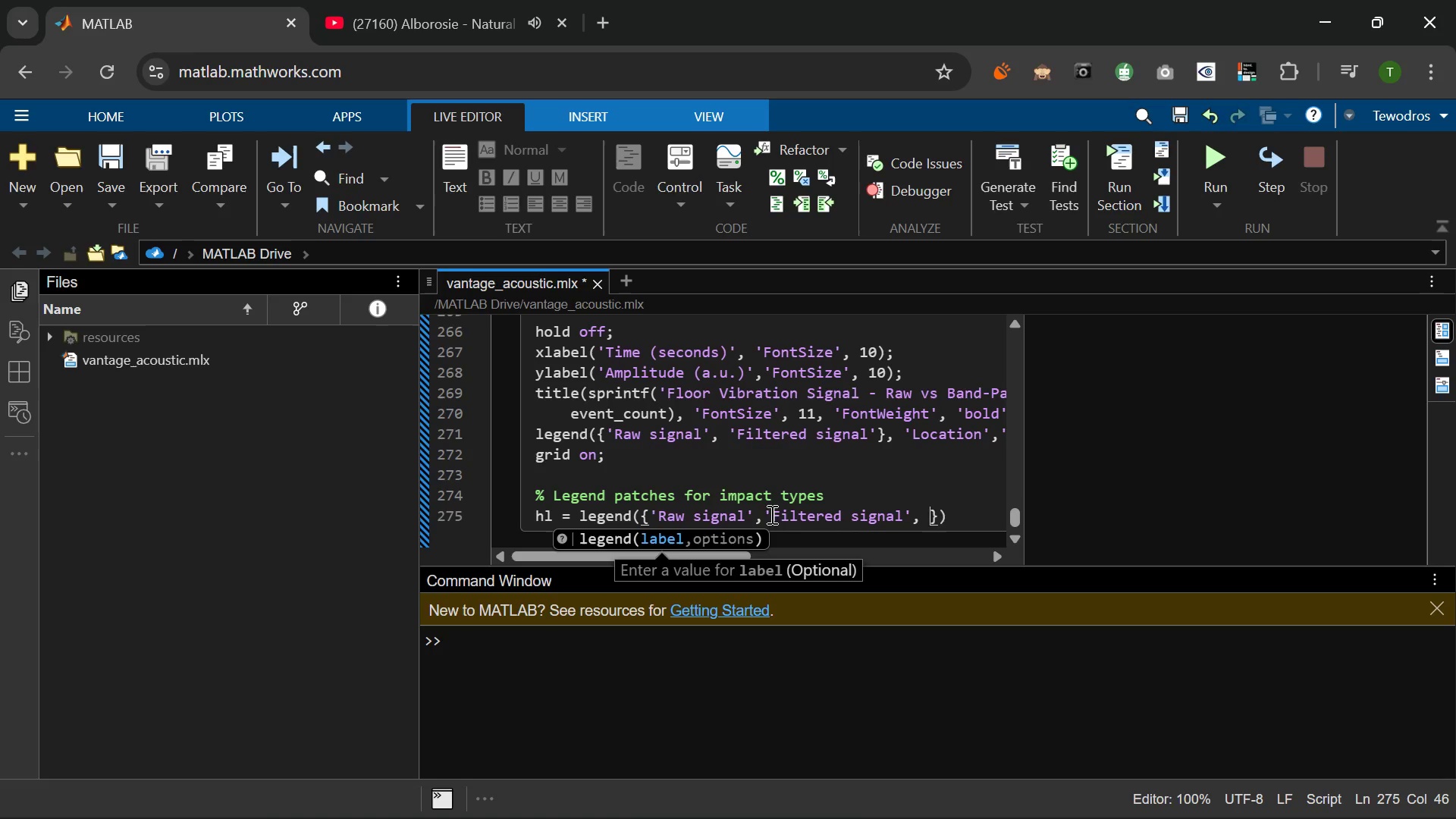 
key(Period)
 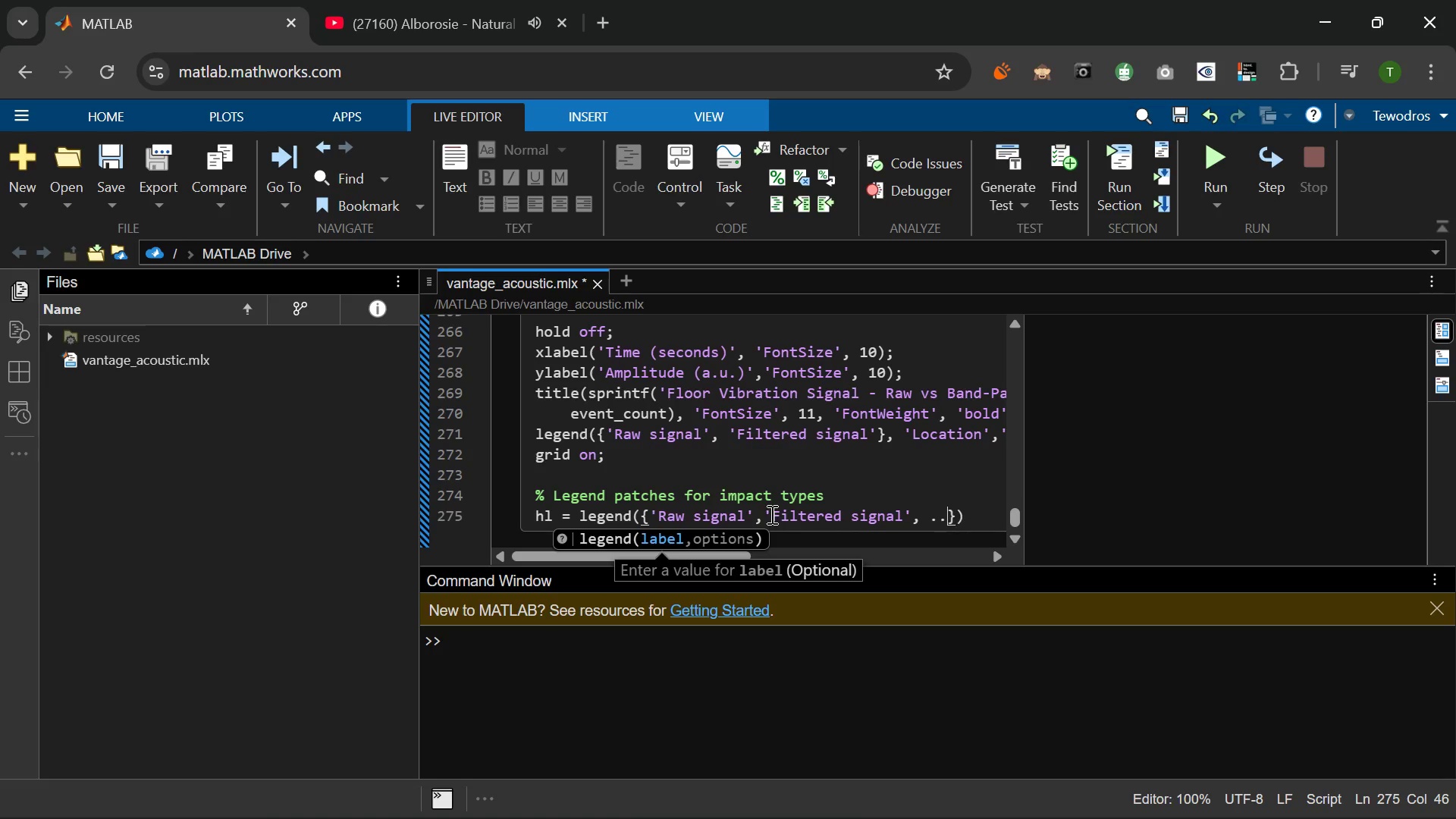 
key(Period)
 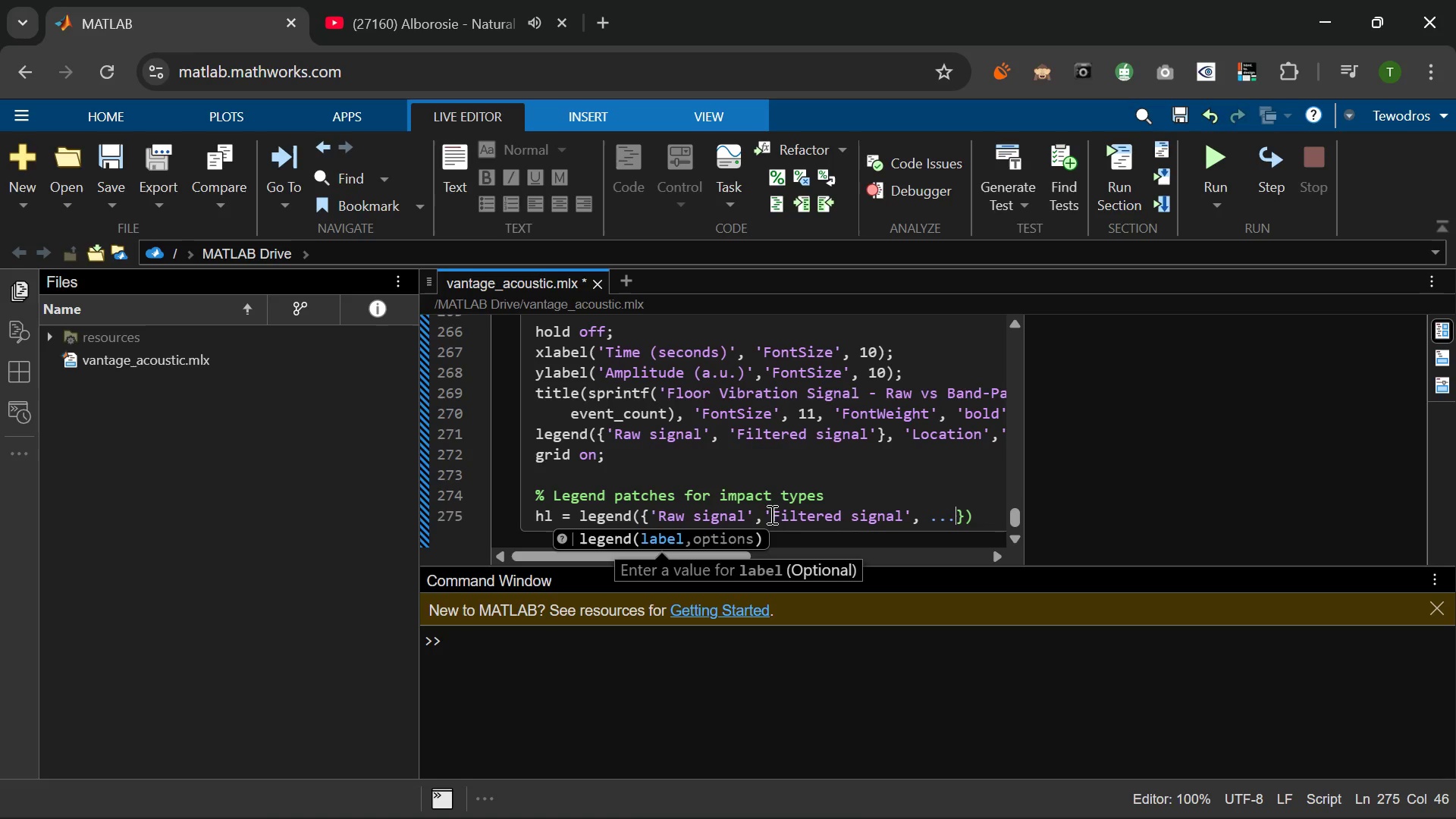 
key(Period)
 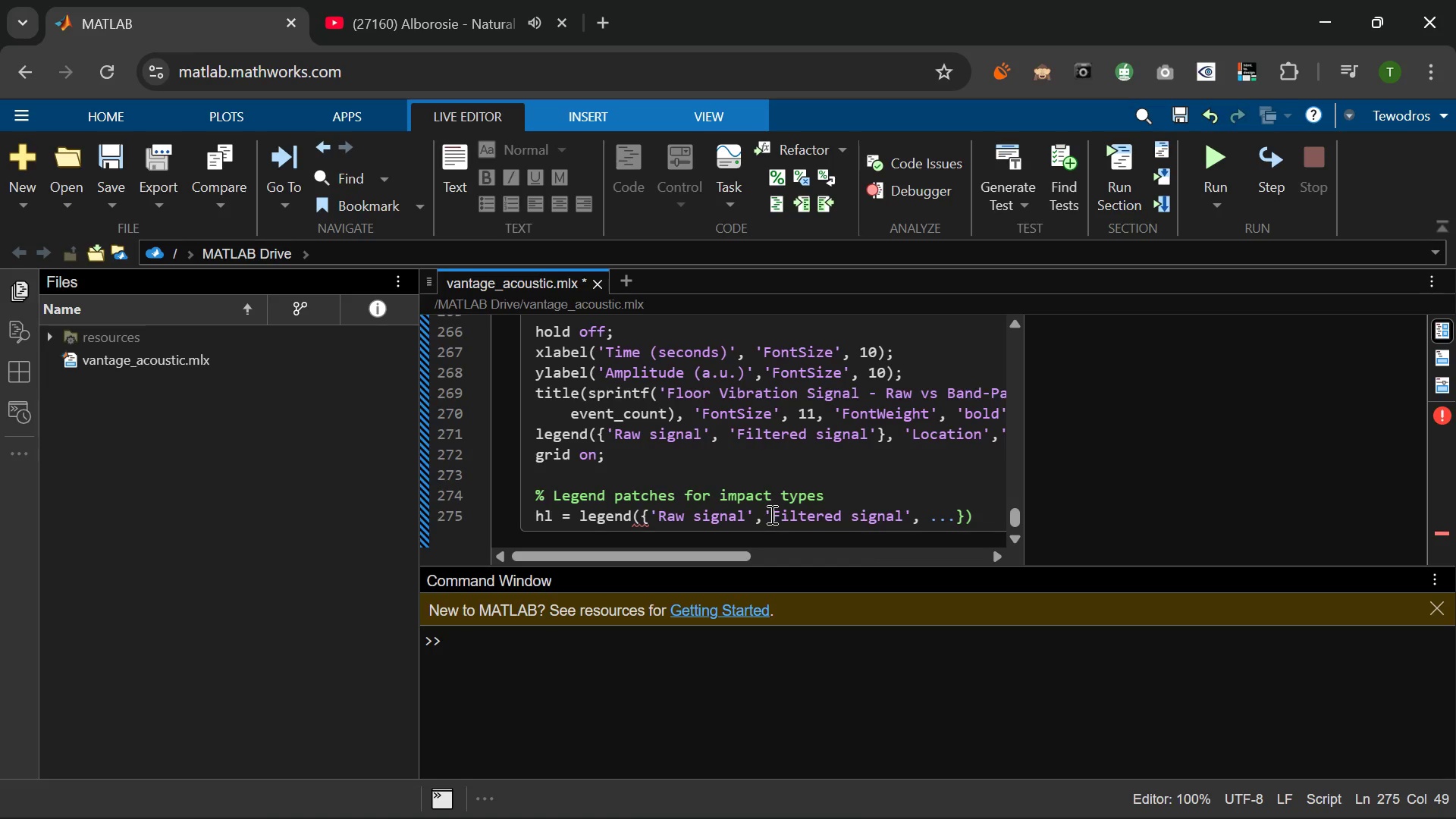 
key(Enter)
 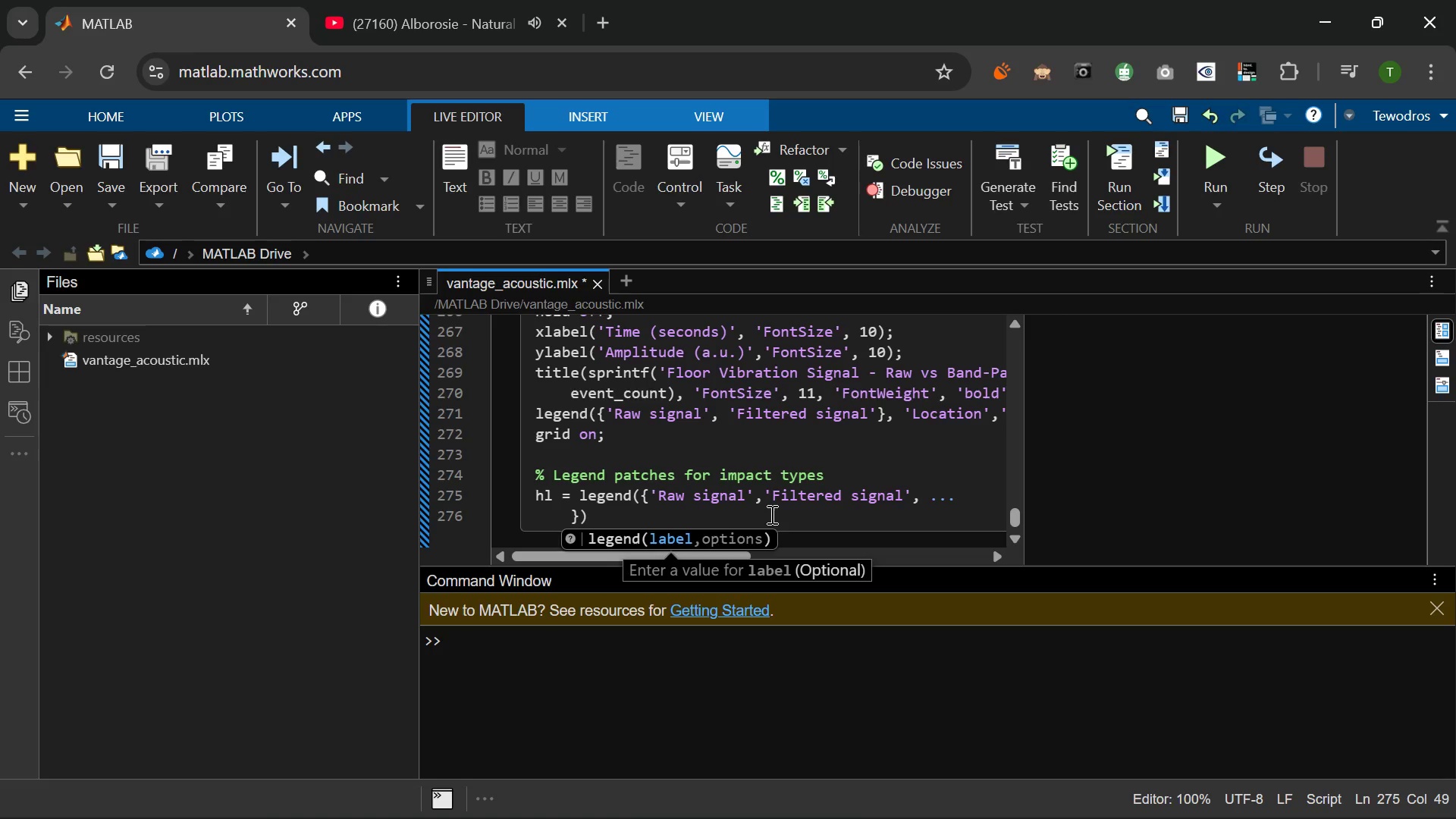 
wait(7.62)
 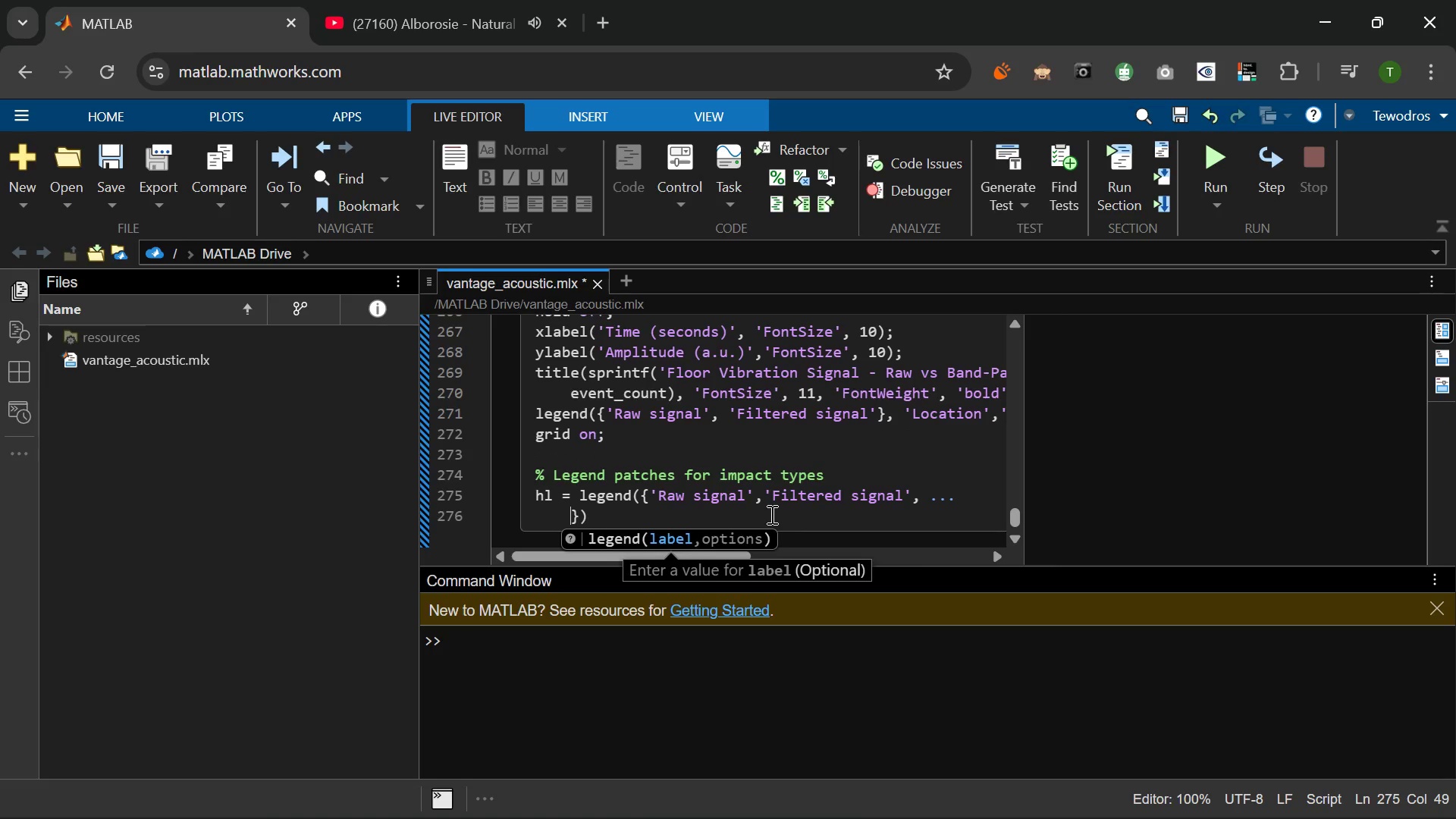 
type('hea)
key(Backspace)
key(Backspace)
key(Backspace)
type(HEAVY f)
key(Backspace)
type(drop (>1.0 p2p)
 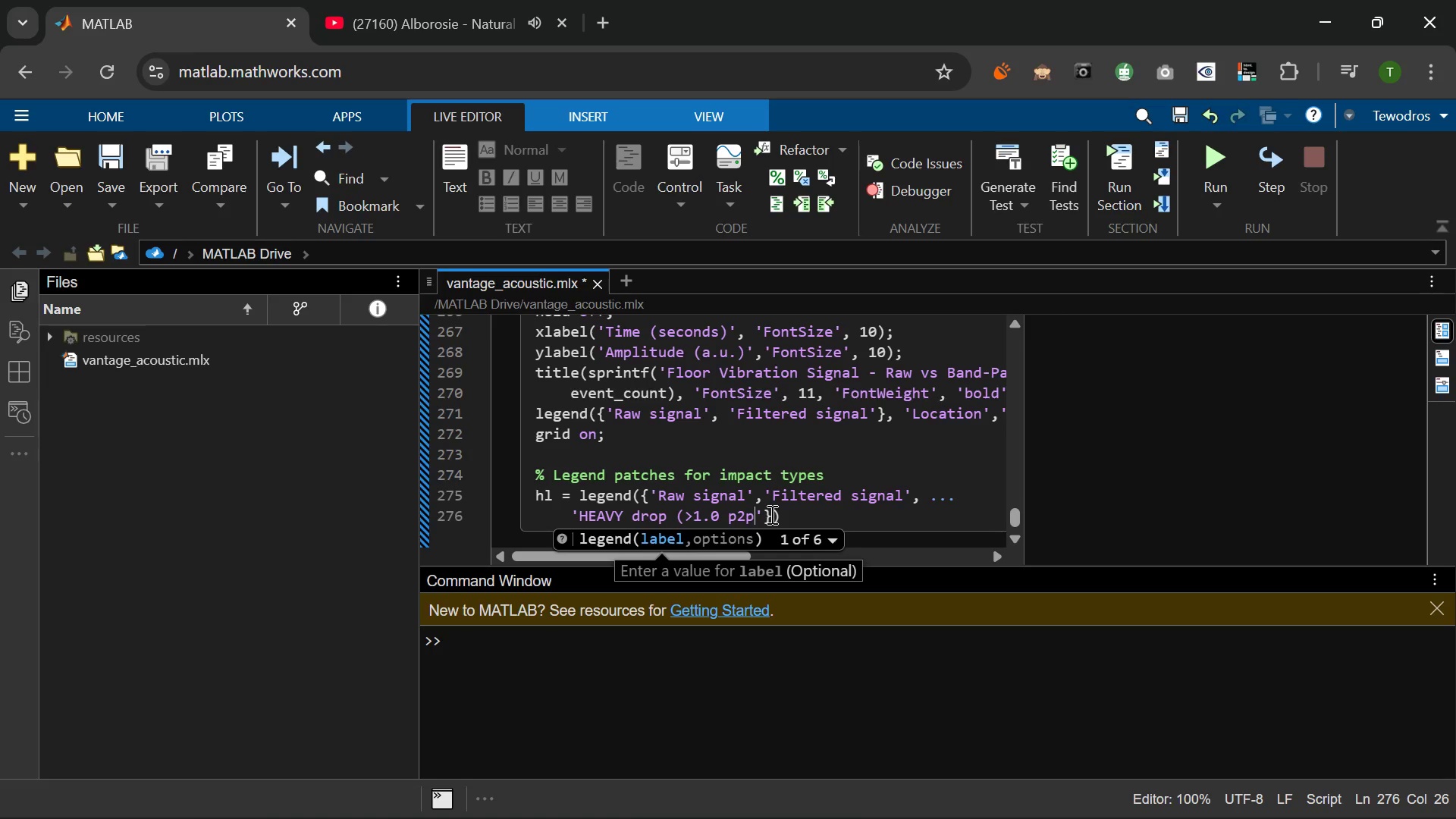 
wait(5.77)
 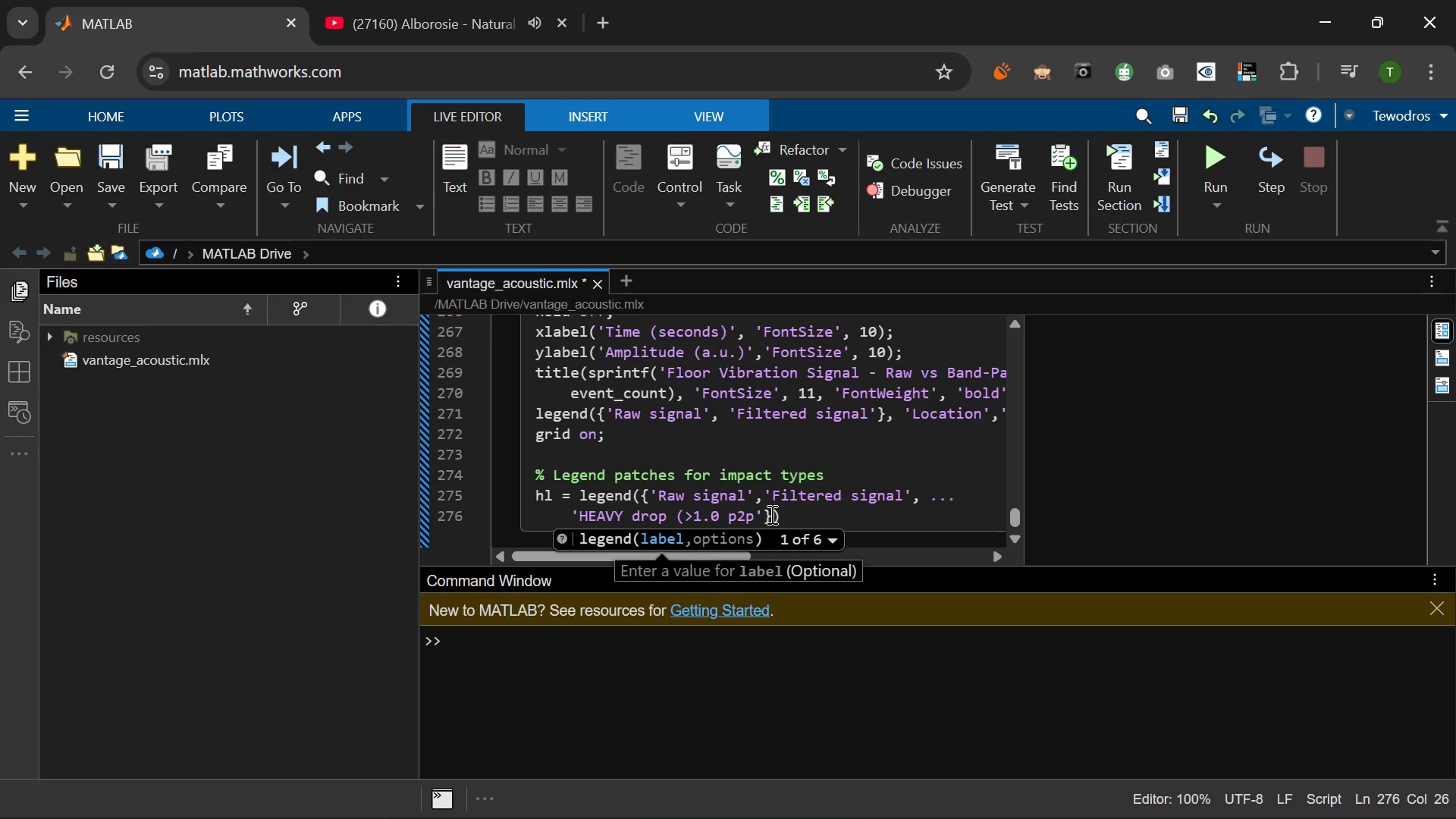 
key(Shift+0)
 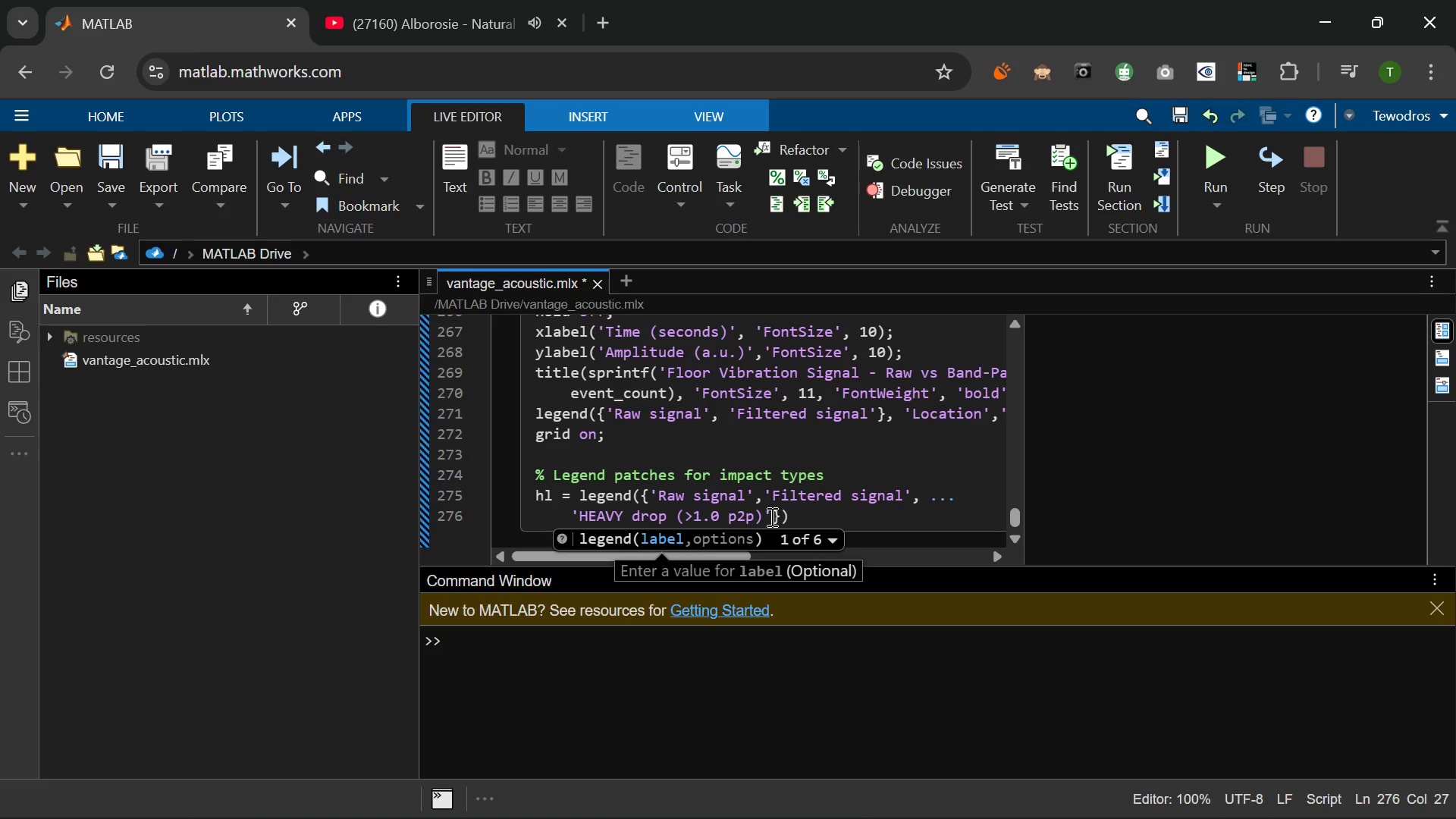 
wait(5.67)
 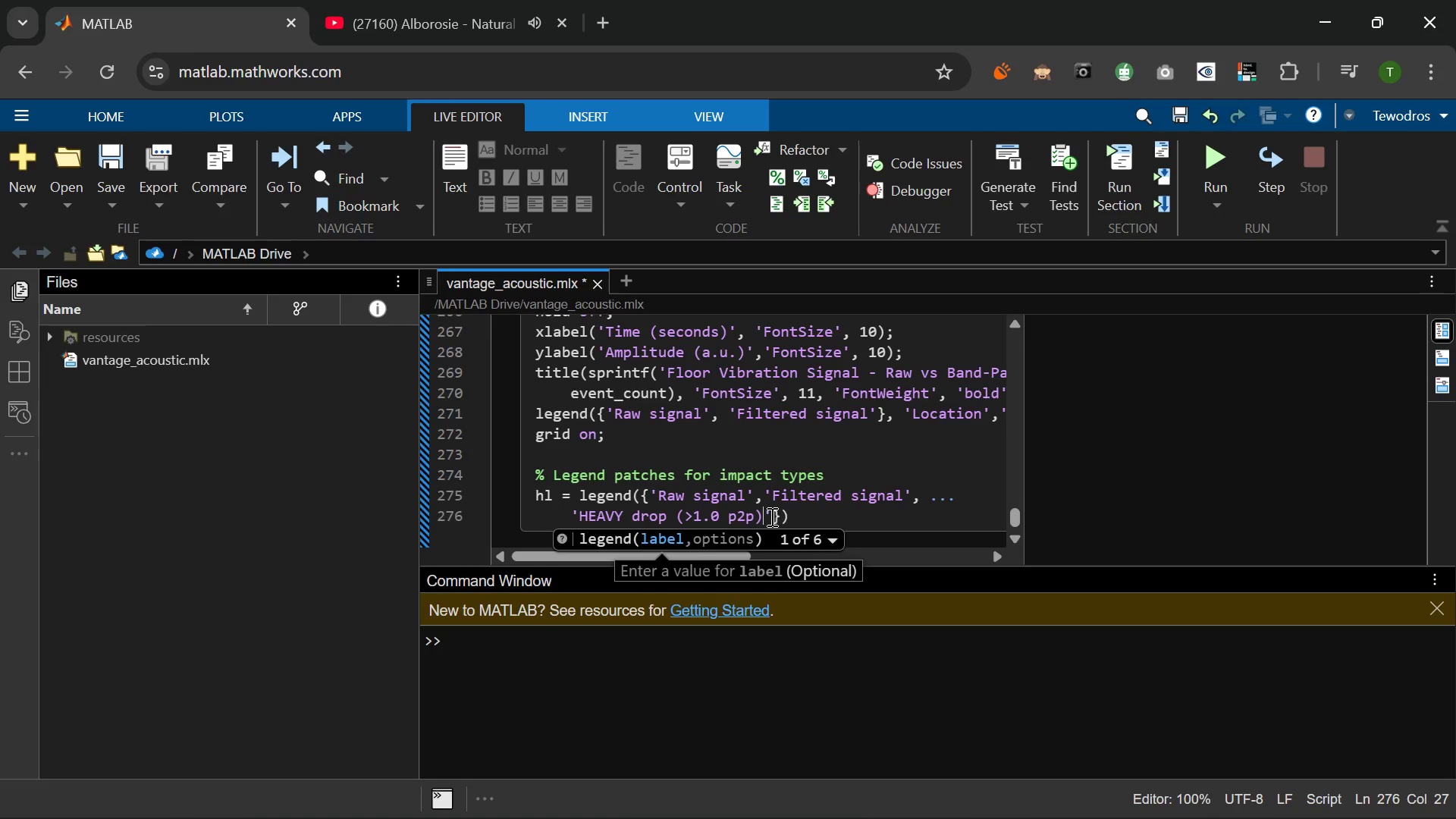 
key(ArrowRight)
 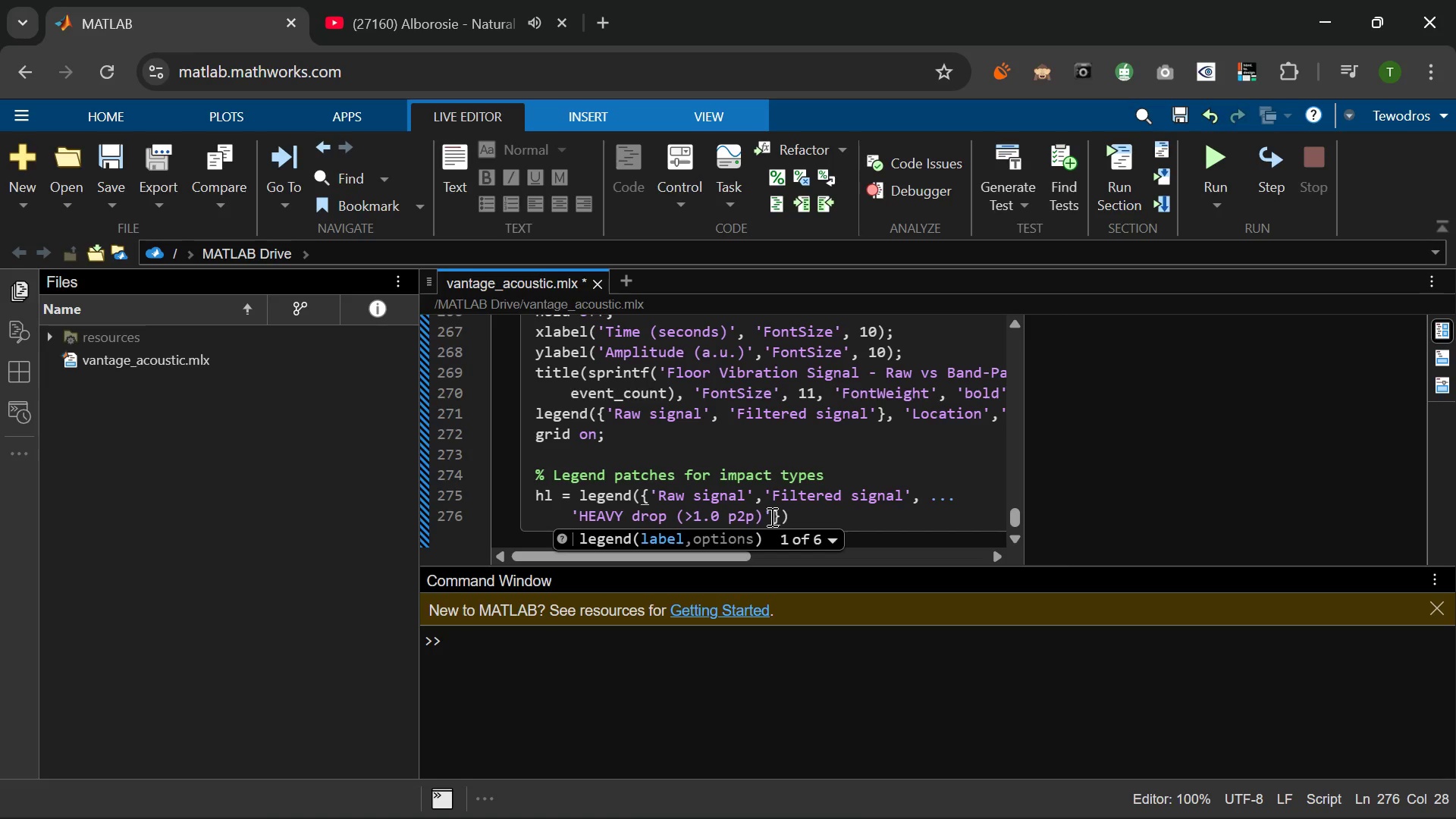 
key(Comma)
 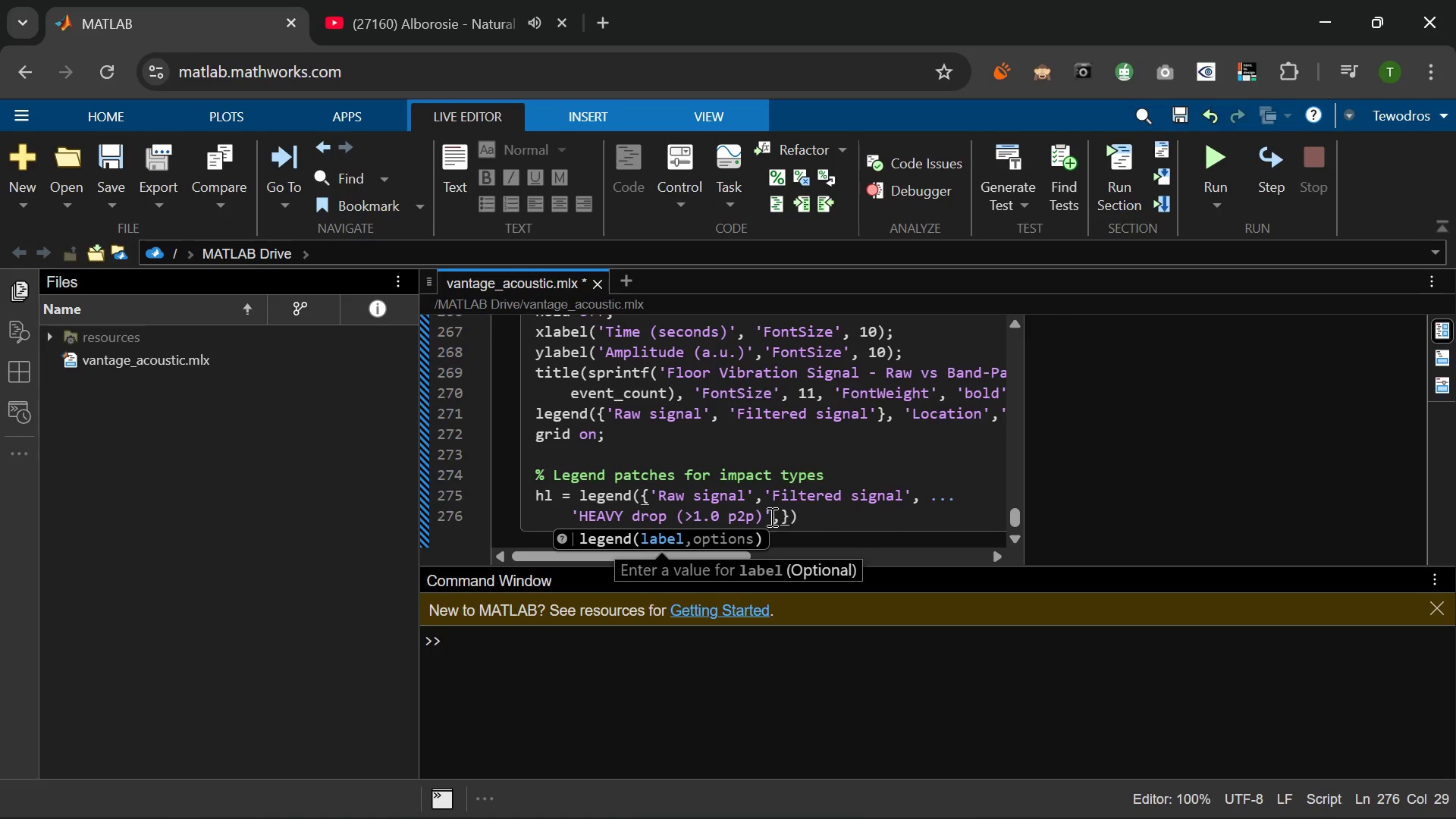 
key(Space)
 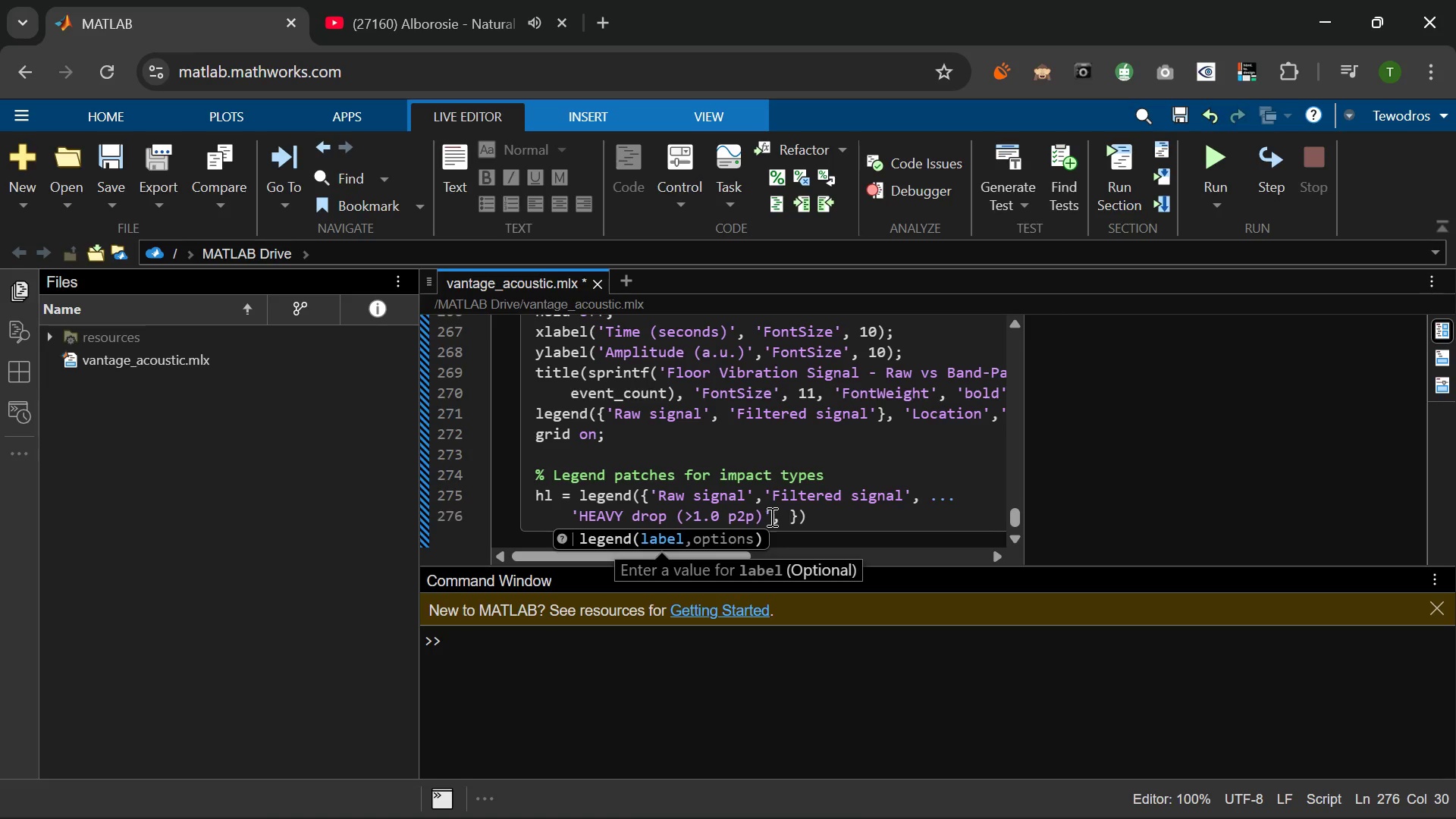 
wait(10.41)
 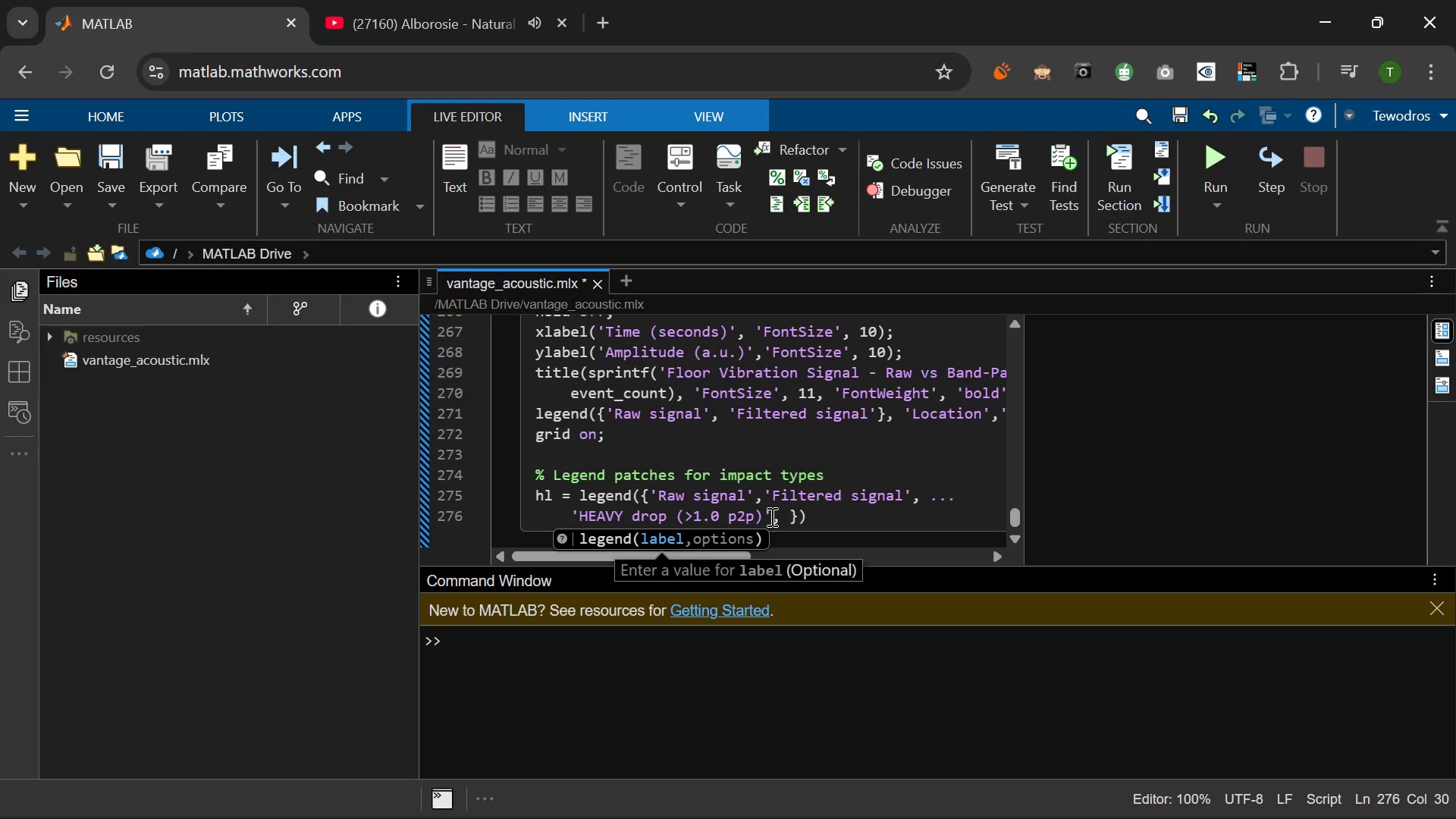 
type('Moderate)
 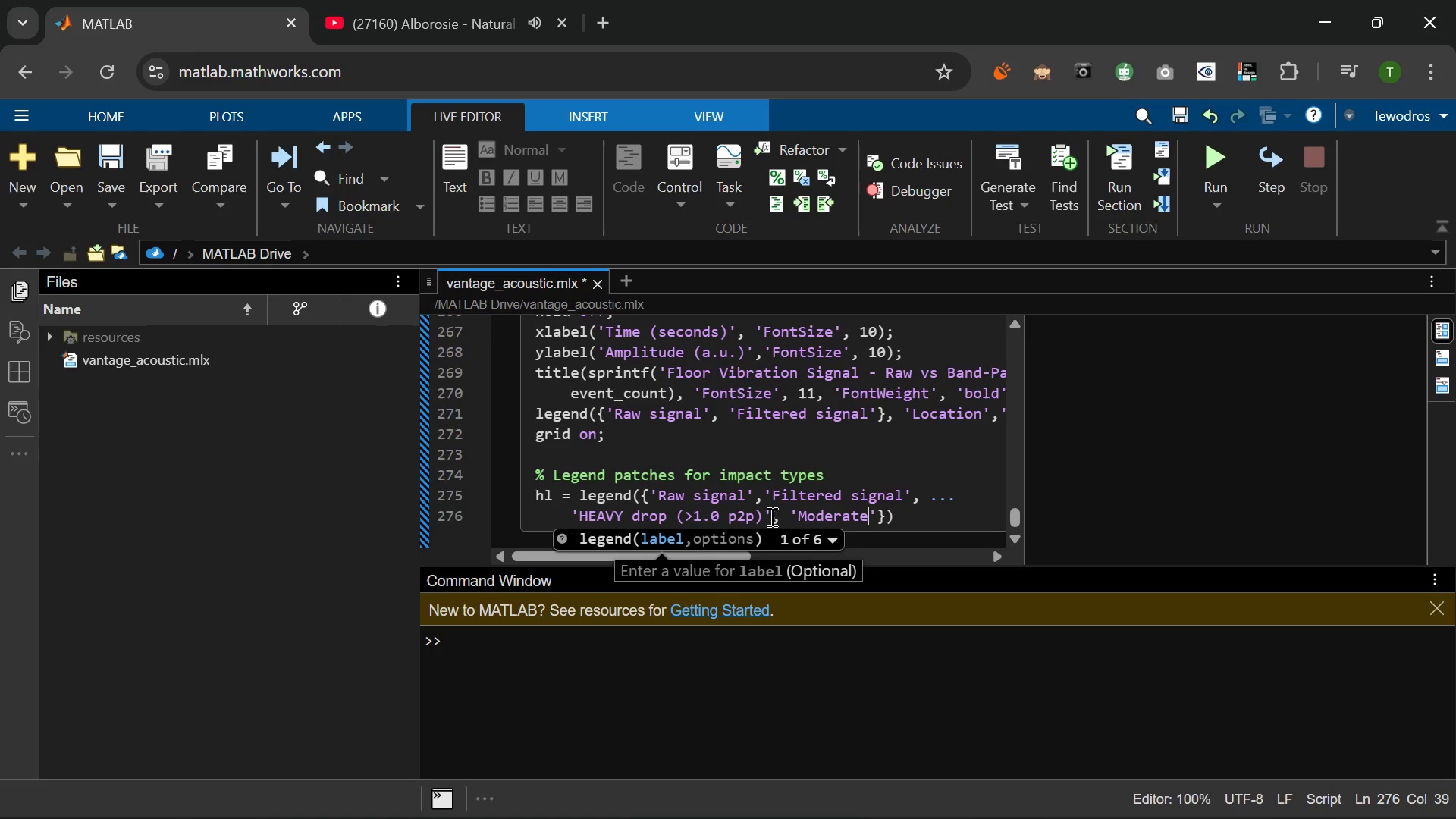 
key(ArrowRight)
 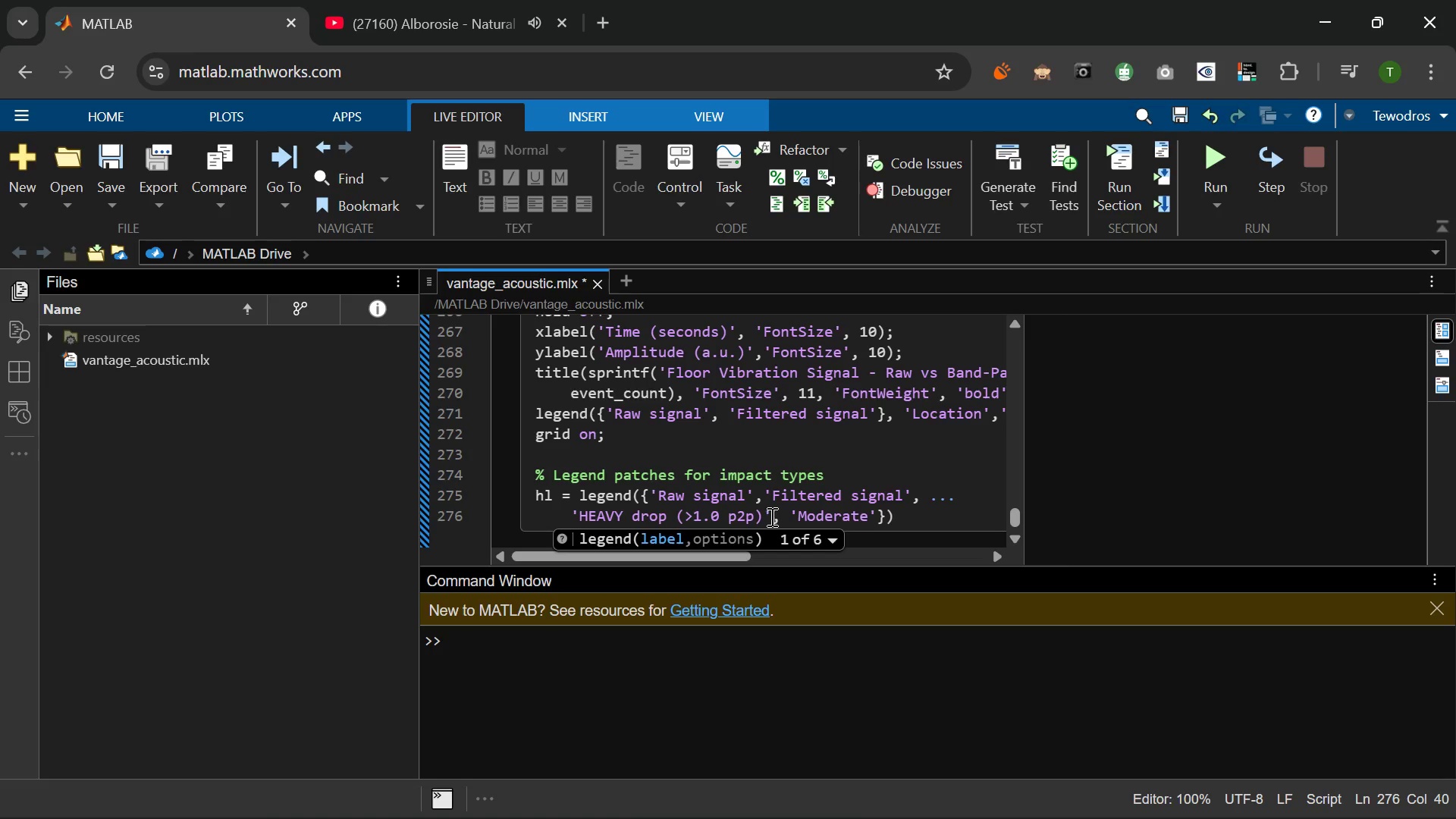 
key(ArrowLeft)
 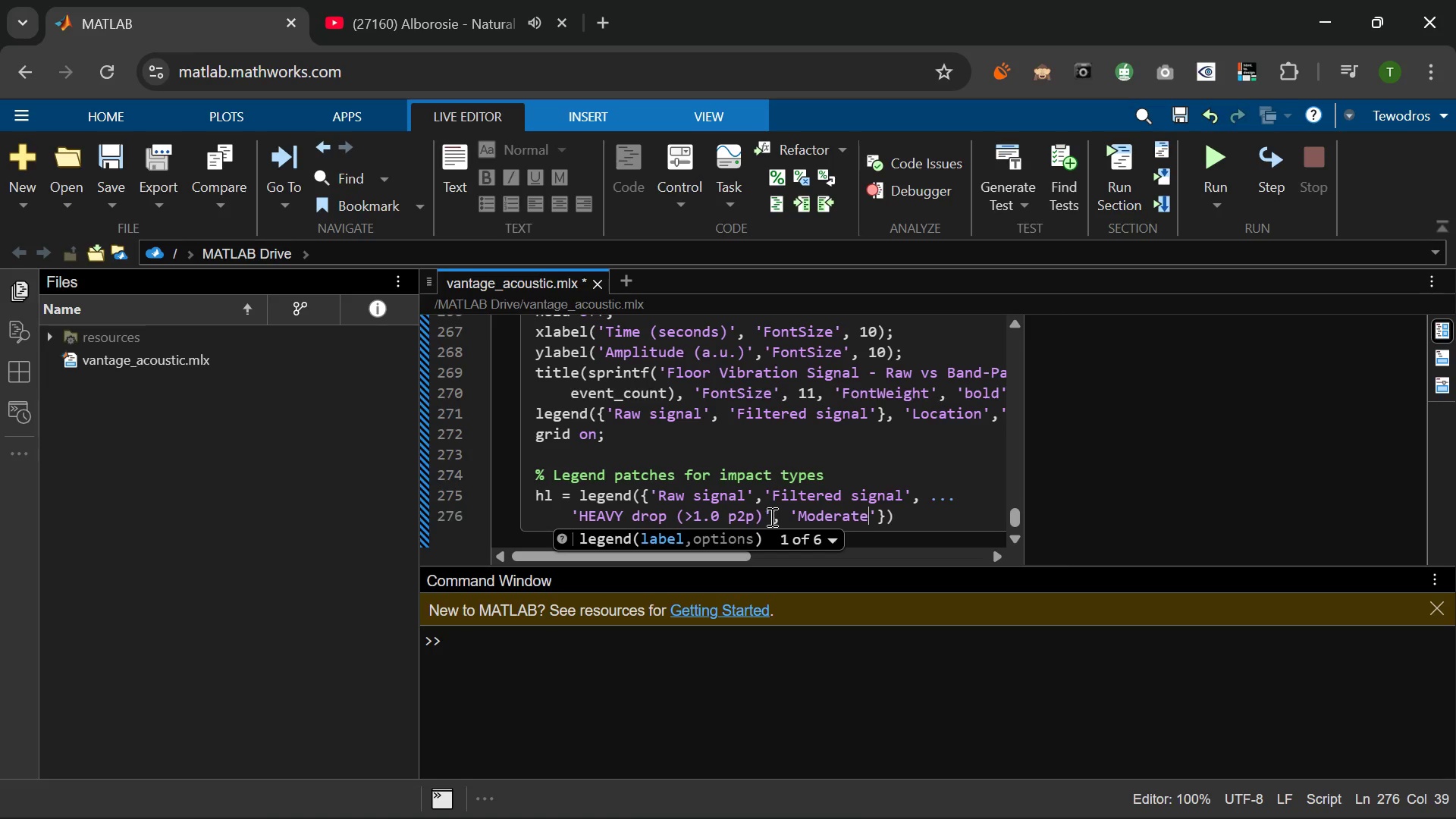 
type( 90)
key(Backspace)
key(Backspace)
 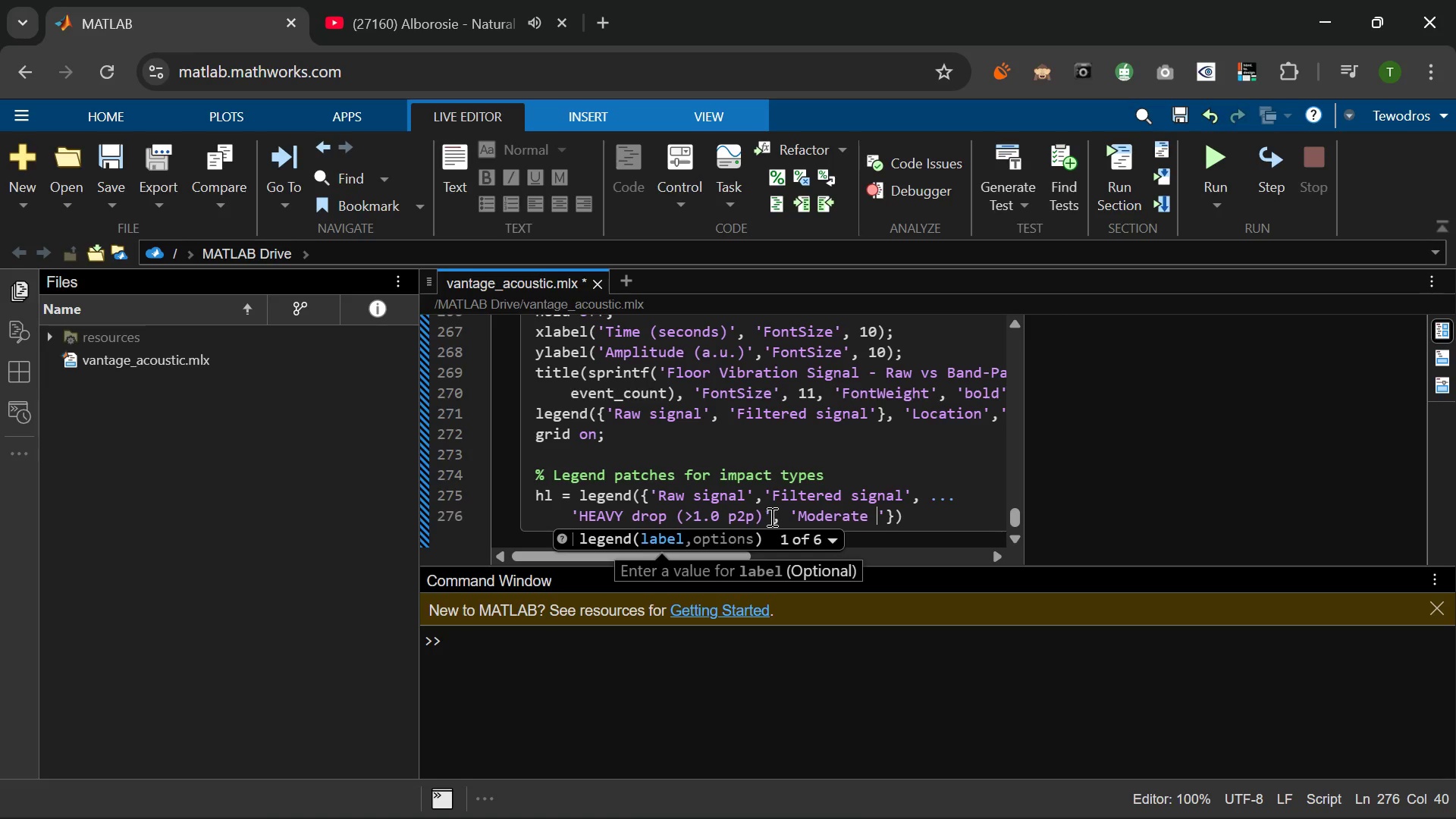 
type(0)
key(Backspace)
type(())
 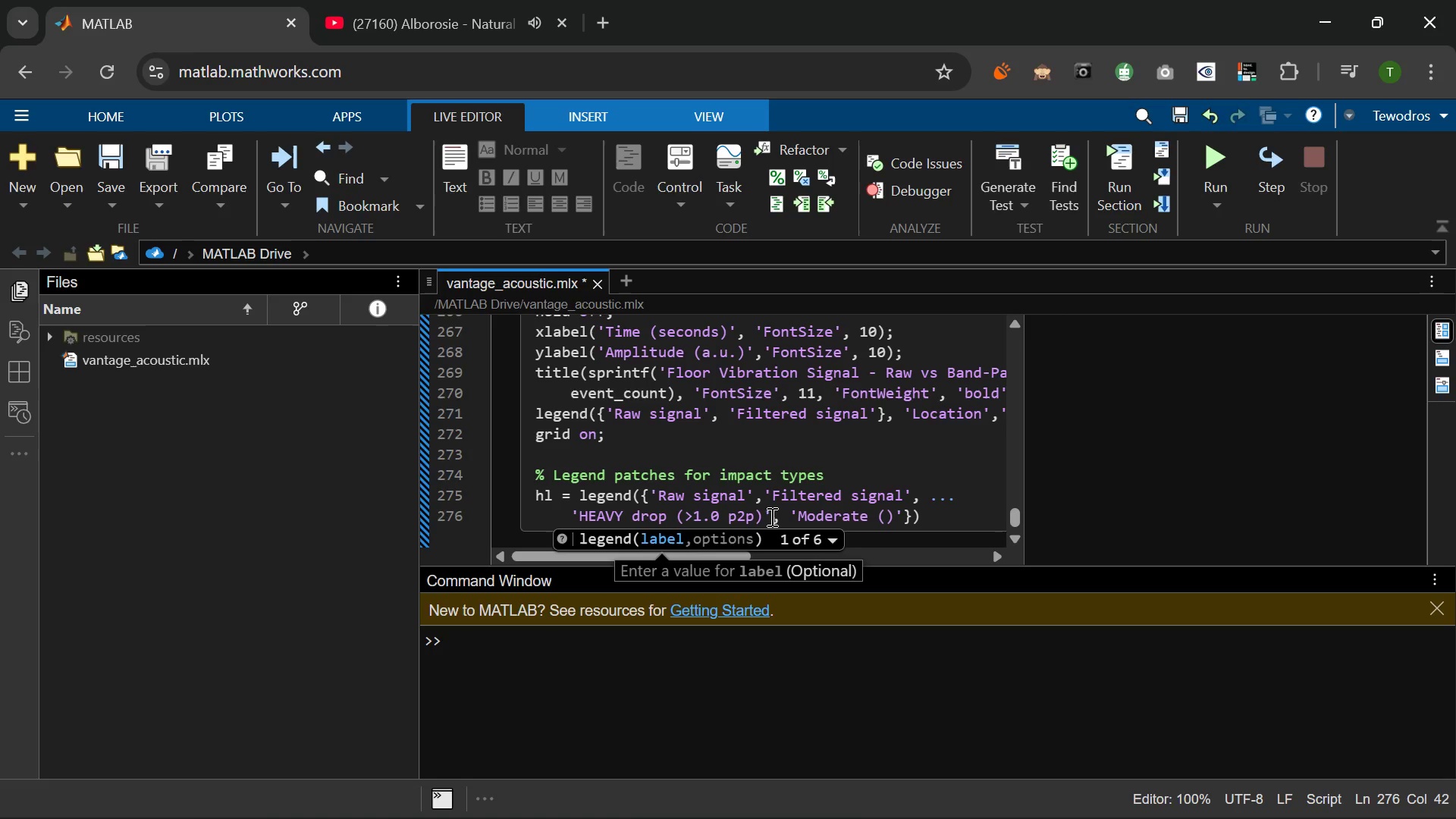 
key(ArrowLeft)
 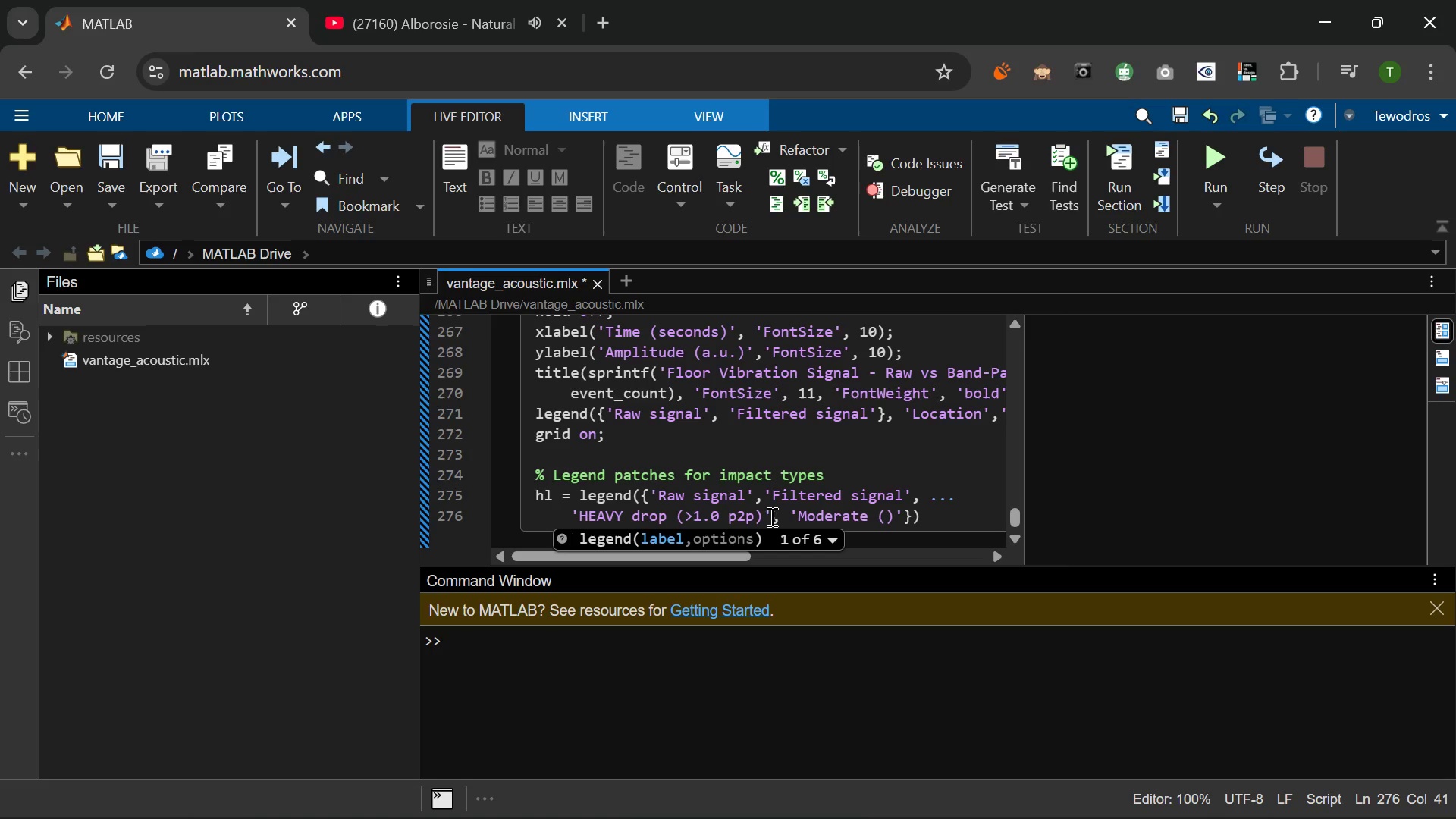 
key(Shift+0)
 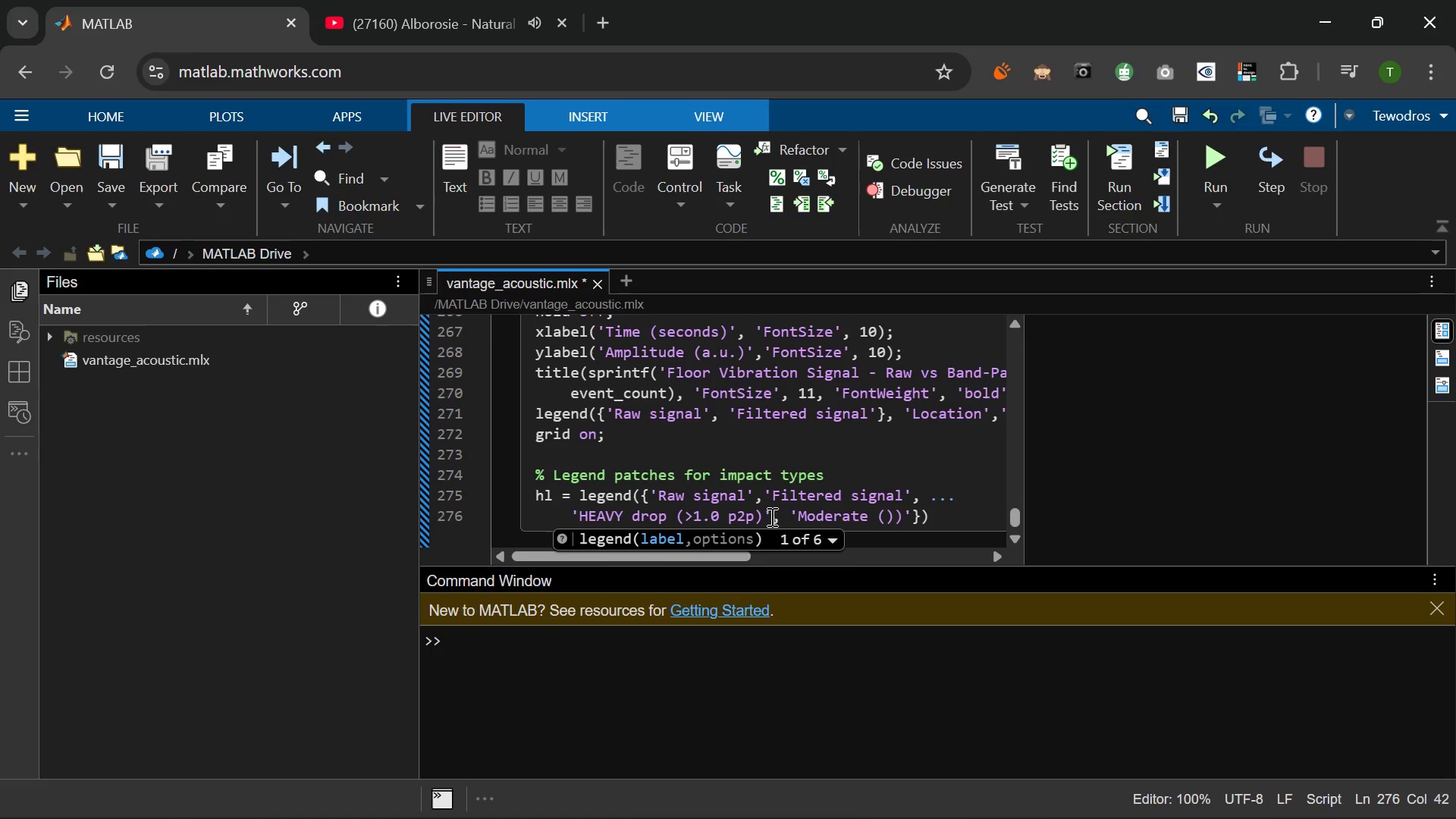 
key(Period)
 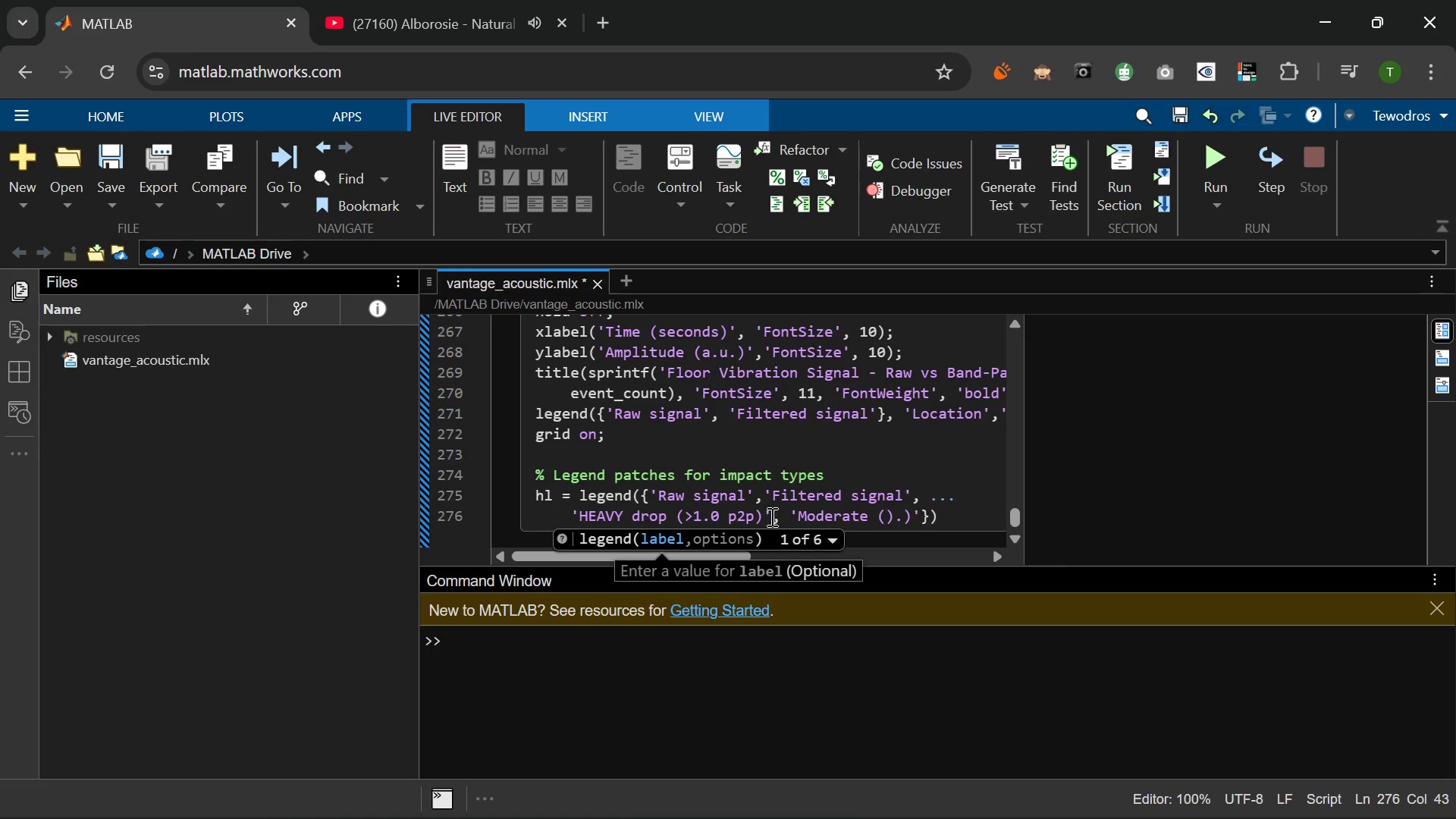 
key(Backspace)
 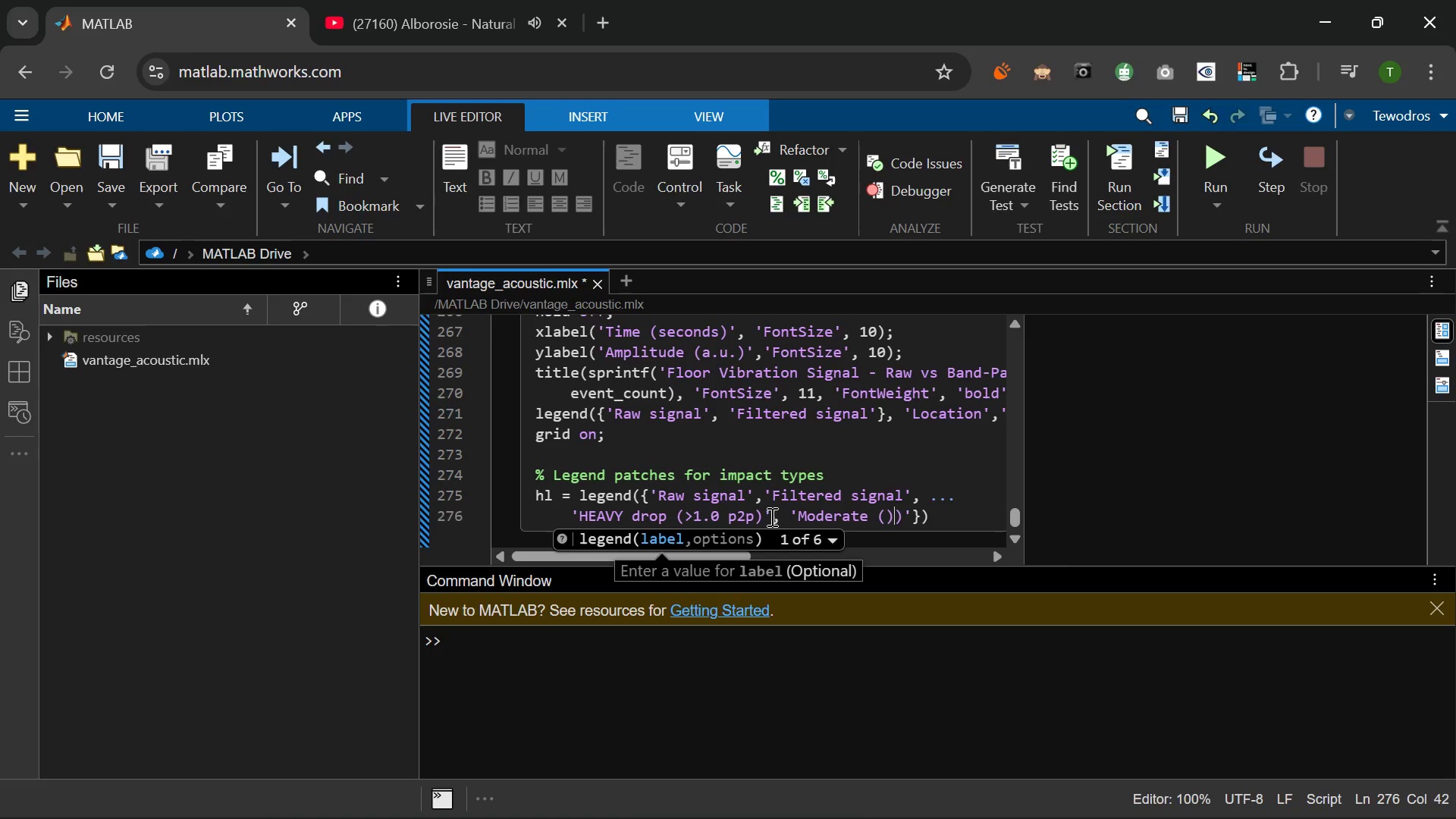 
key(ArrowLeft)
 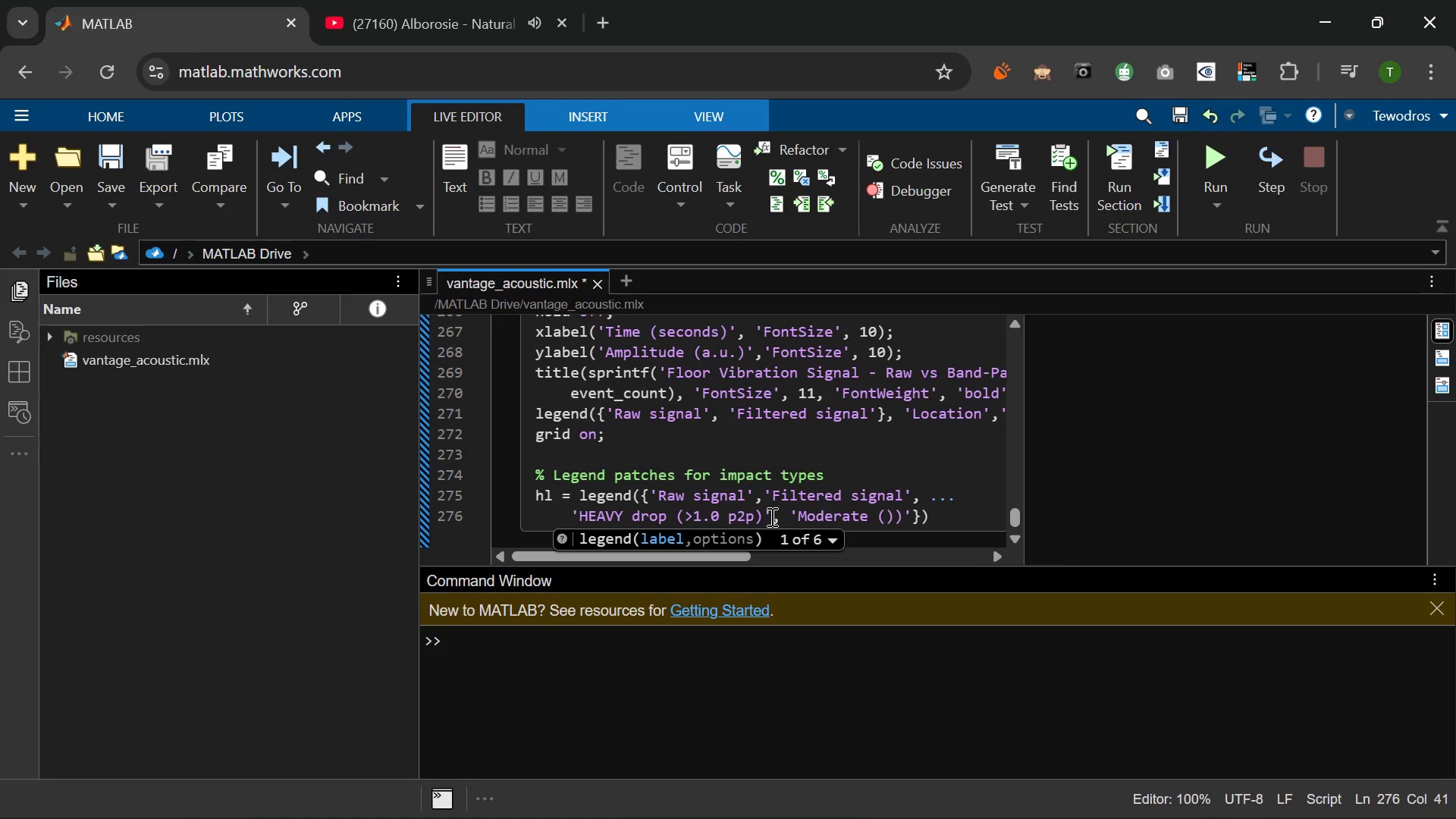 
key(ArrowRight)
 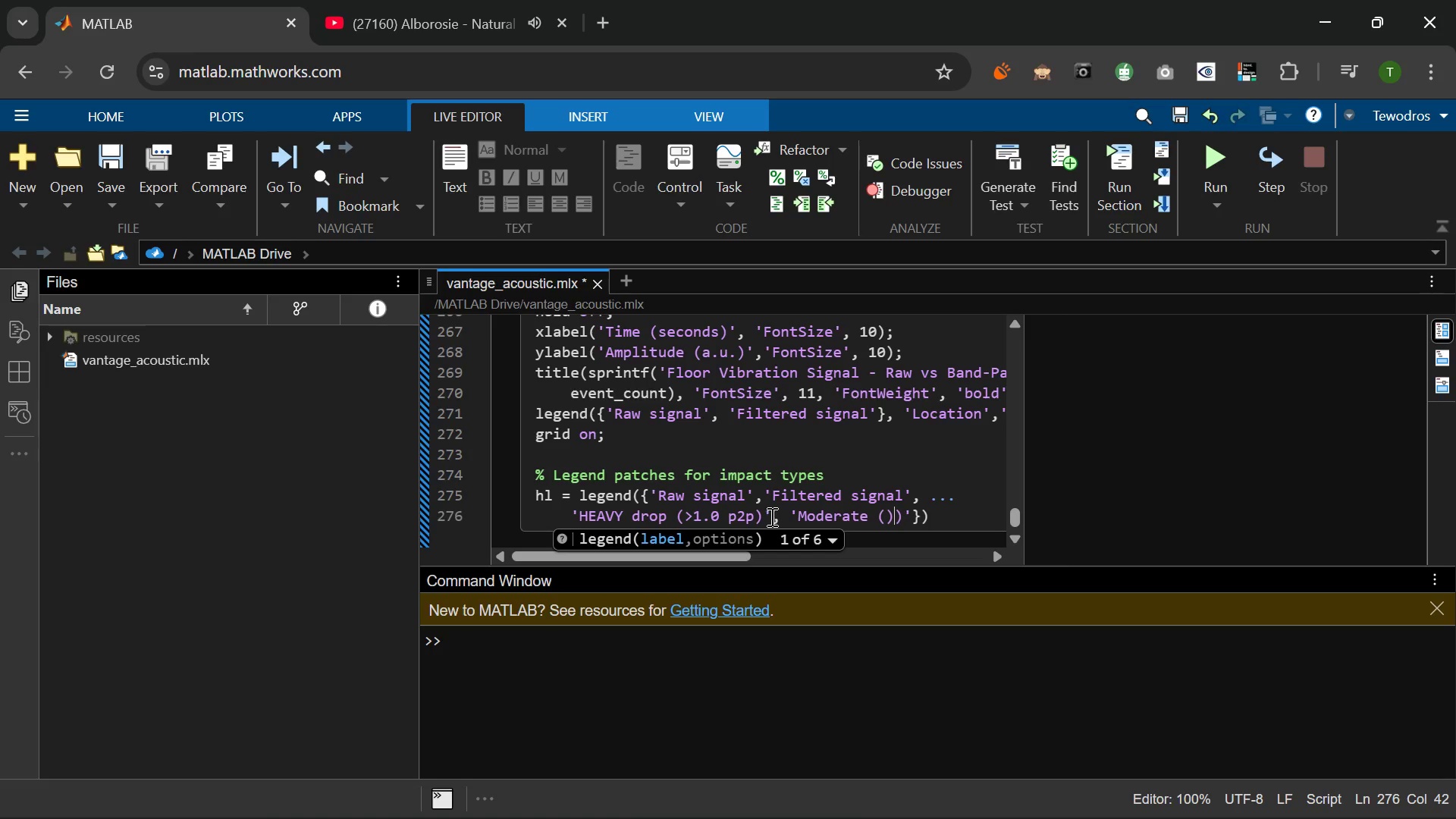 
key(Backspace)
 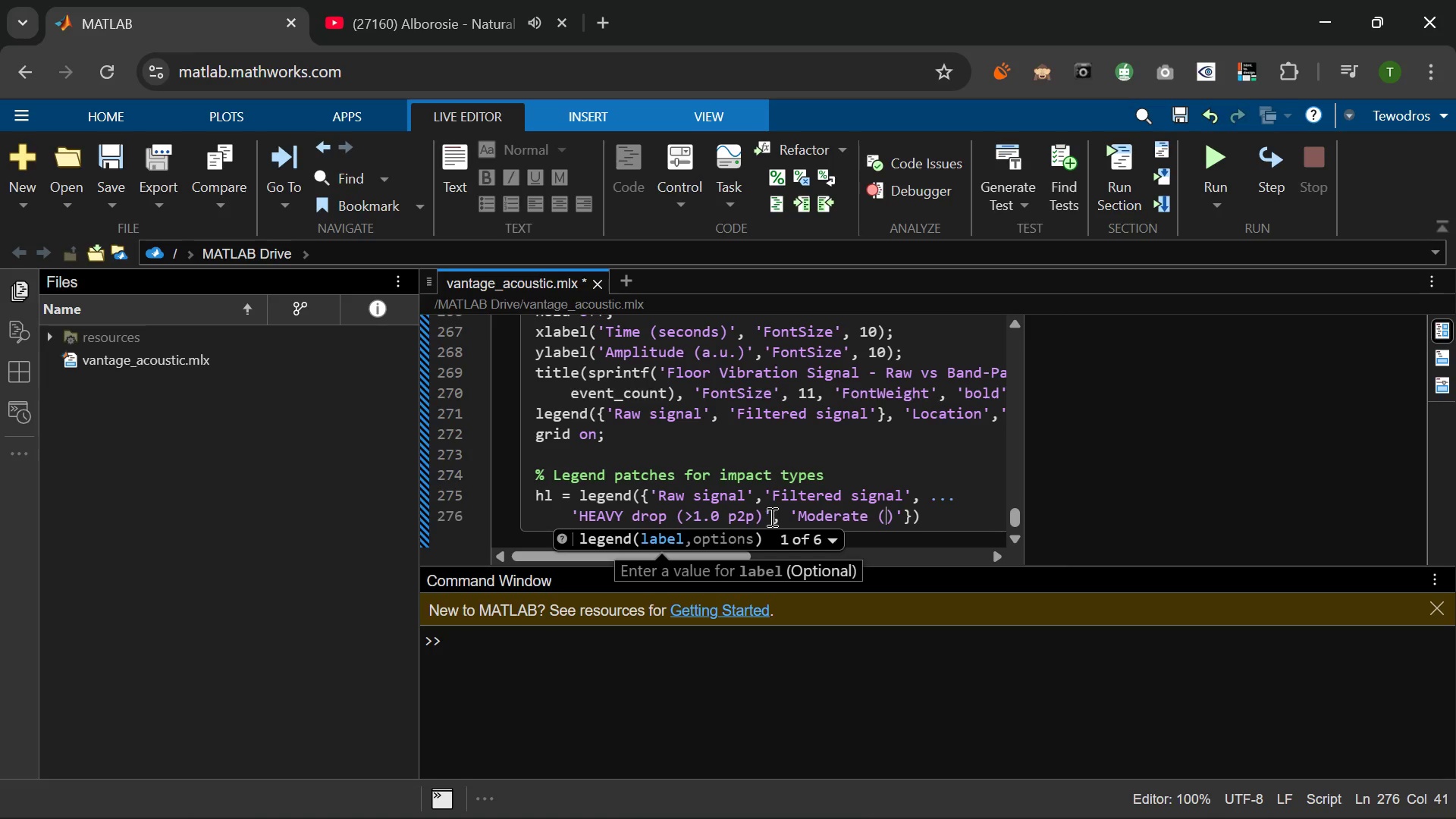 
key(0)
 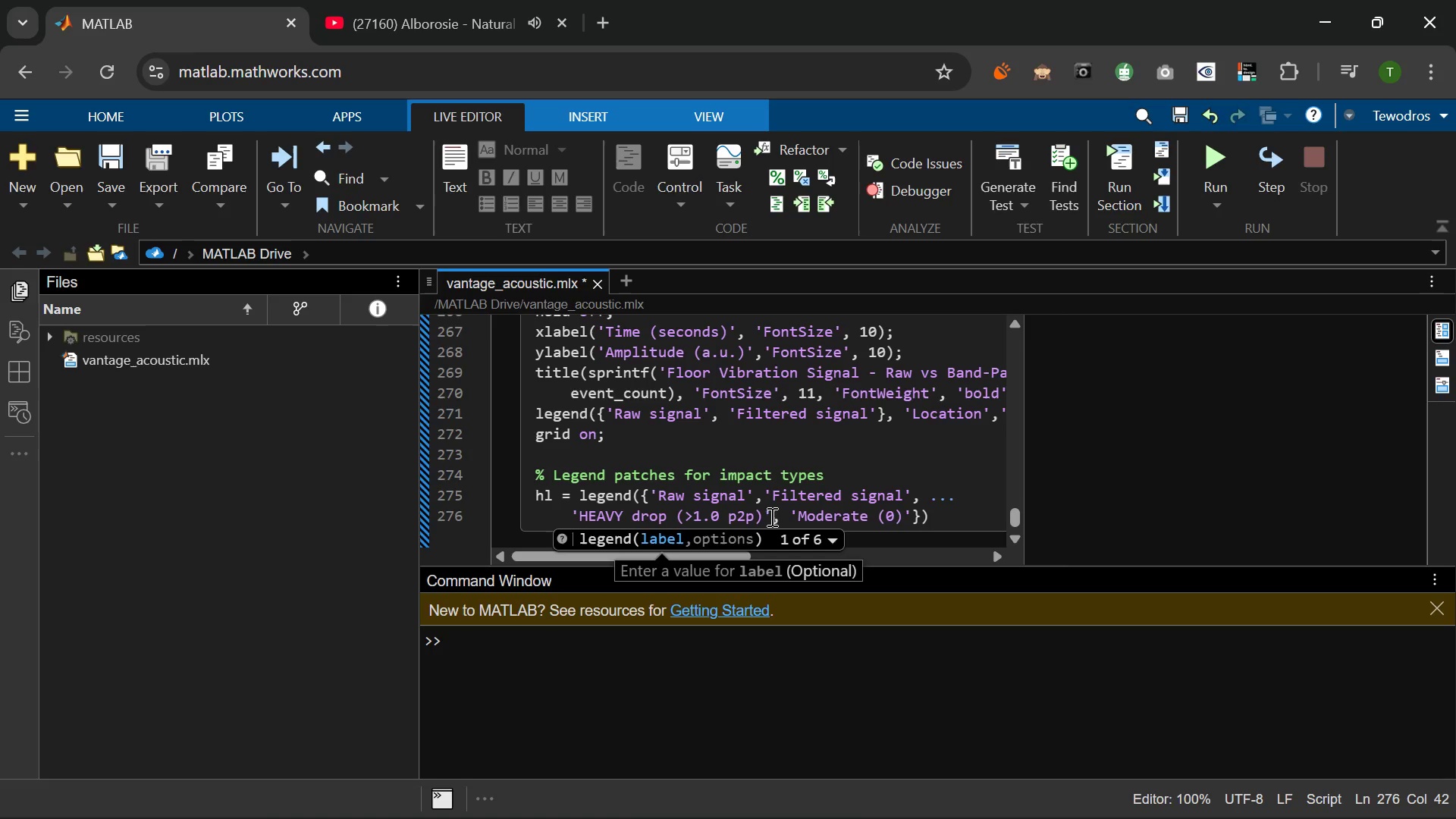 
key(Period)
 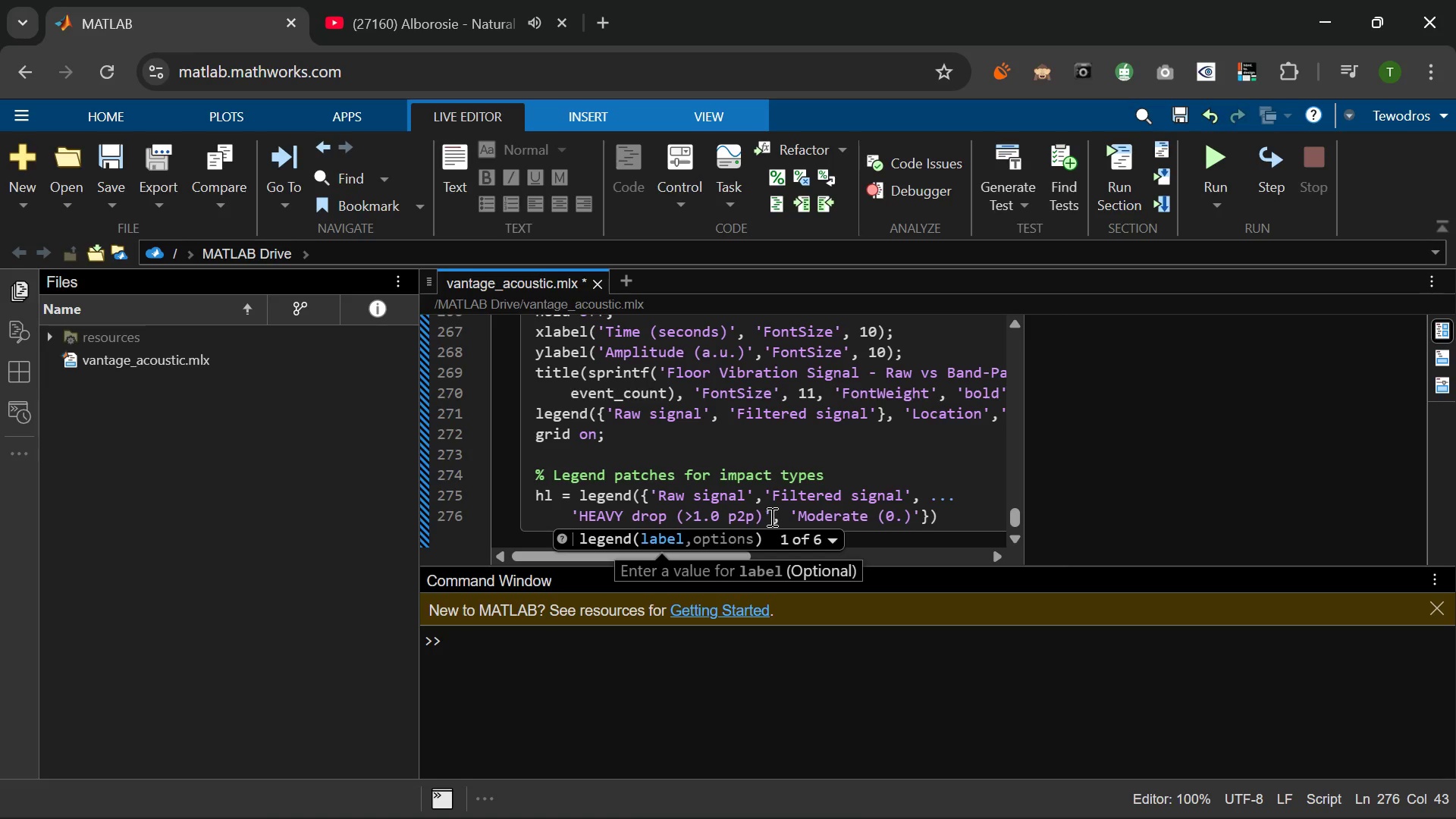 
key(S)
 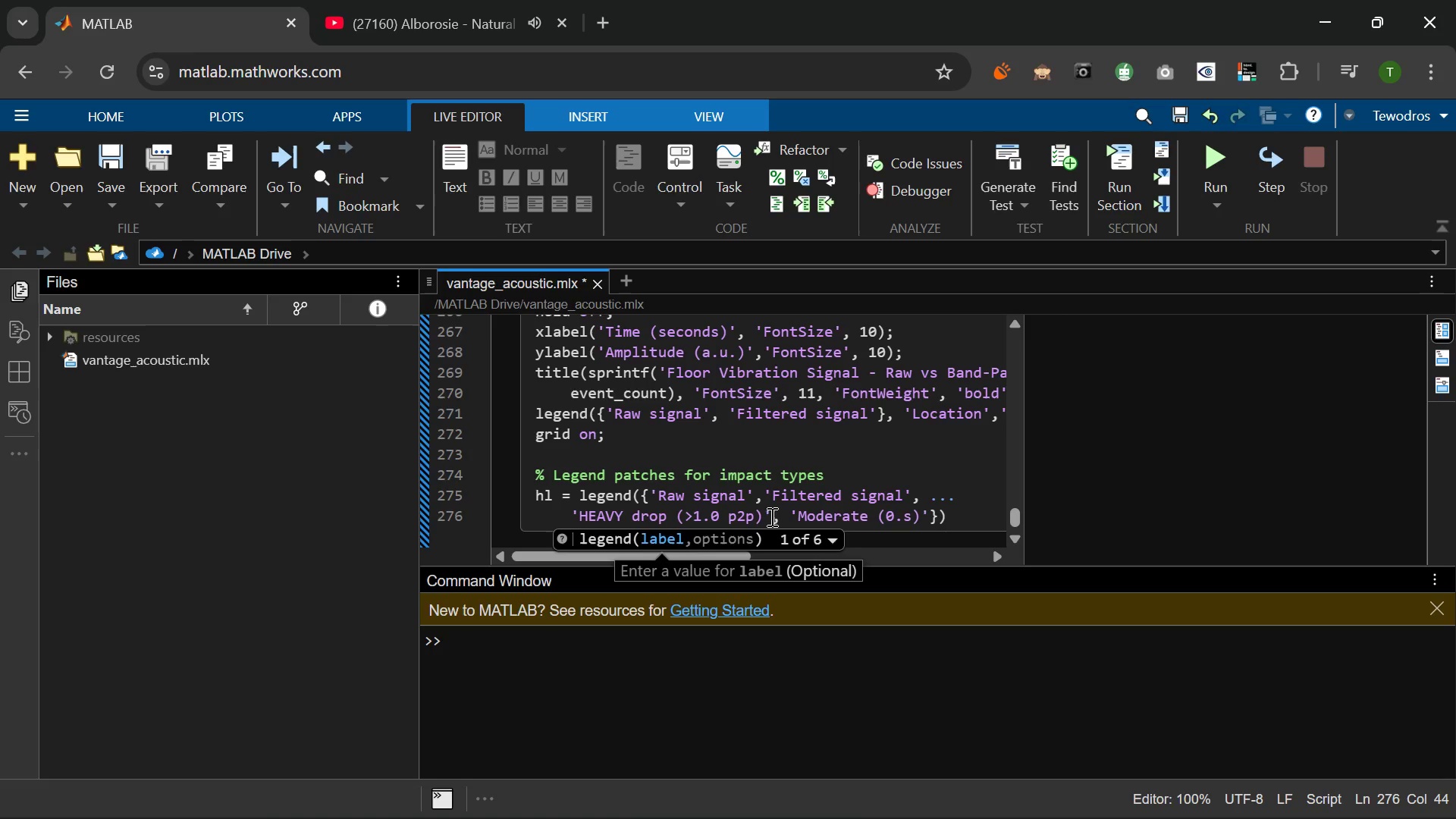 
key(Backspace)
 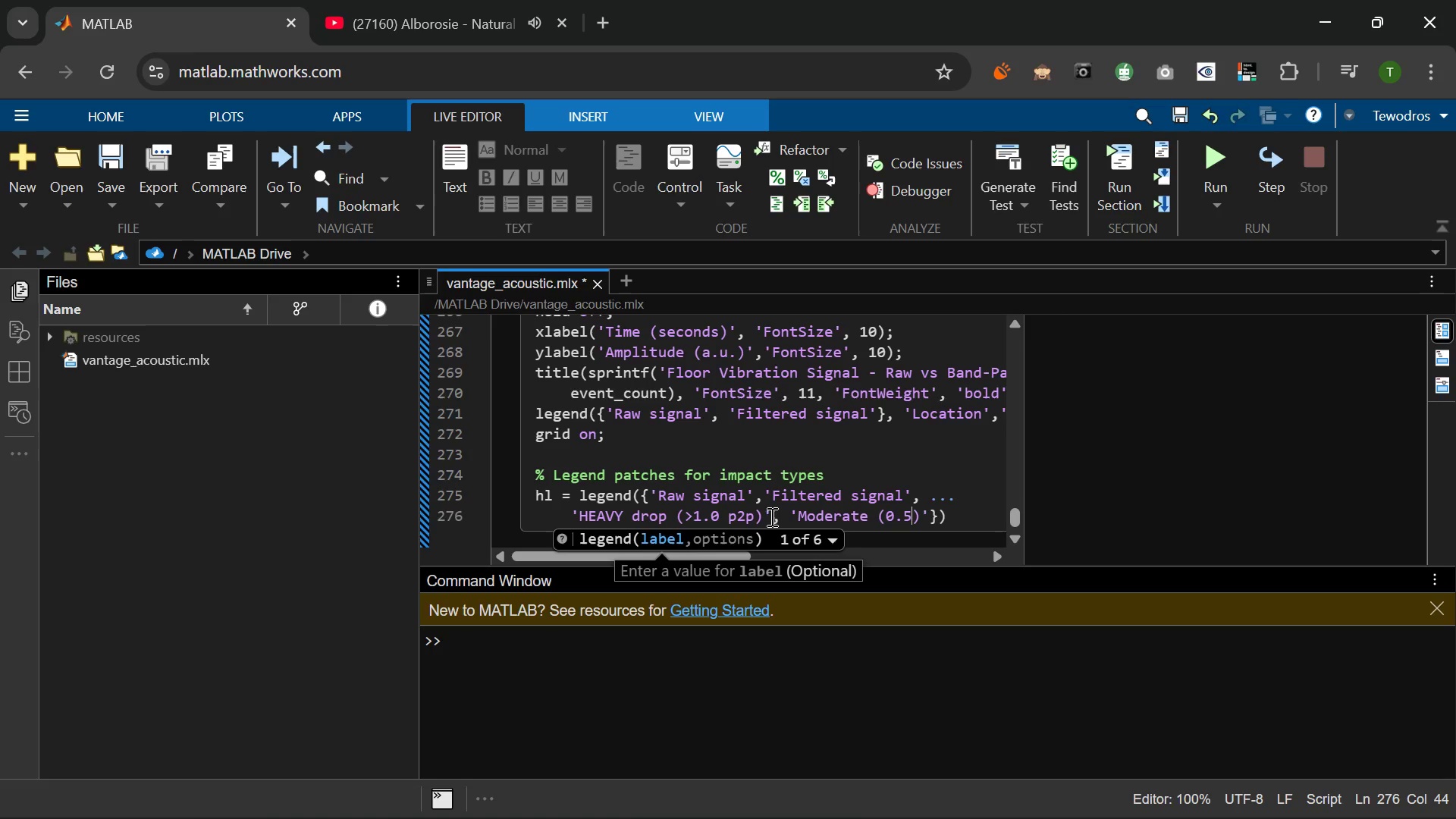 
key(5)
 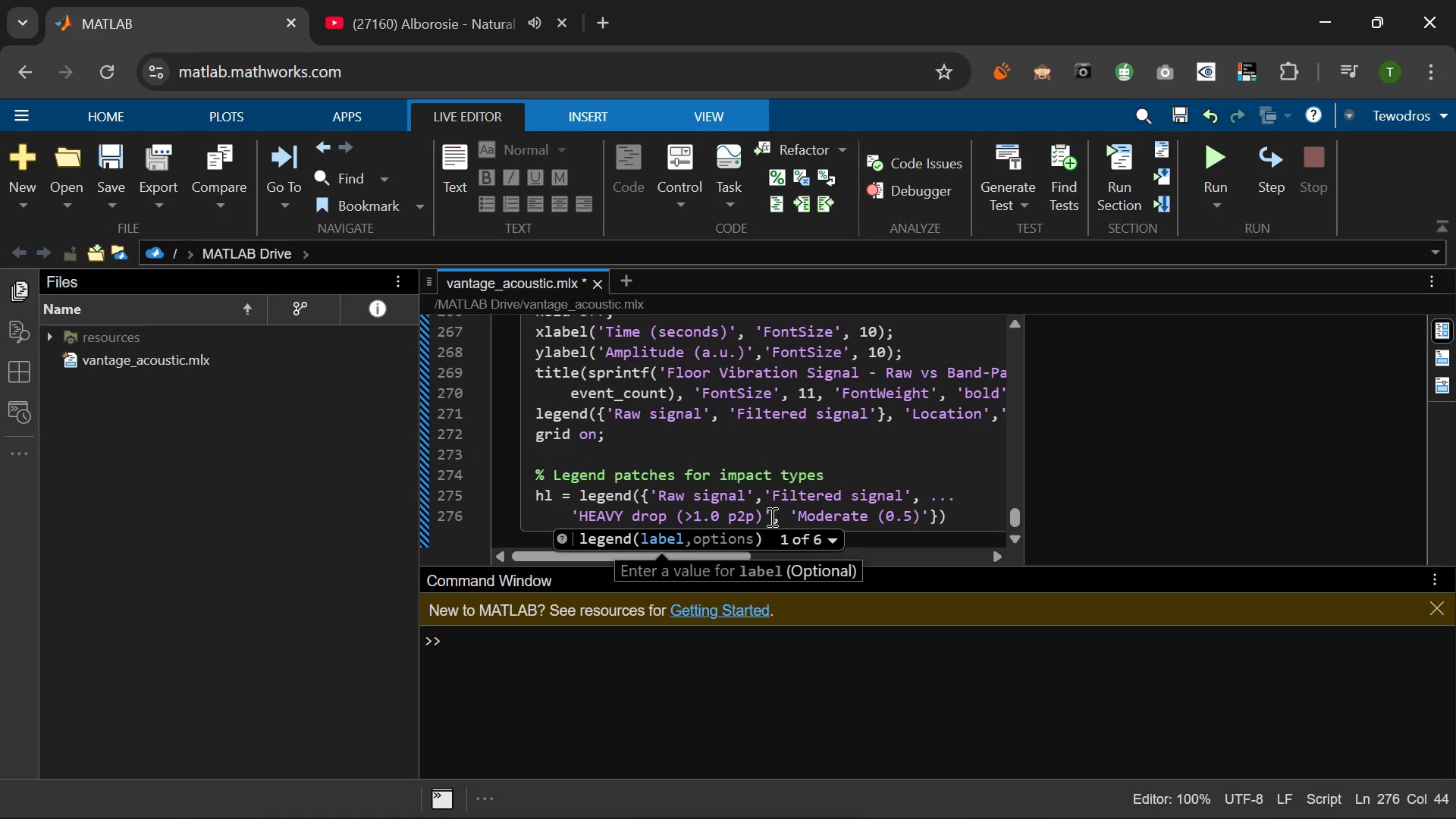 
type( - 10 p2p)
 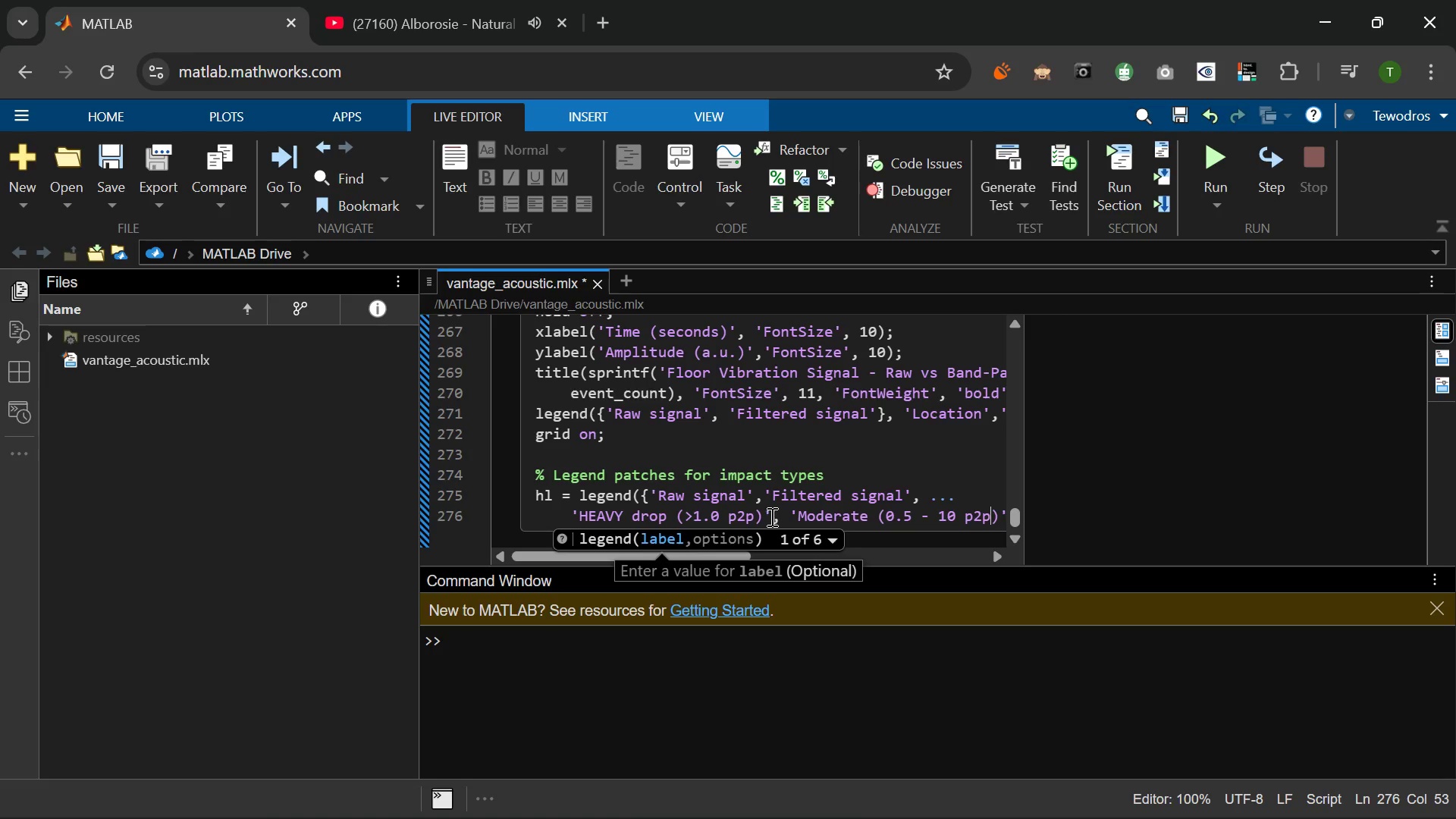 
key(ArrowRight)
 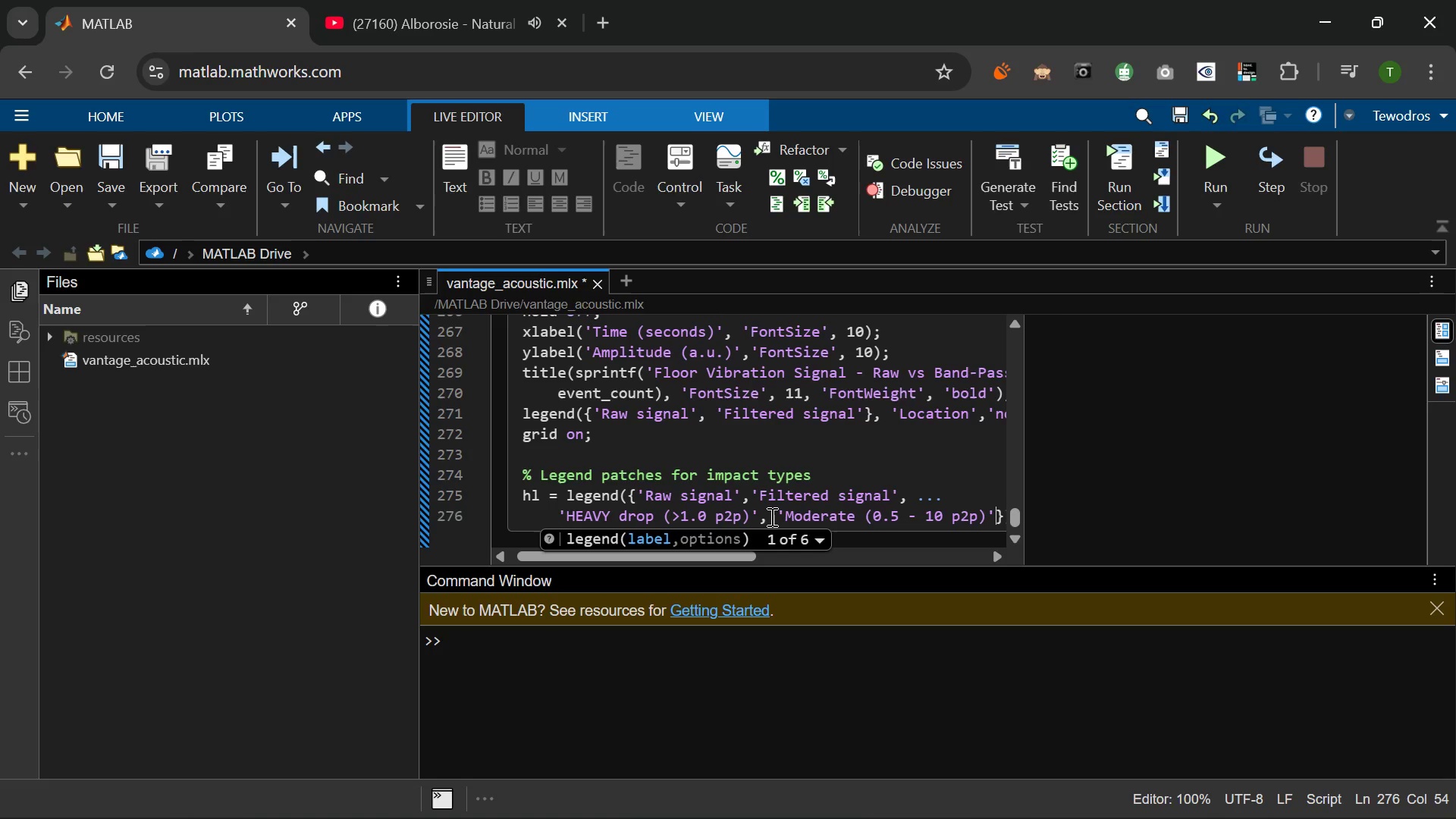 
key(ArrowRight)
 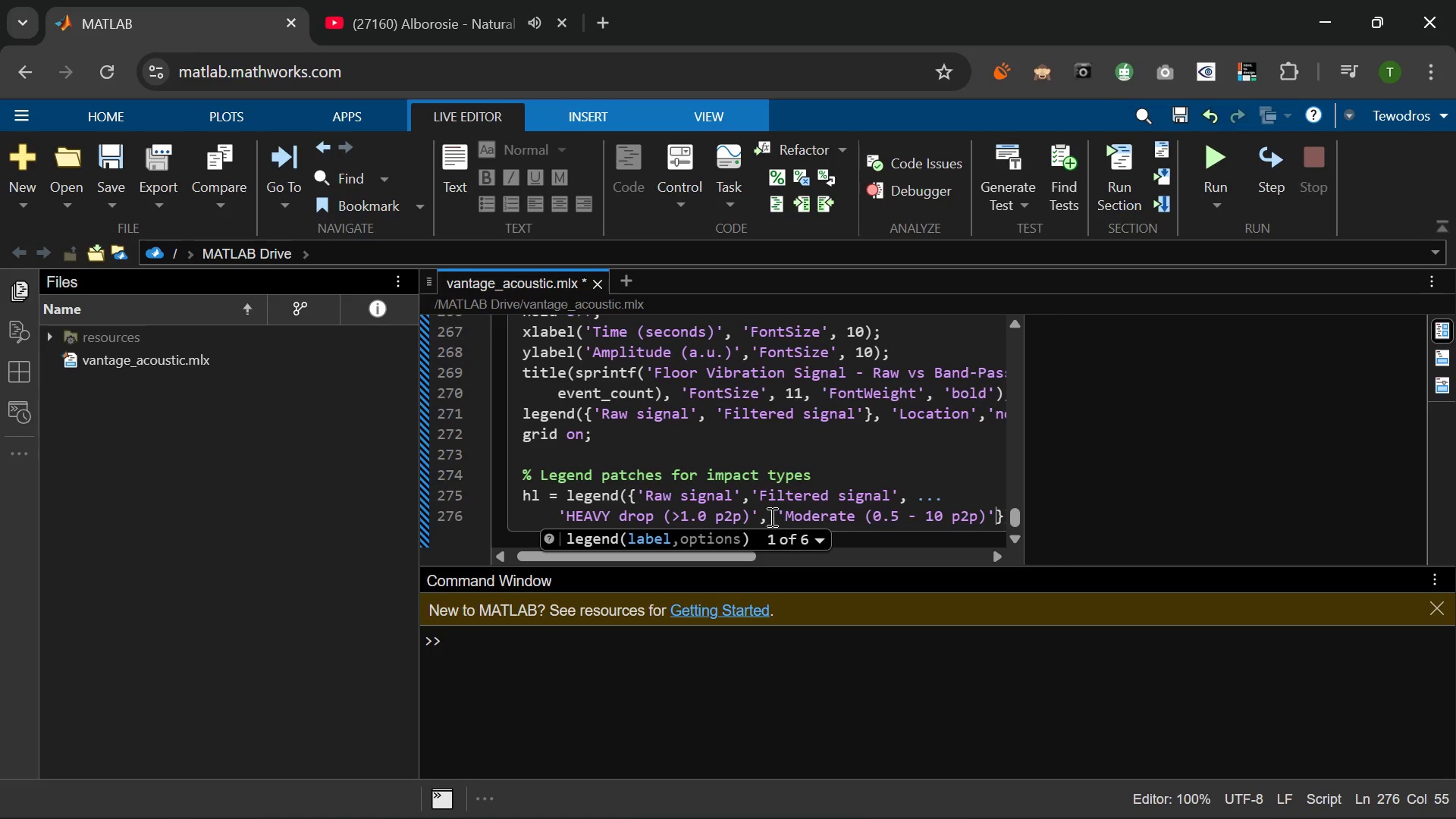 
wait(8.95)
 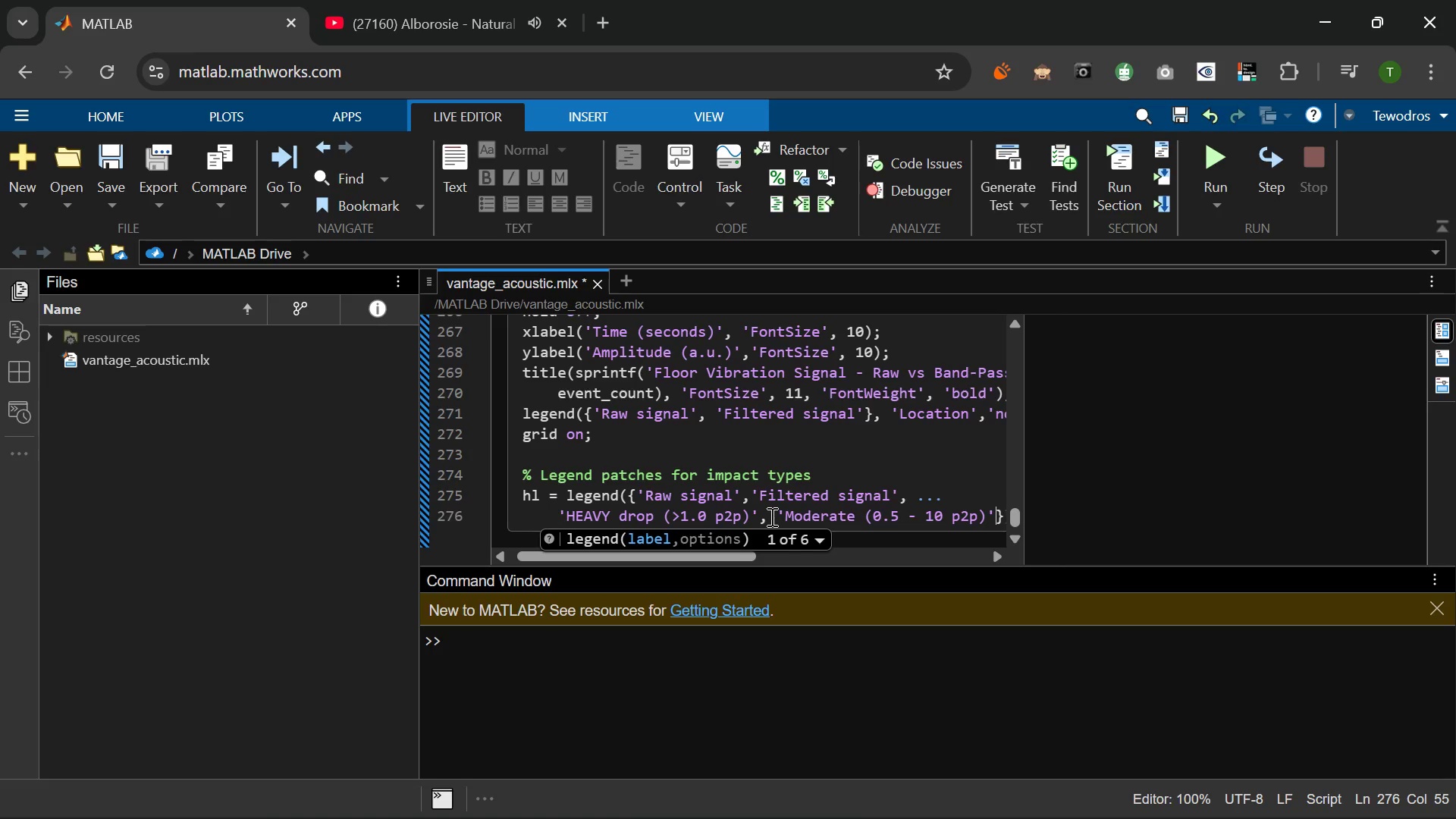 
key(Backspace)
type(,)
key(Backspace)
type(', 'Light drop ()
 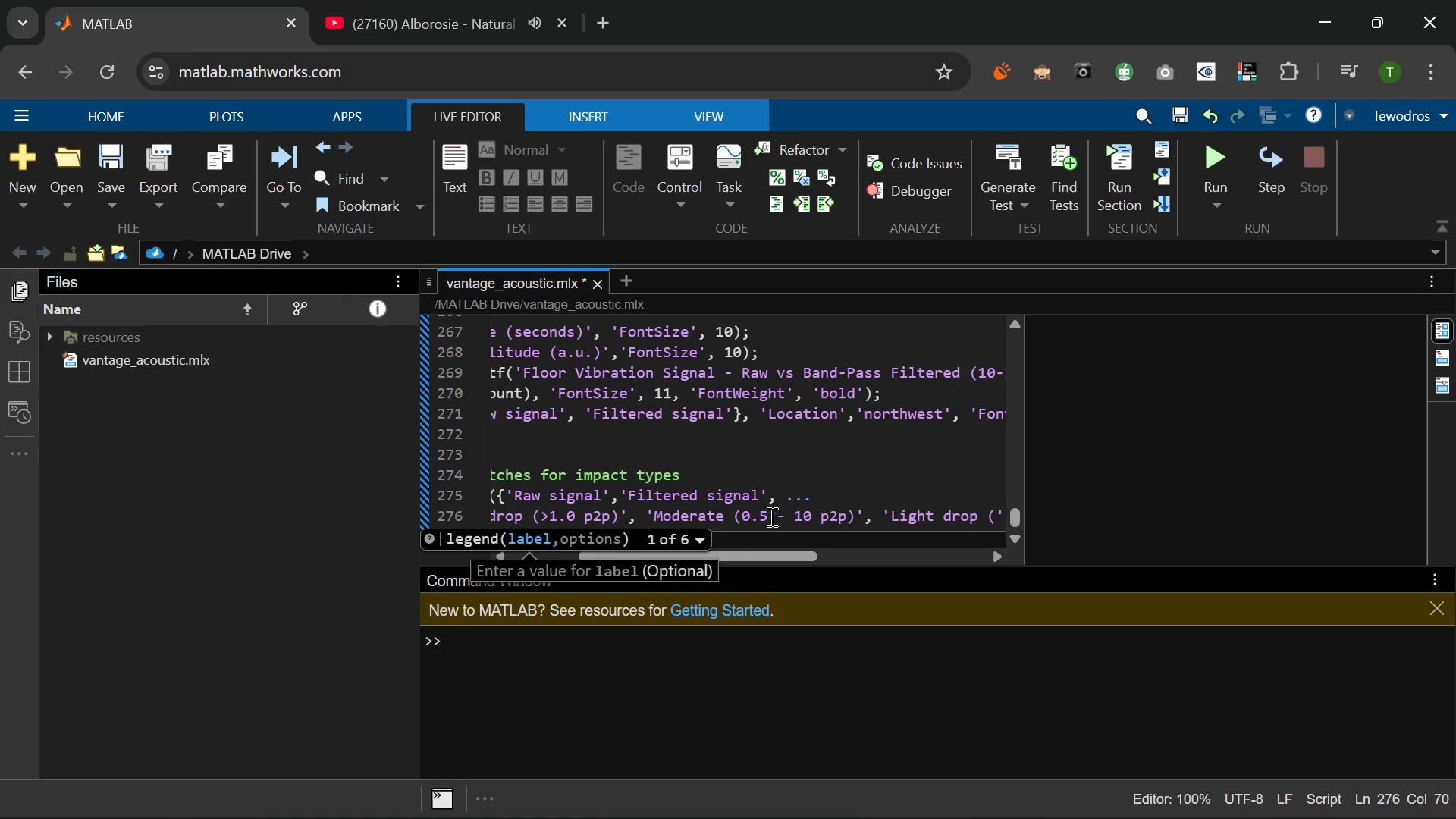 
key(Alt+Shift+AltRight)
 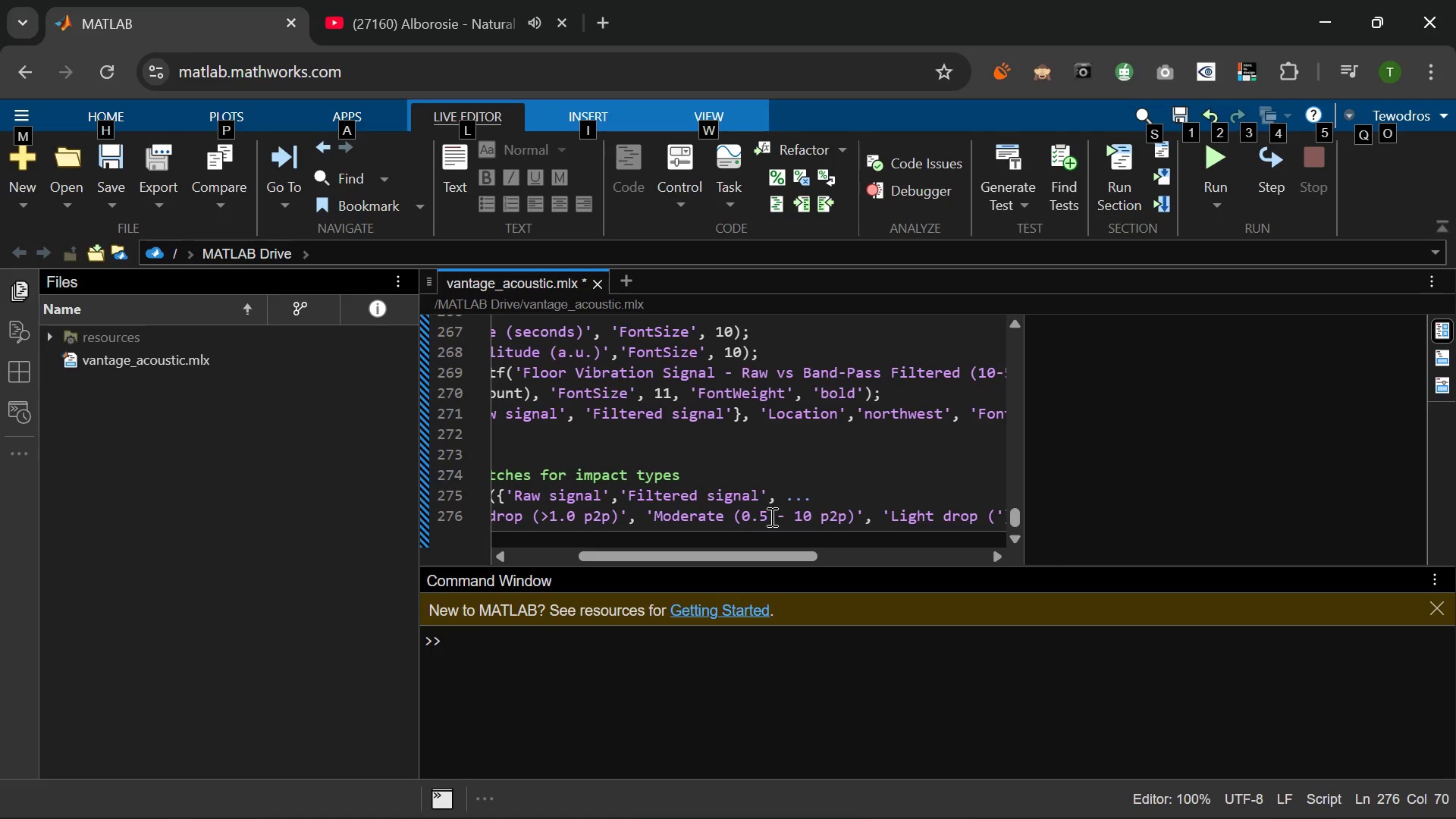 
key(Shift+Comma)
 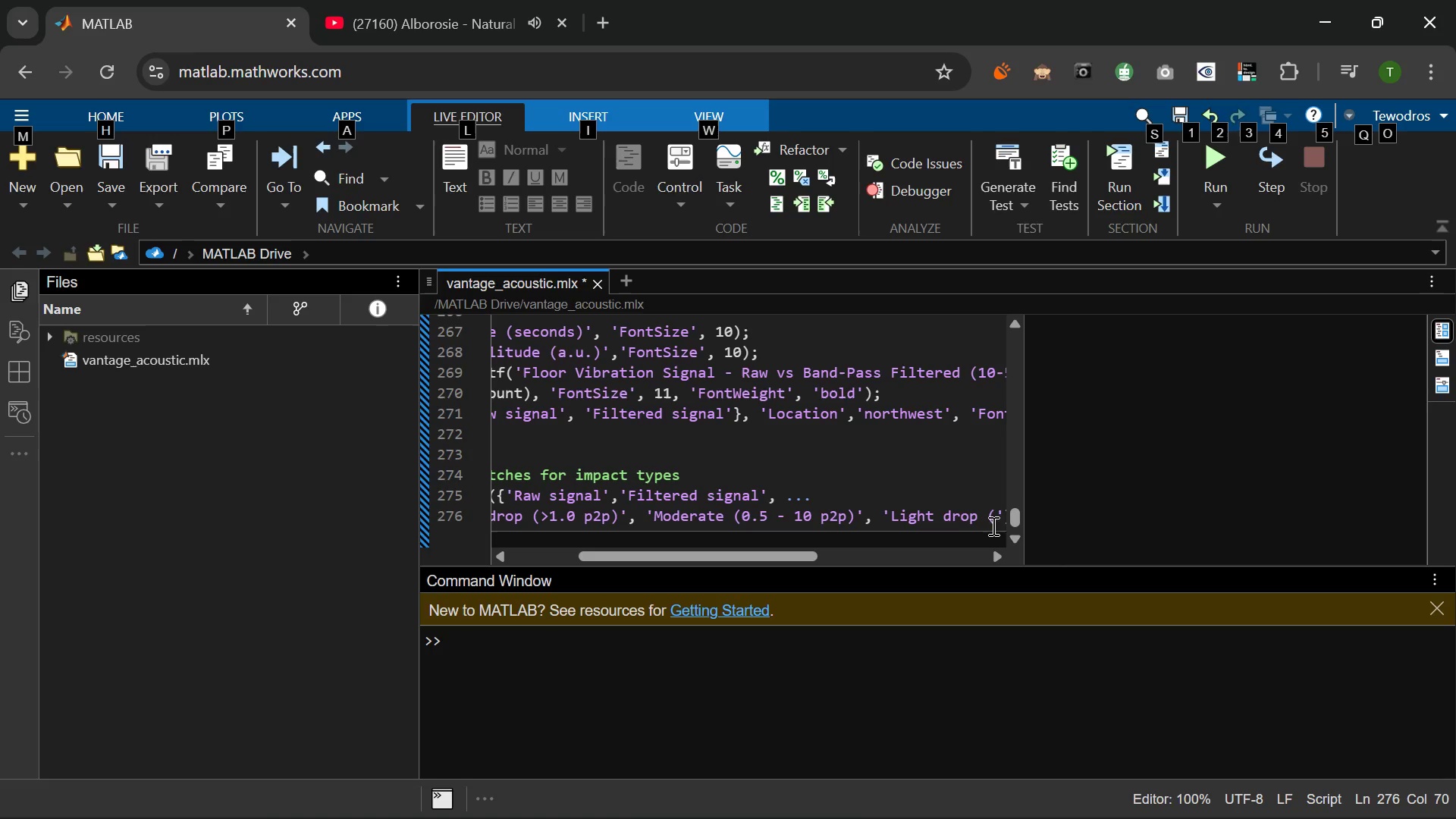 
left_click([999, 513])
 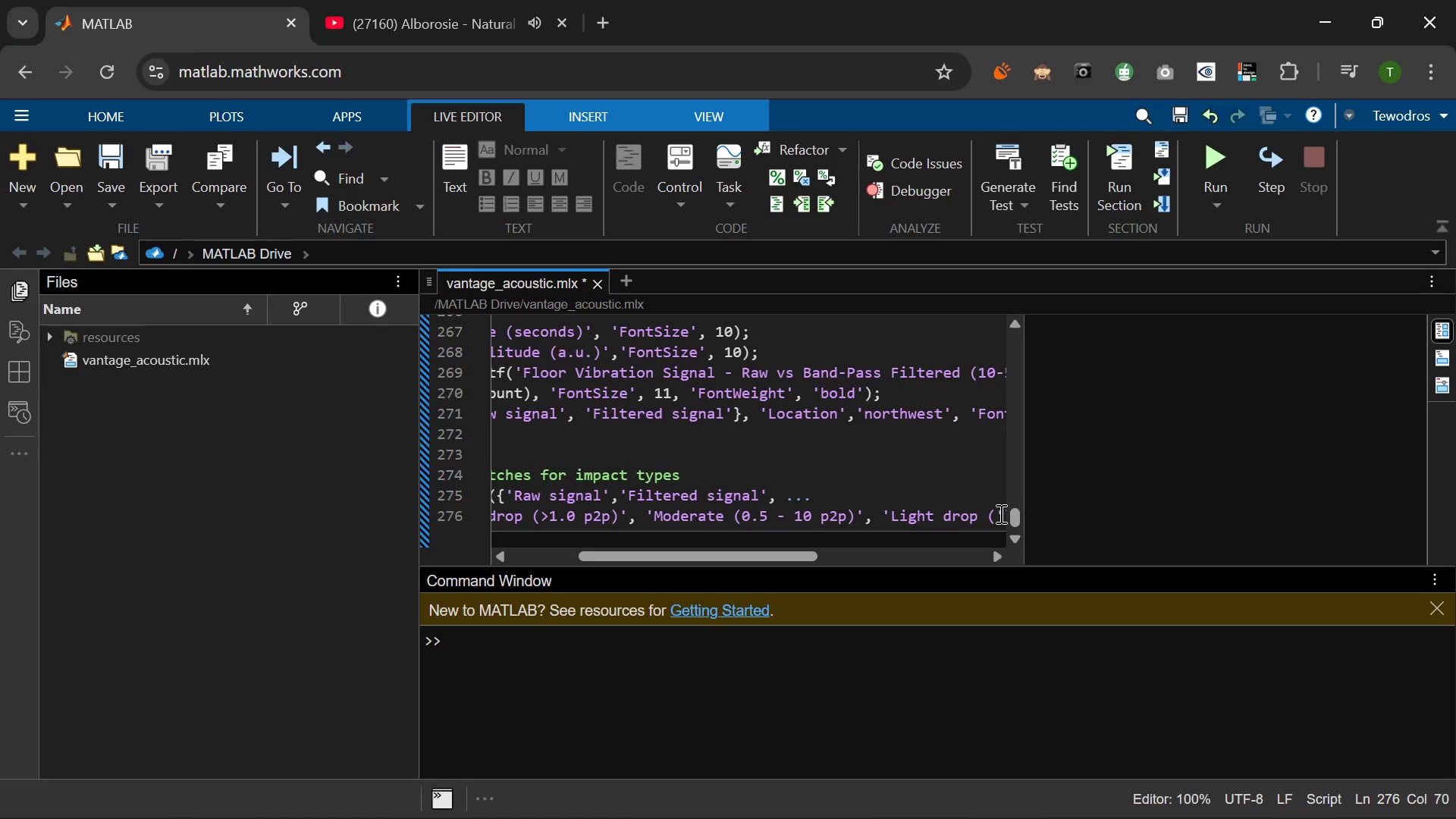 
key(Shift+Comma)
 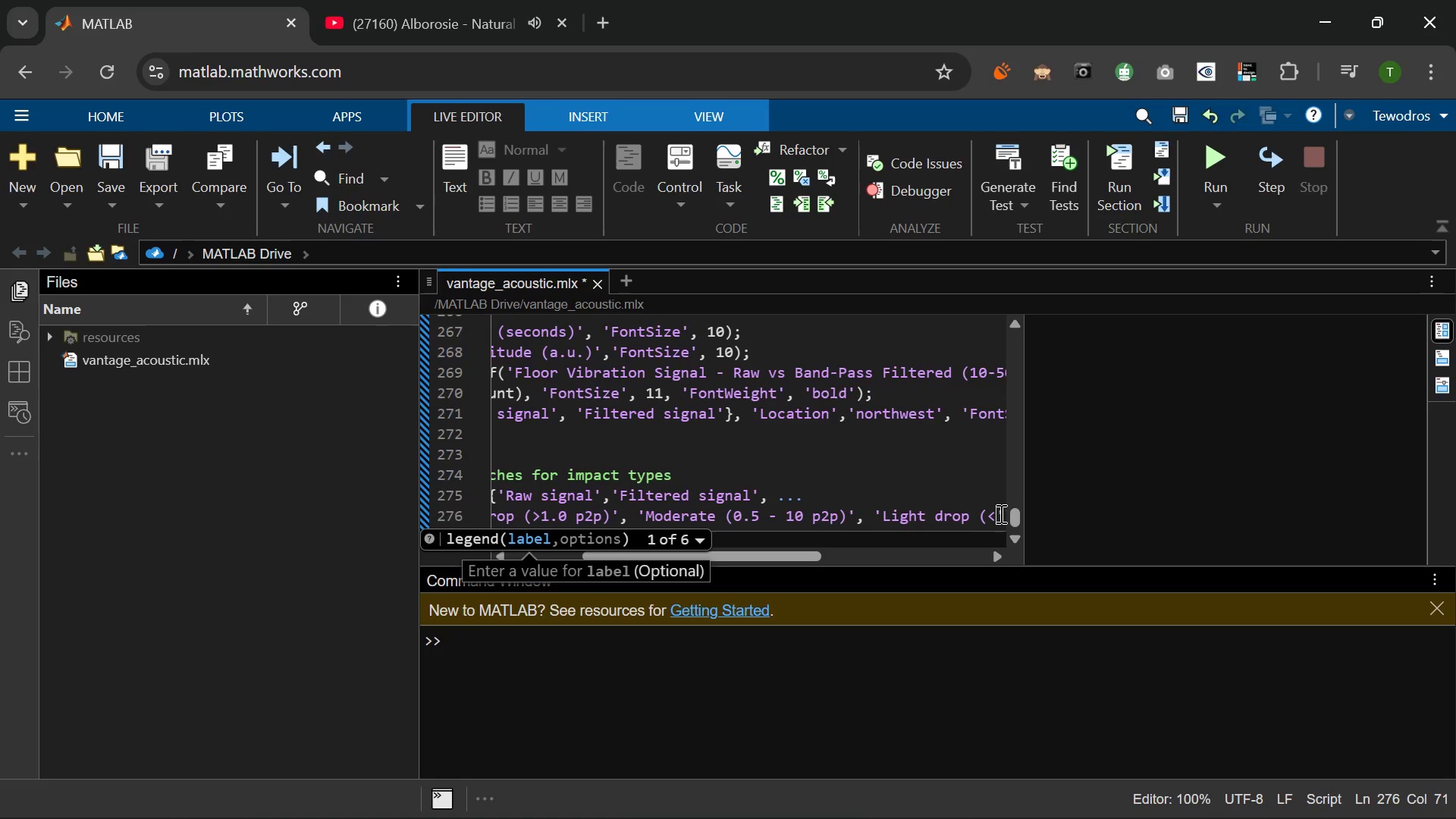 
key(0)
 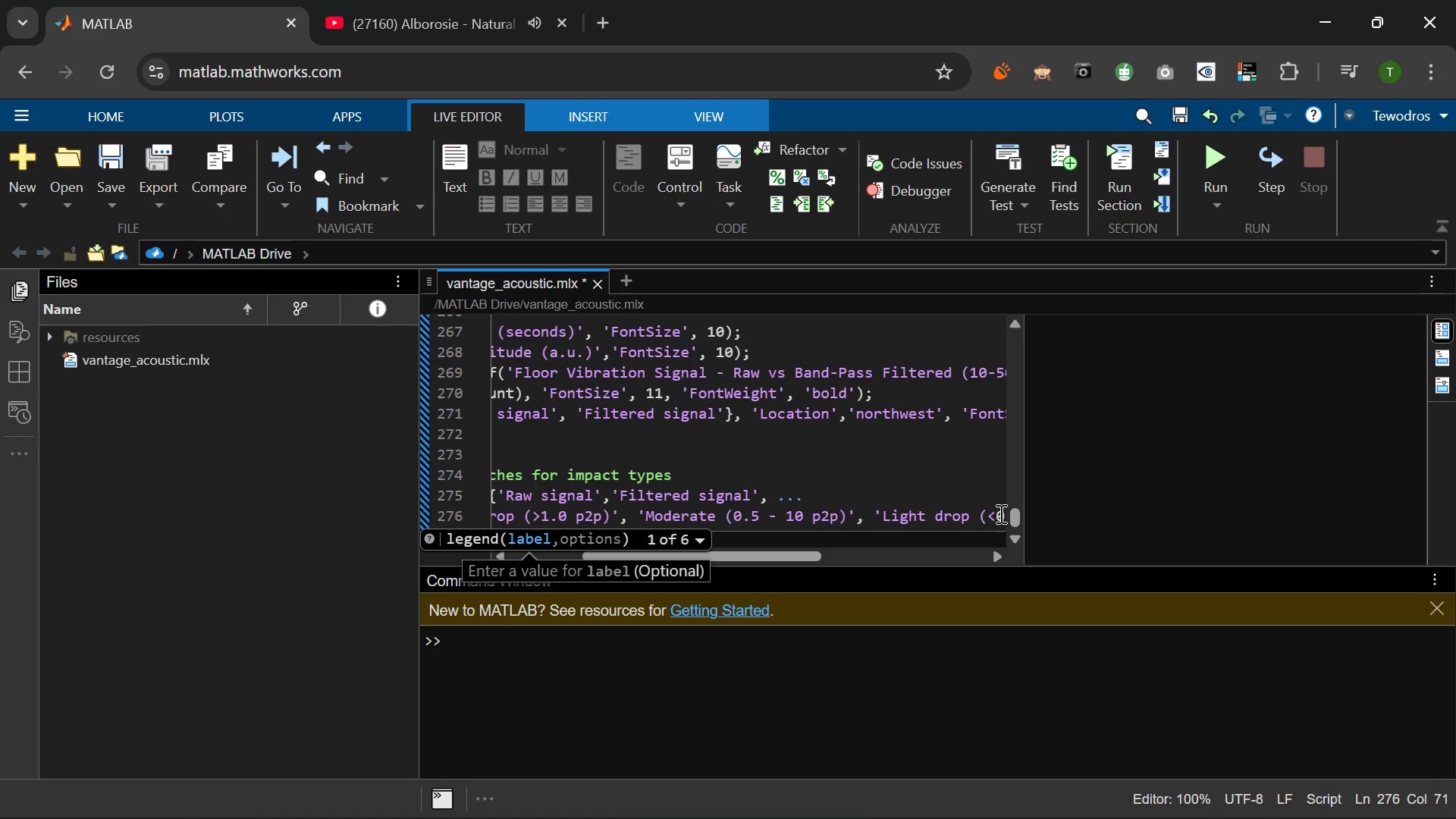 
key(Period)
 